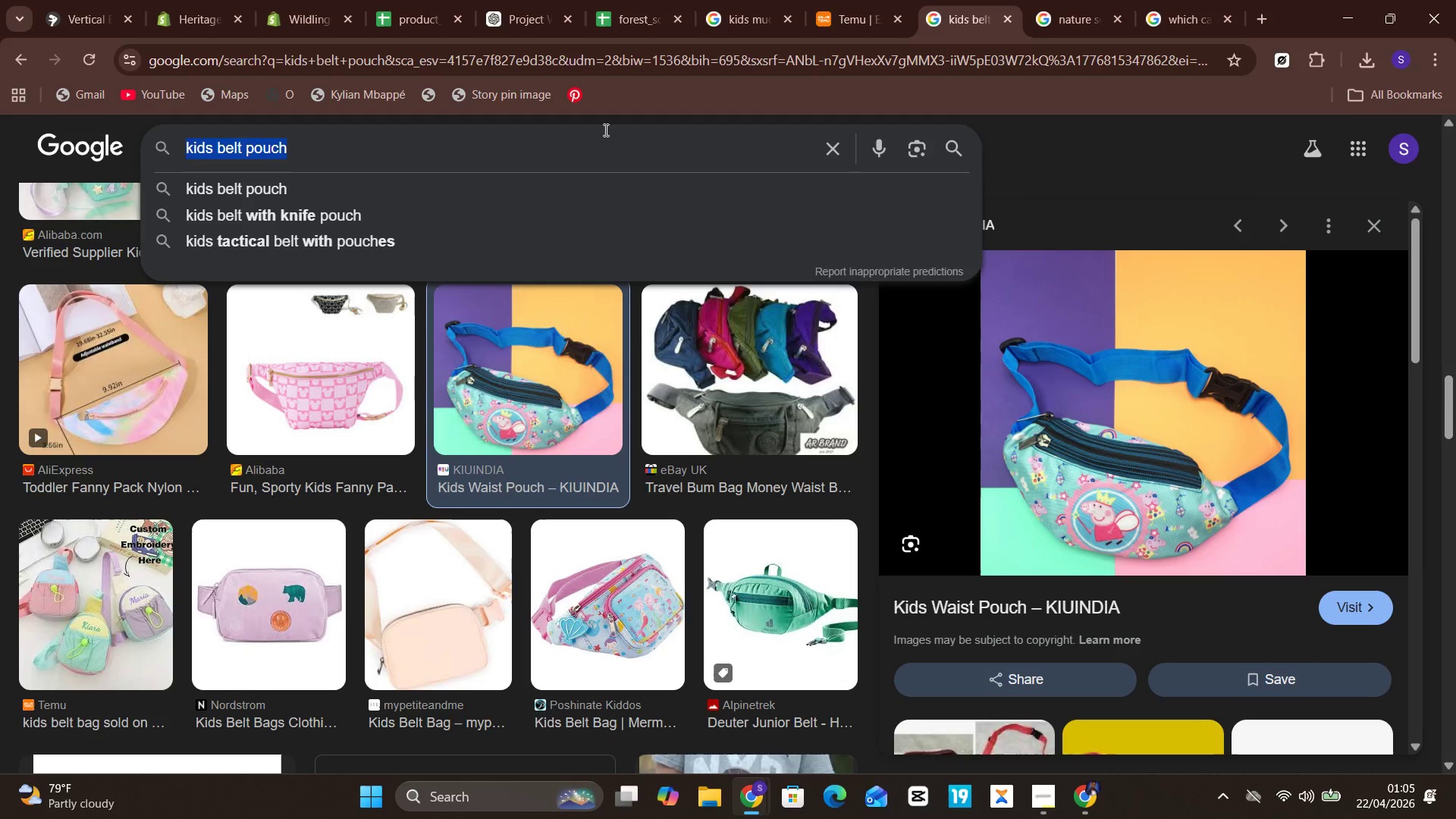 
type(kis)
key(Backspace)
type(ds paintb)
key(Backspace)
type( brush set)
 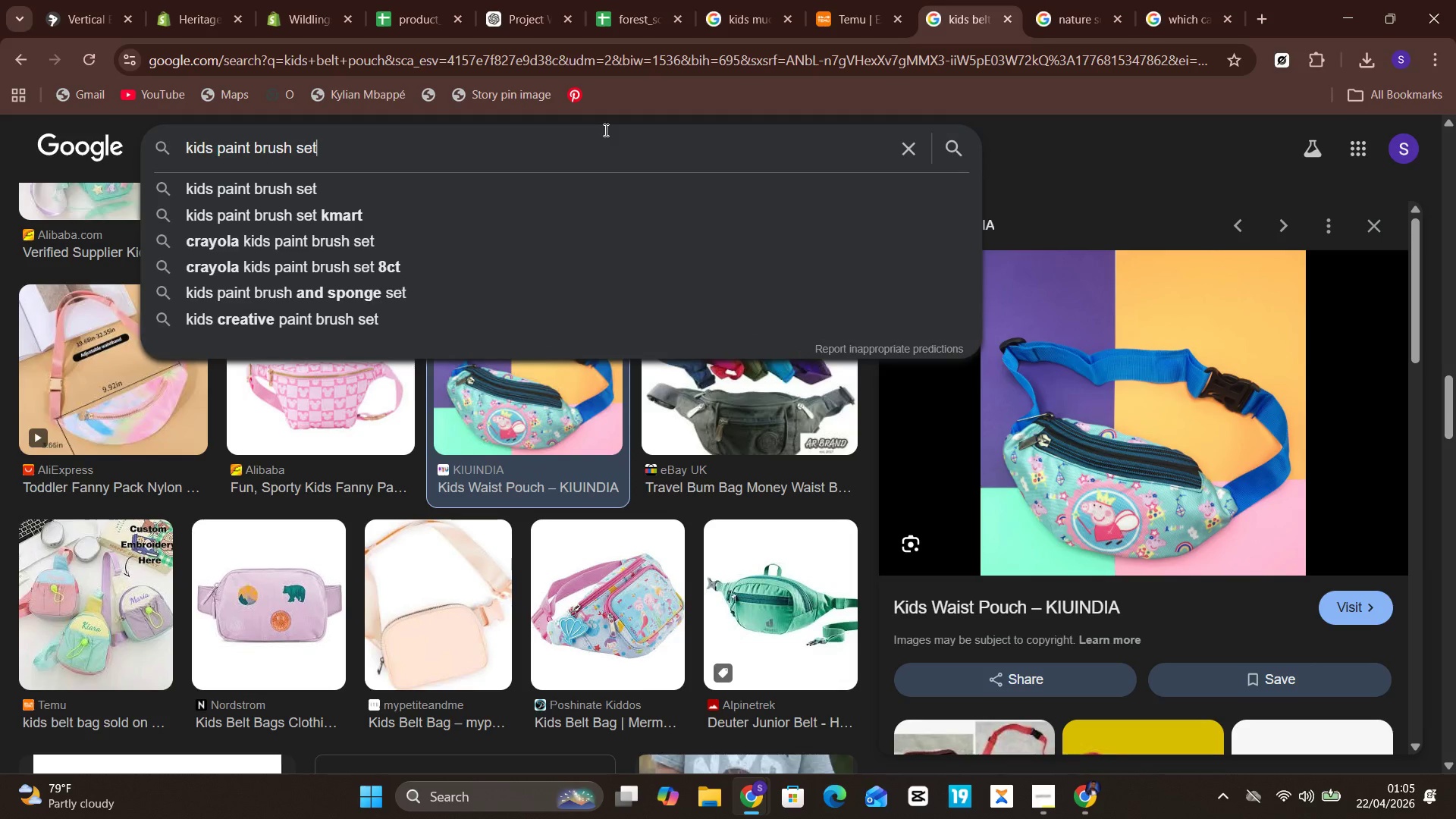 
key(Control+A)
 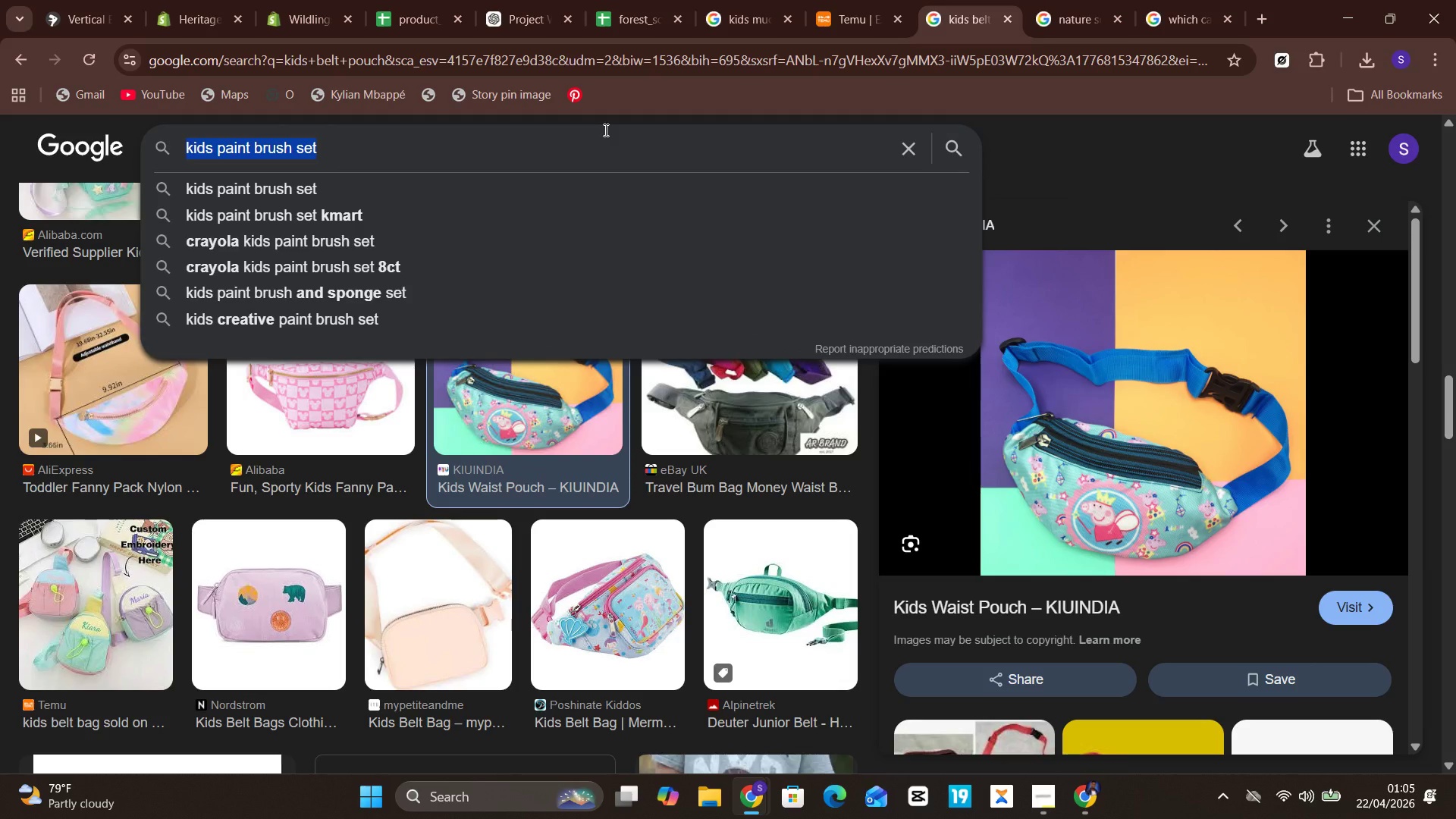 
key(Control+C)
 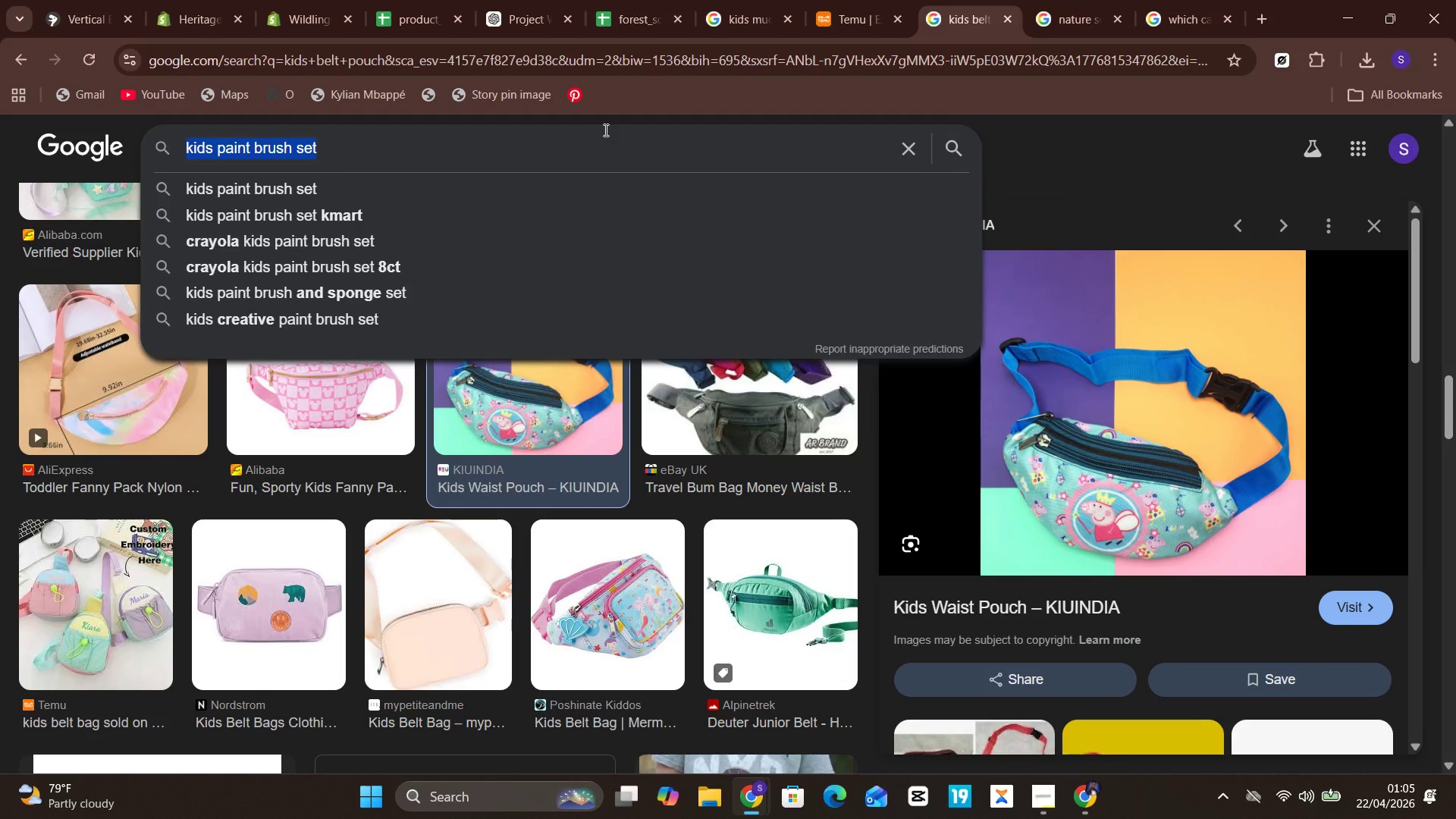 
key(Enter)
 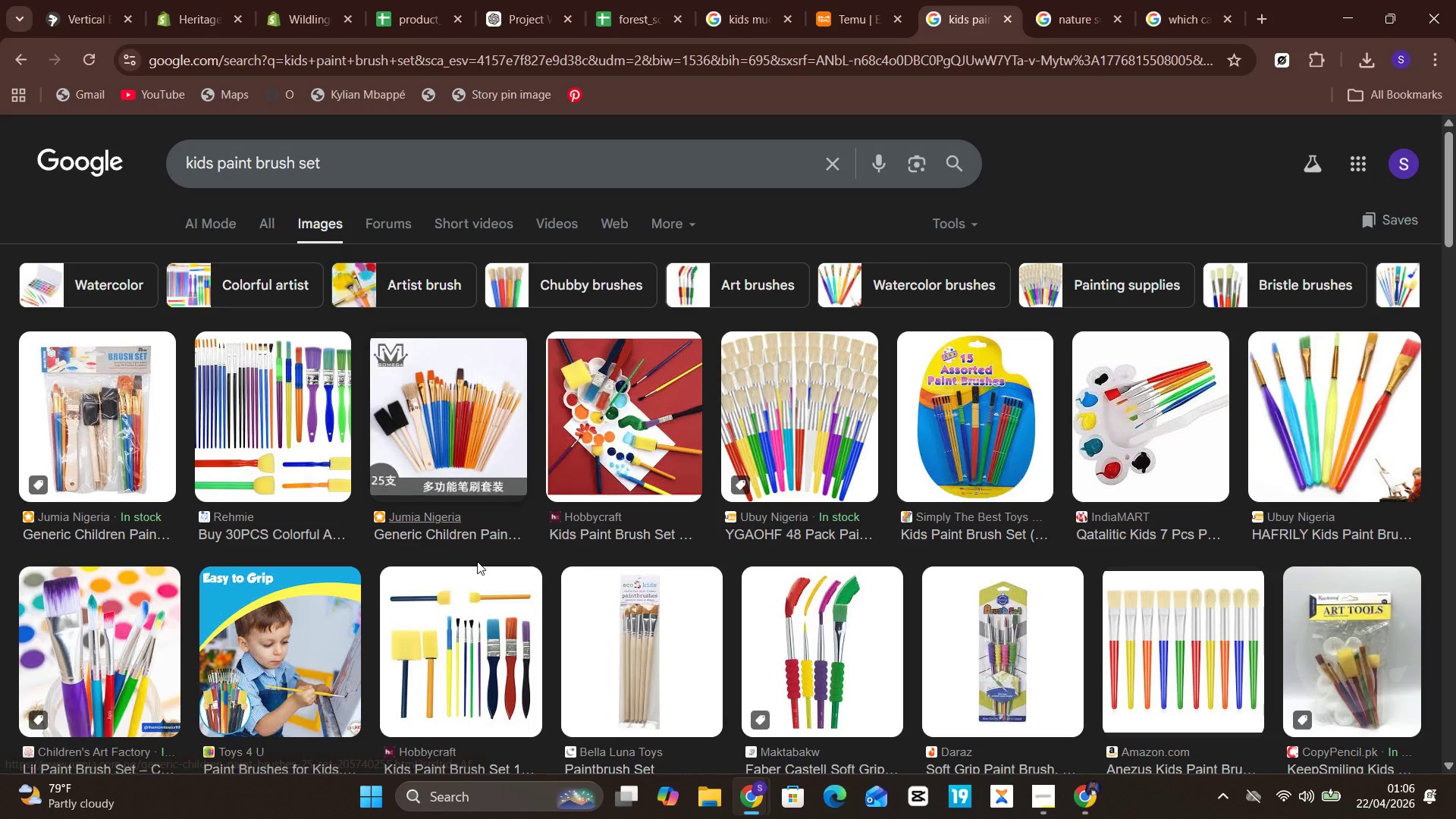 
wait(5.16)
 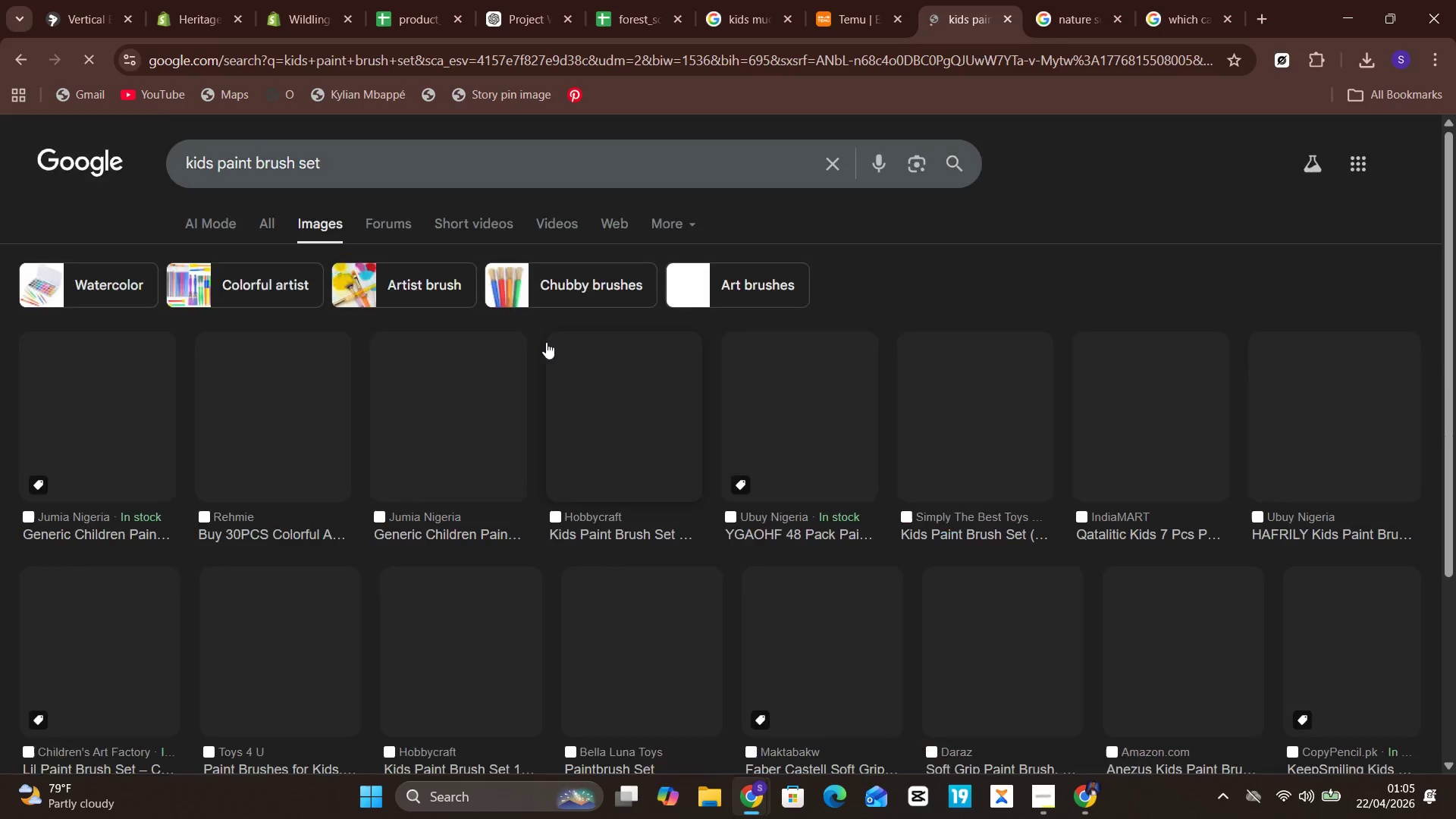 
left_click([466, 580])
 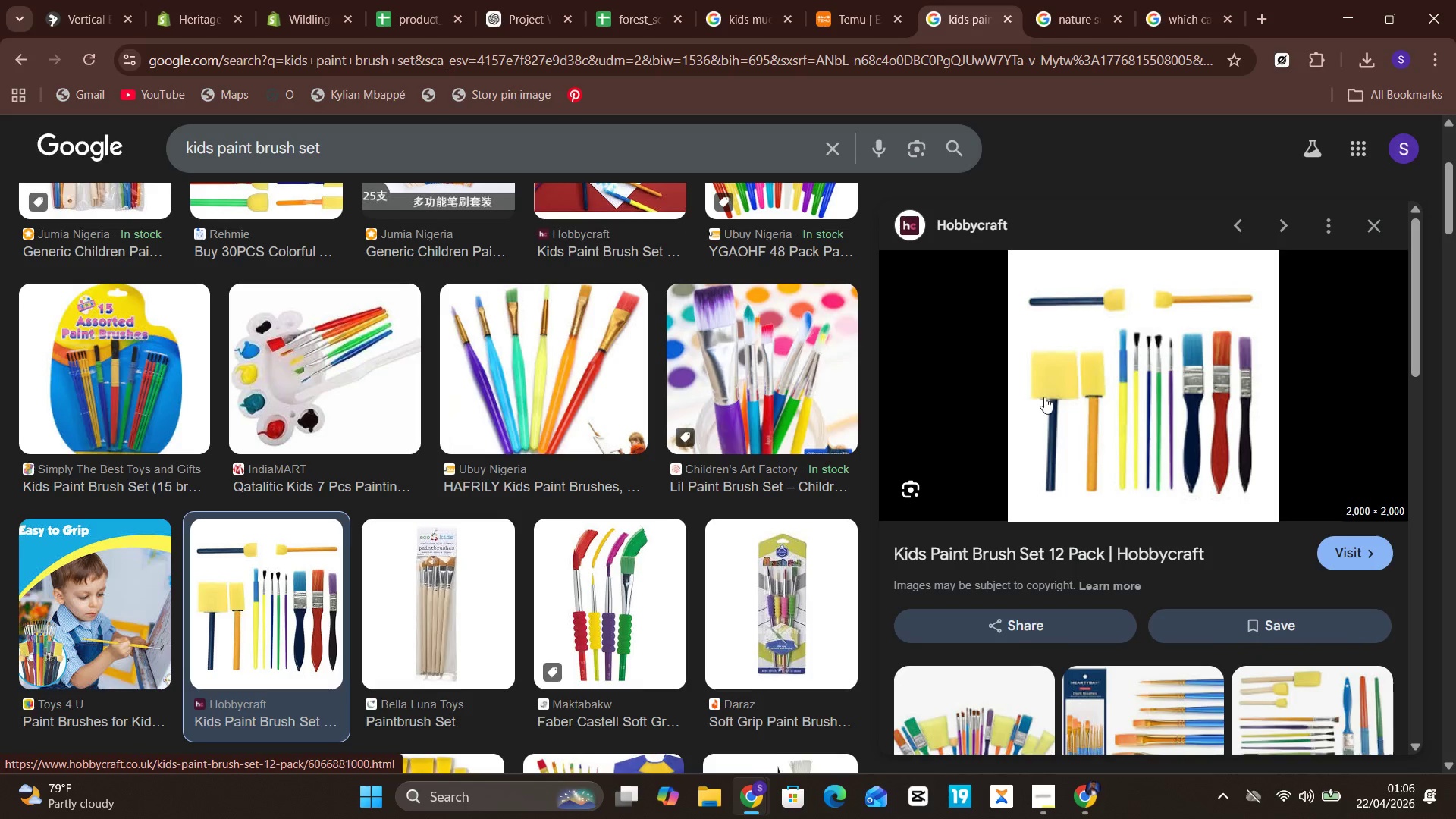 
right_click([1137, 384])
 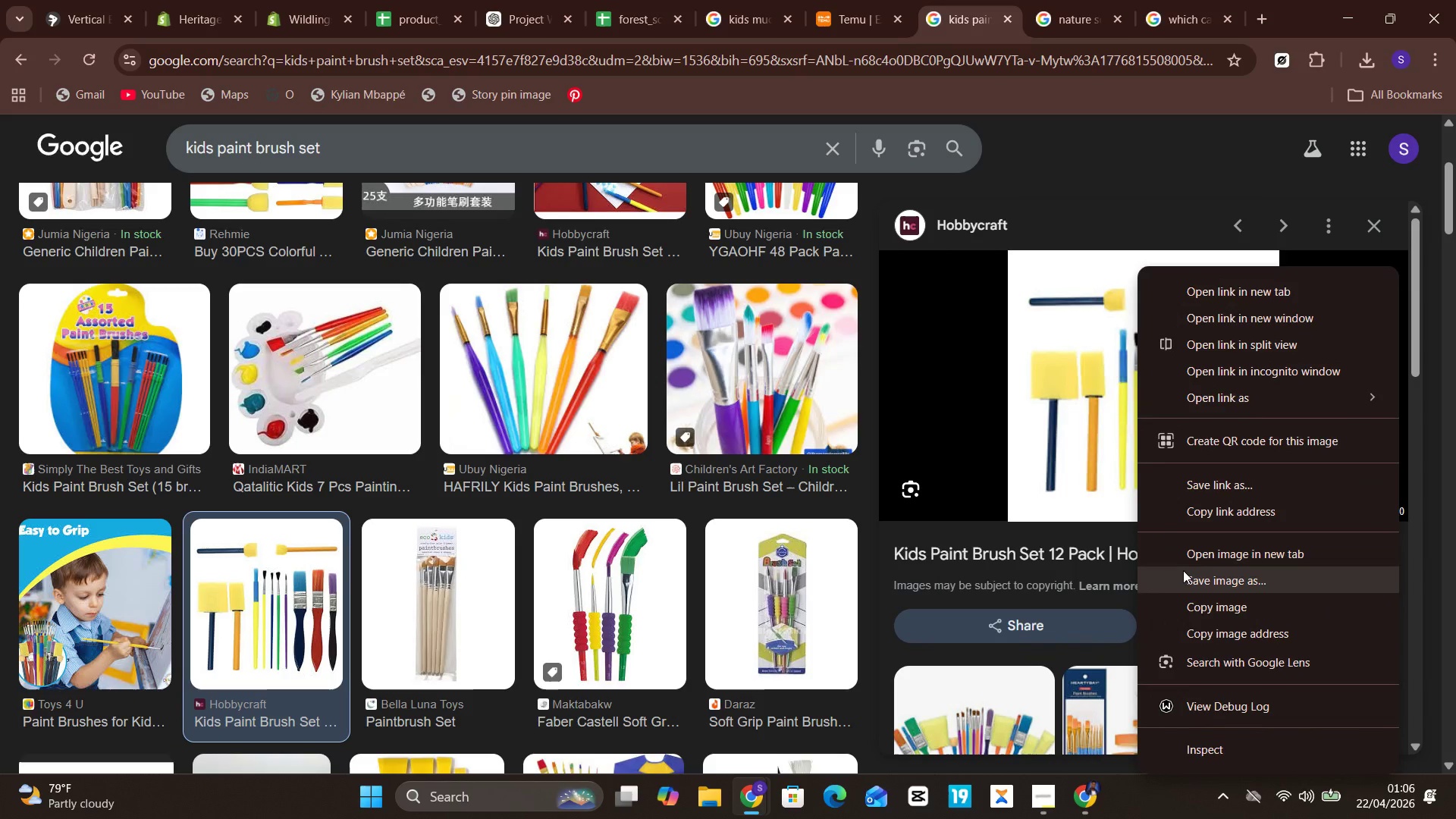 
left_click([1184, 572])
 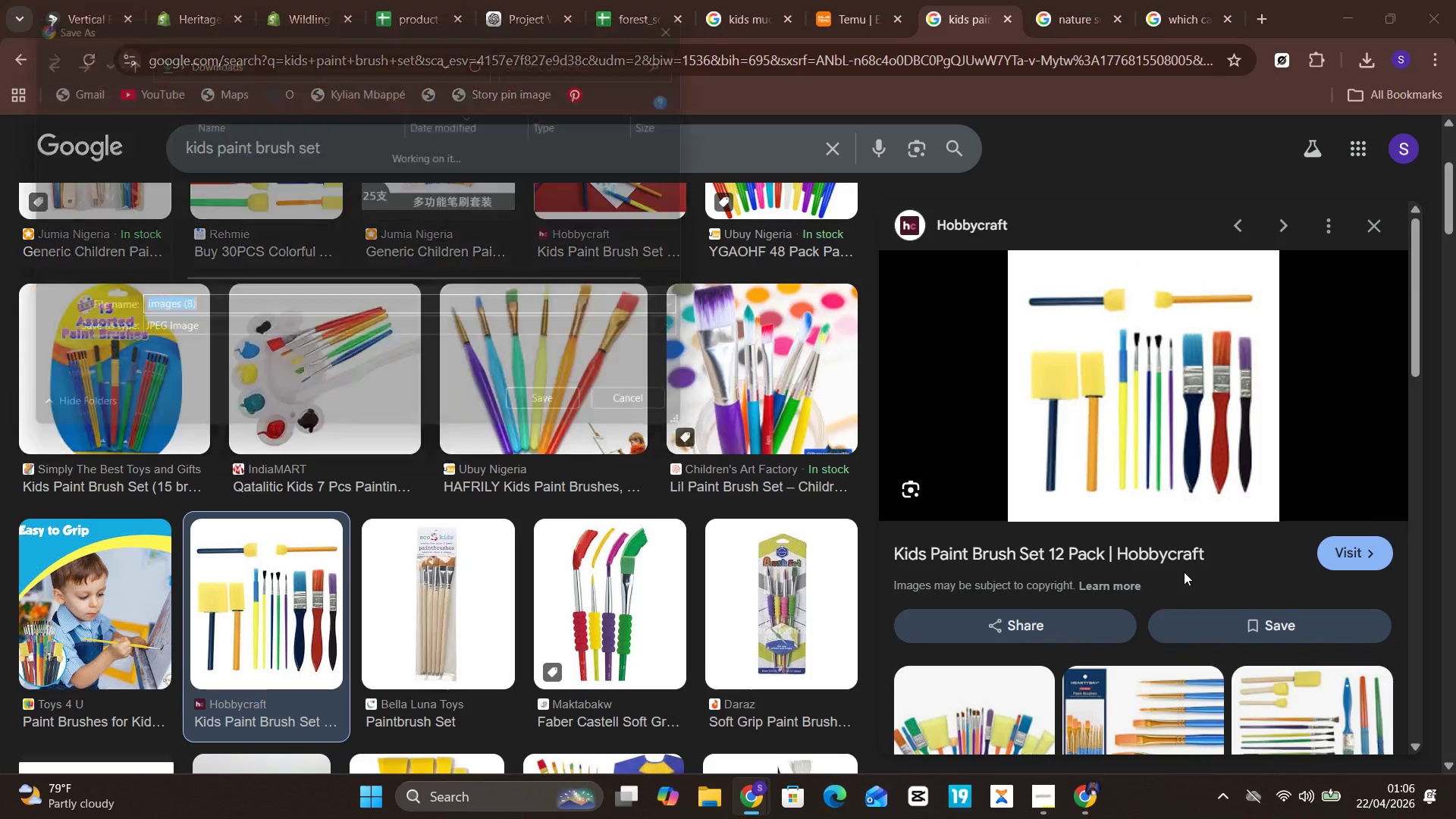 
key(Enter)
 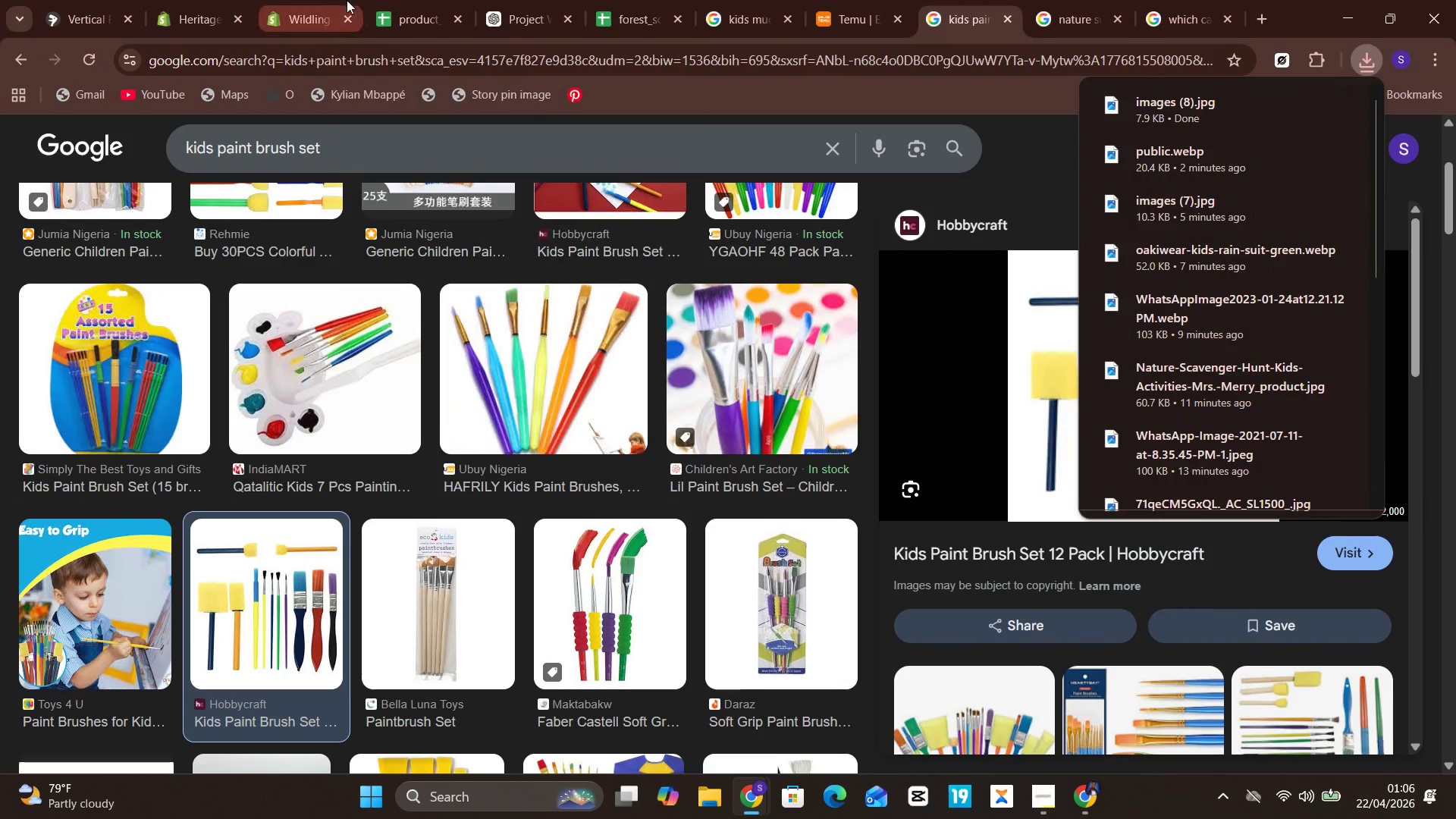 
left_click([320, 0])
 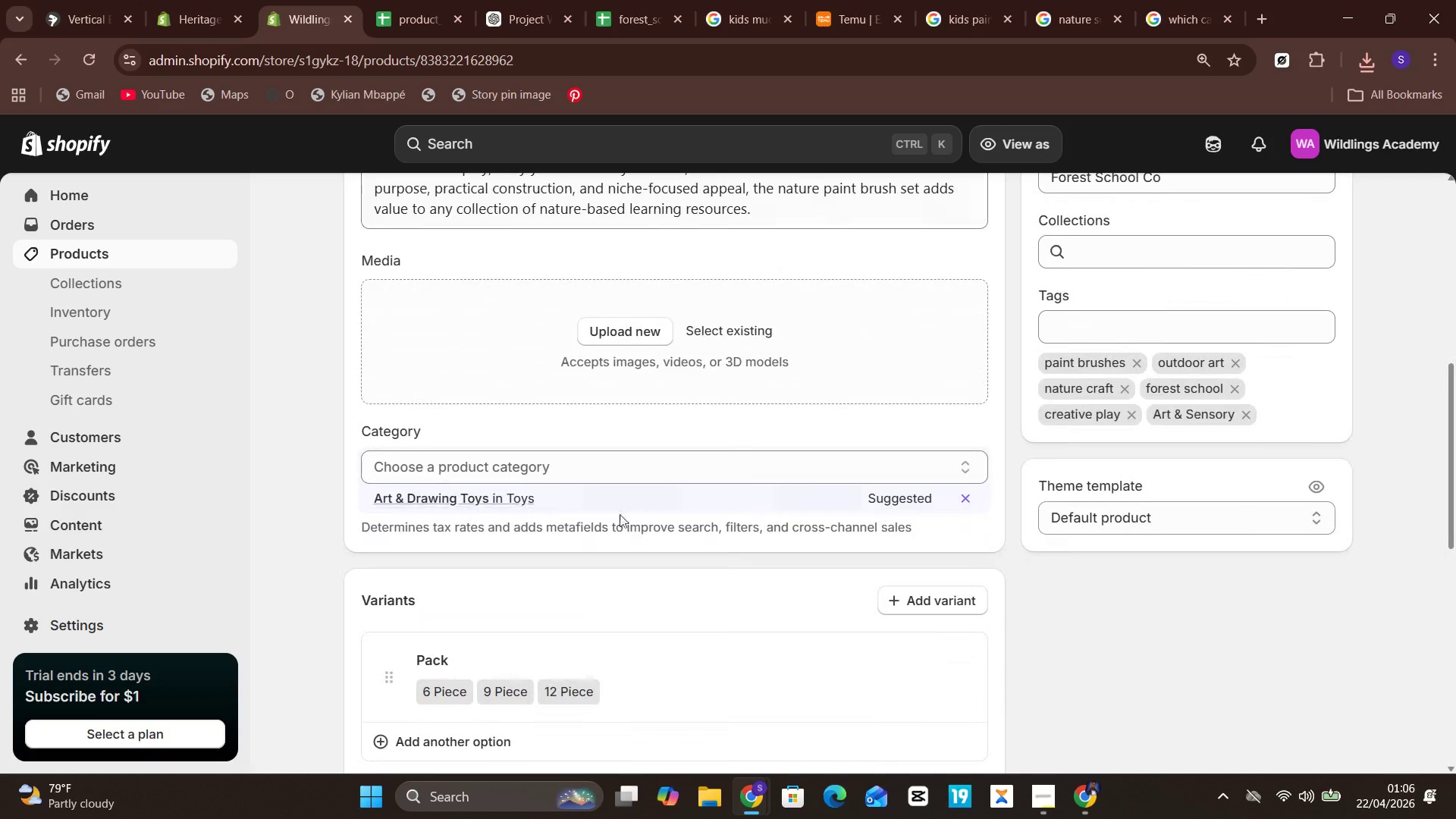 
left_click([635, 491])
 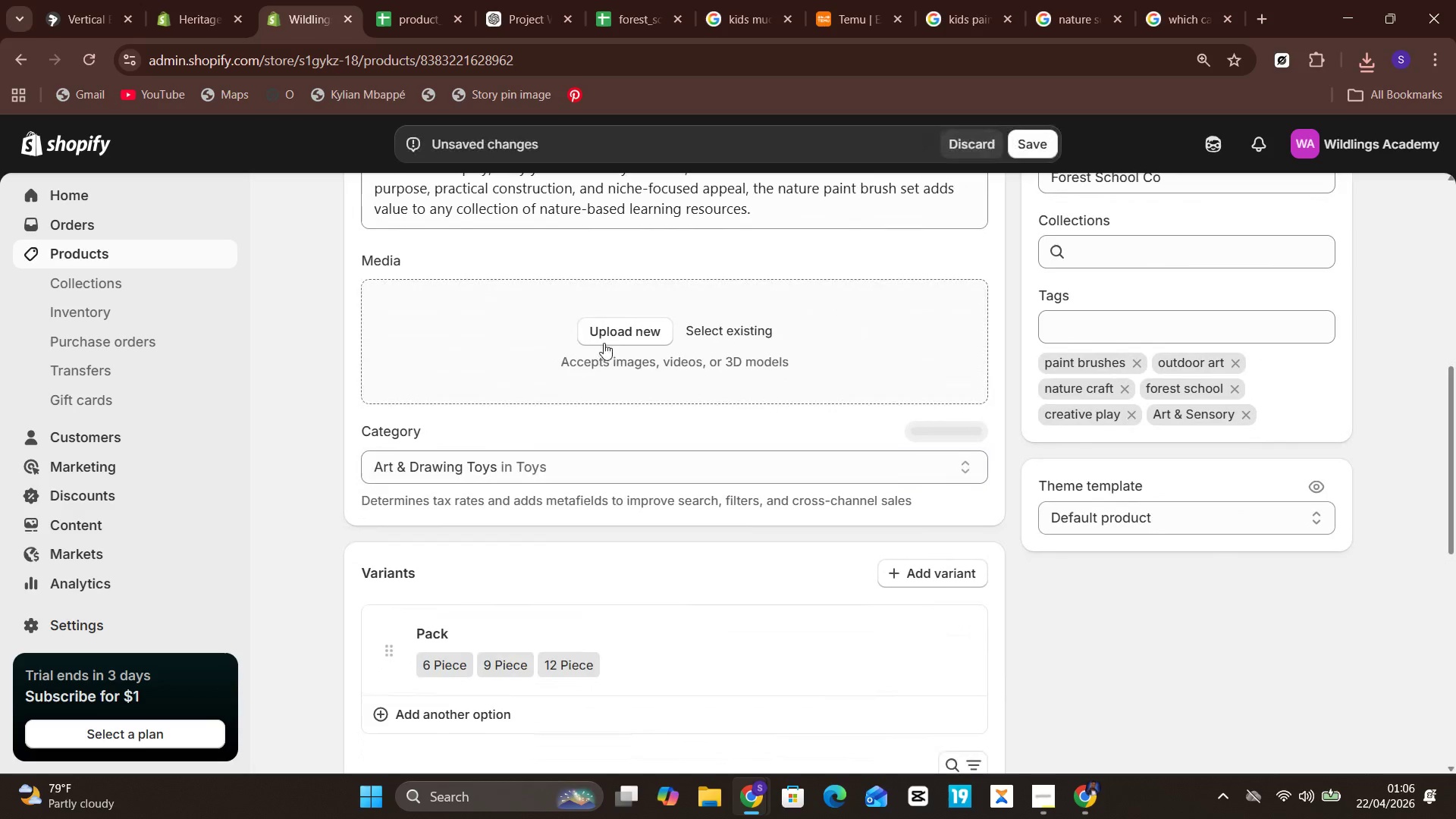 
left_click([607, 340])
 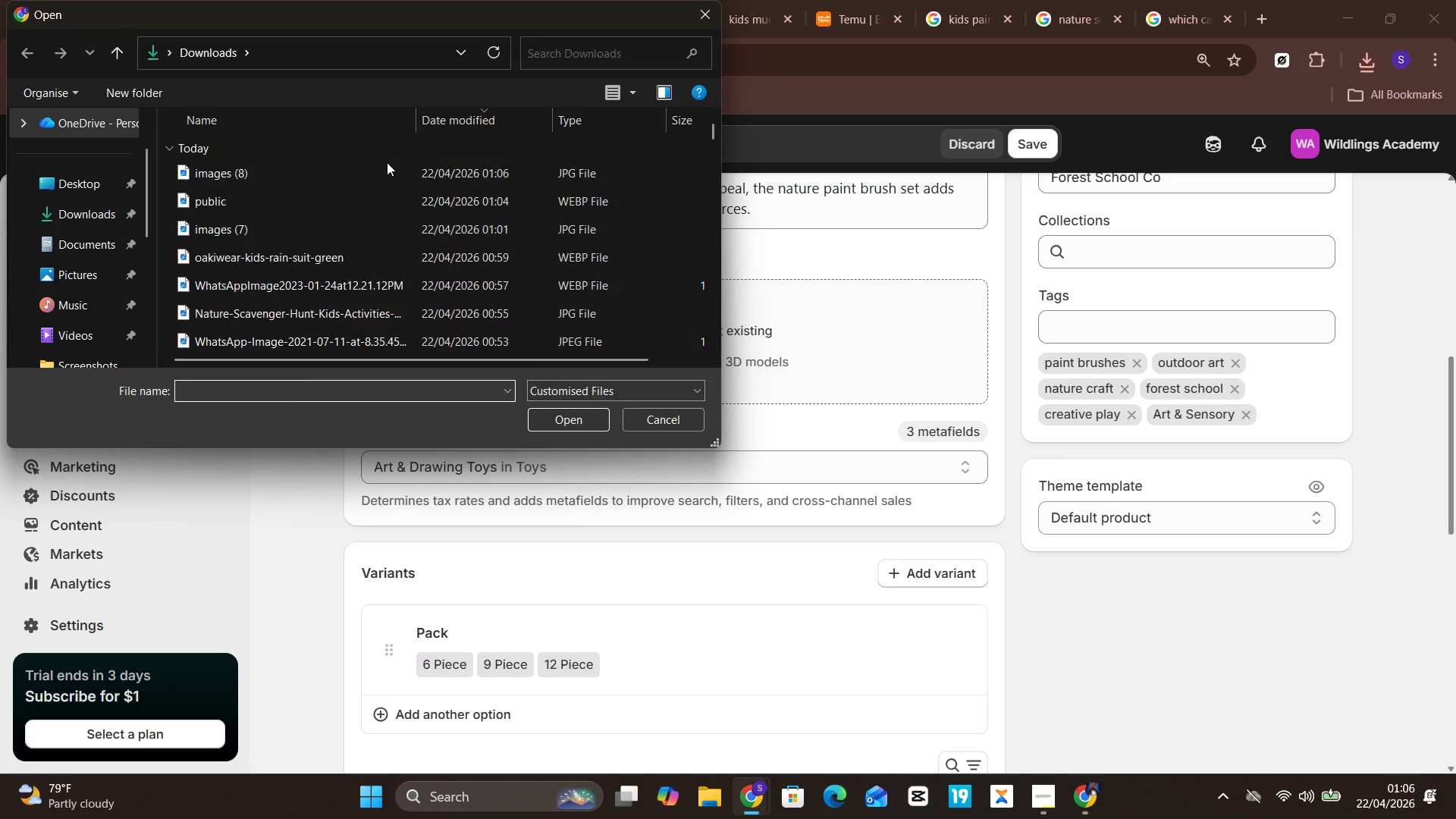 
left_click([388, 165])
 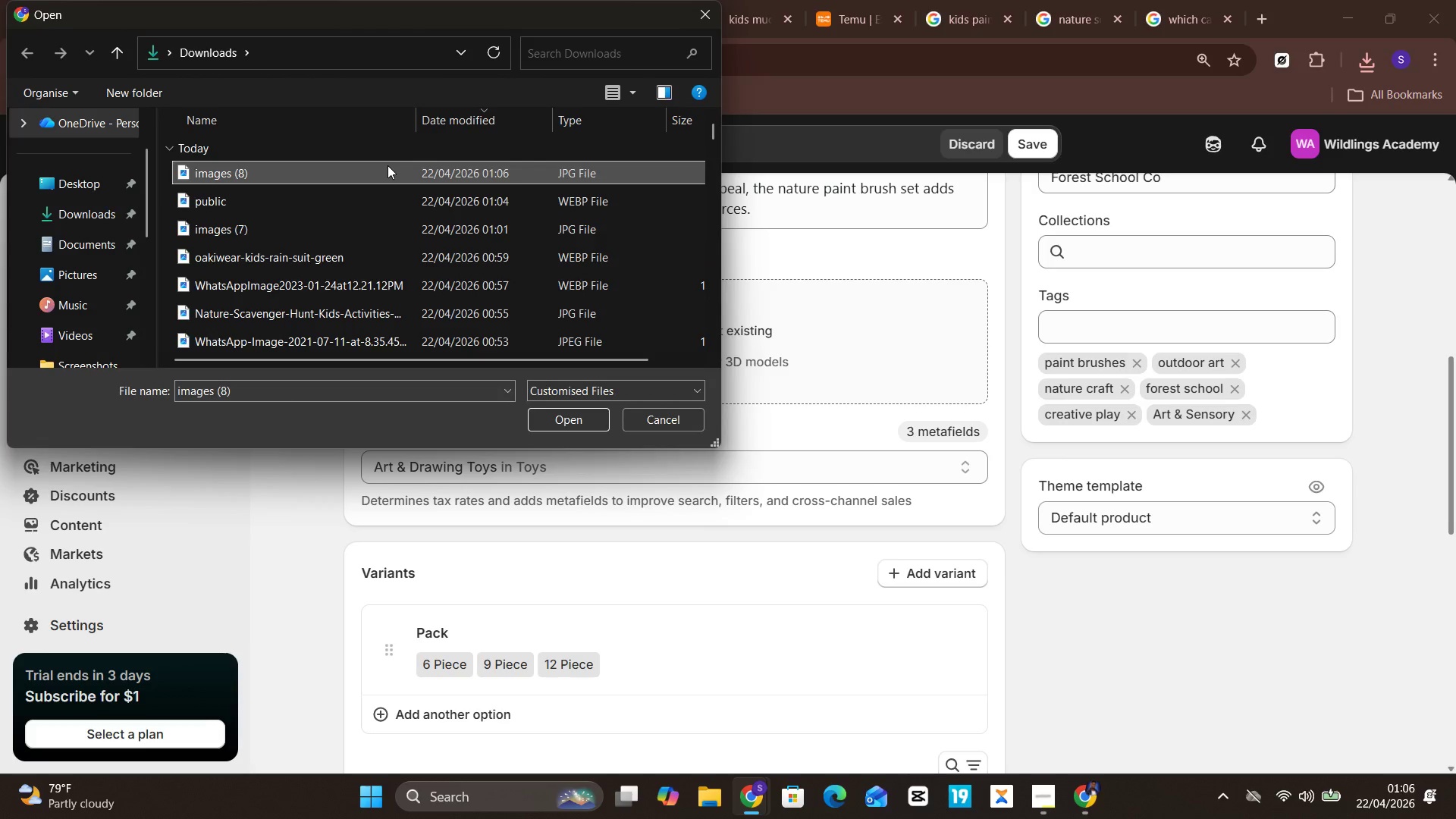 
key(Enter)
 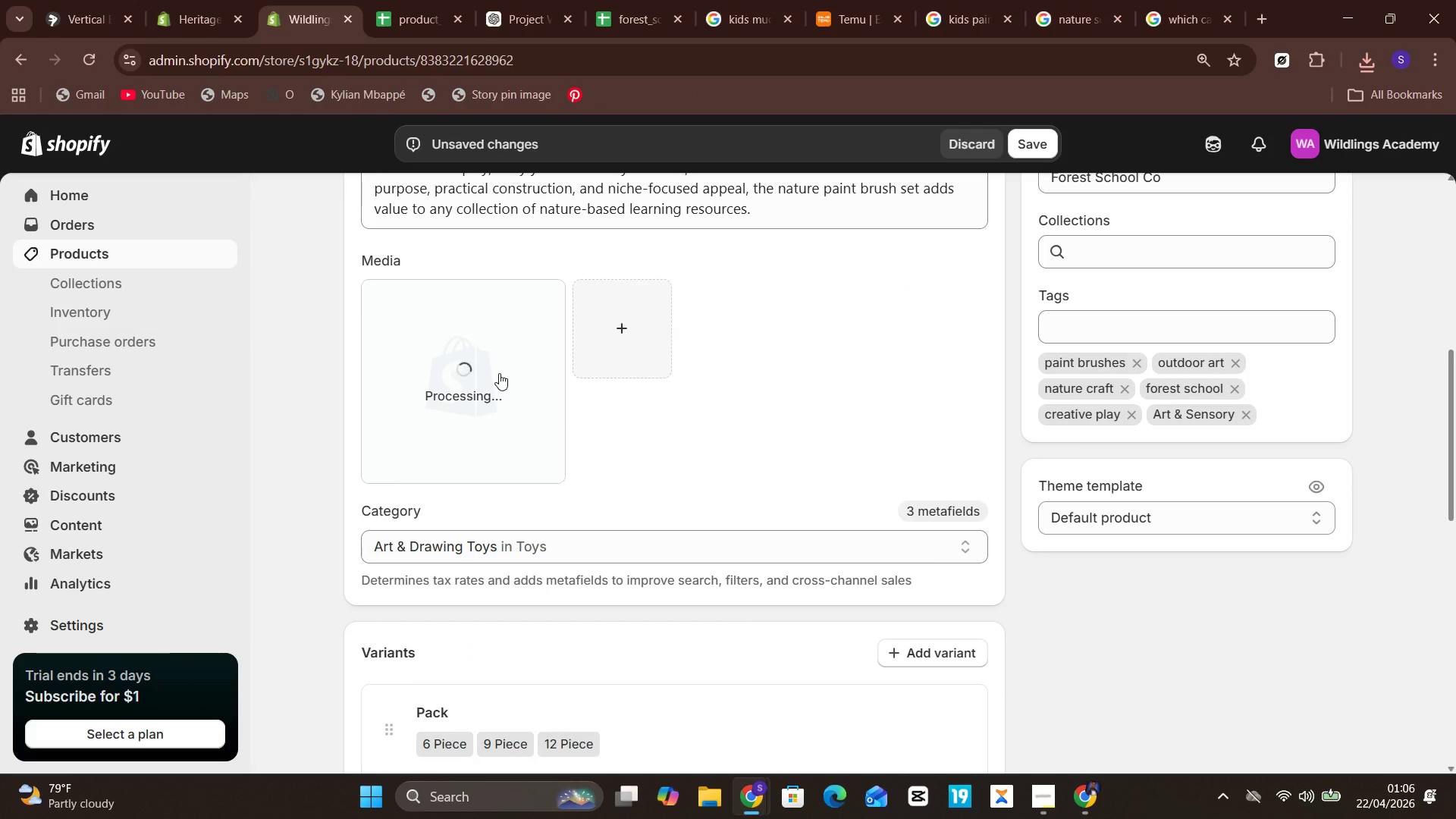 
left_click([510, 372])
 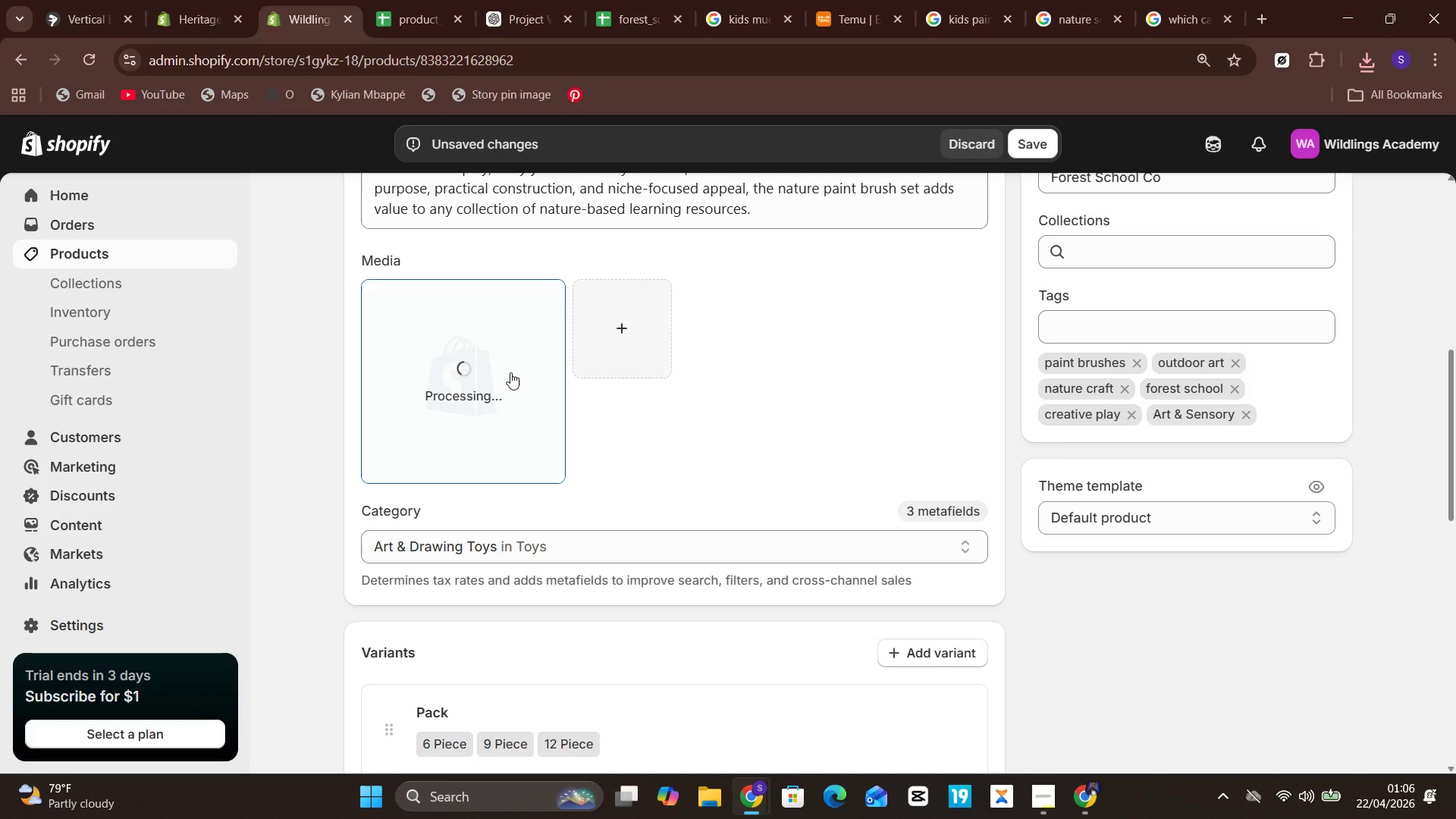 
left_click([510, 372])
 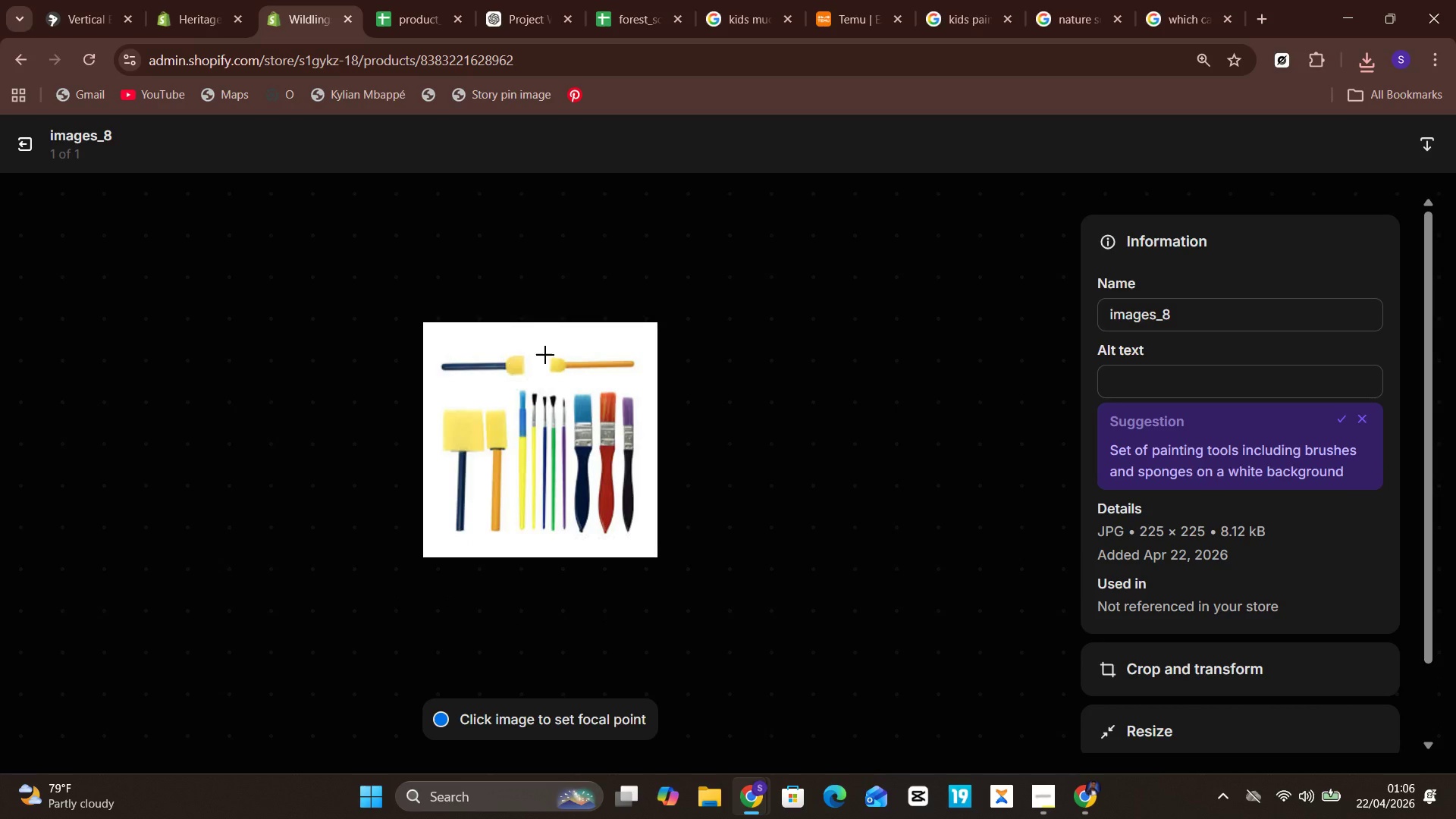 
wait(7.22)
 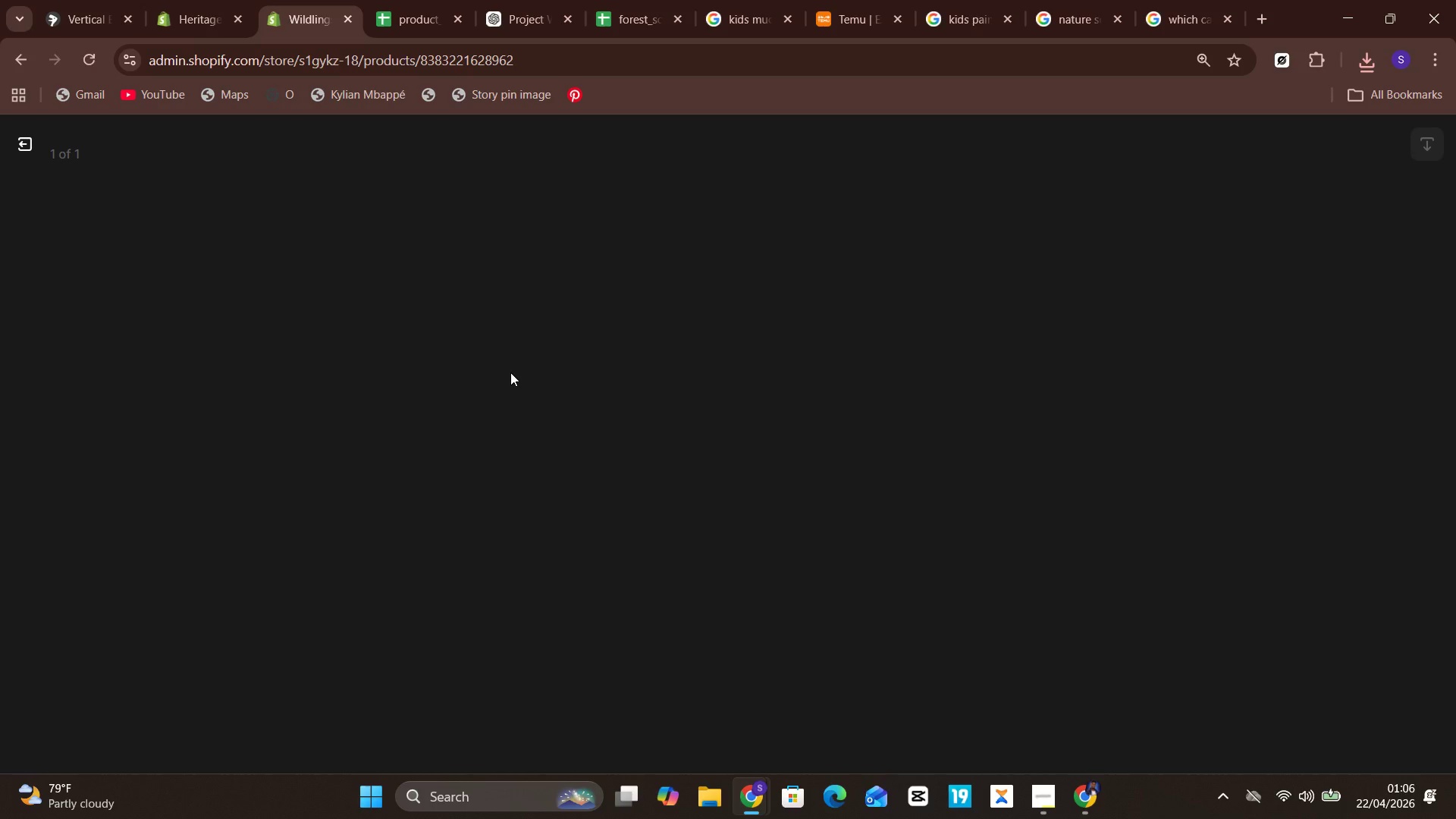 
left_click([1195, 309])
 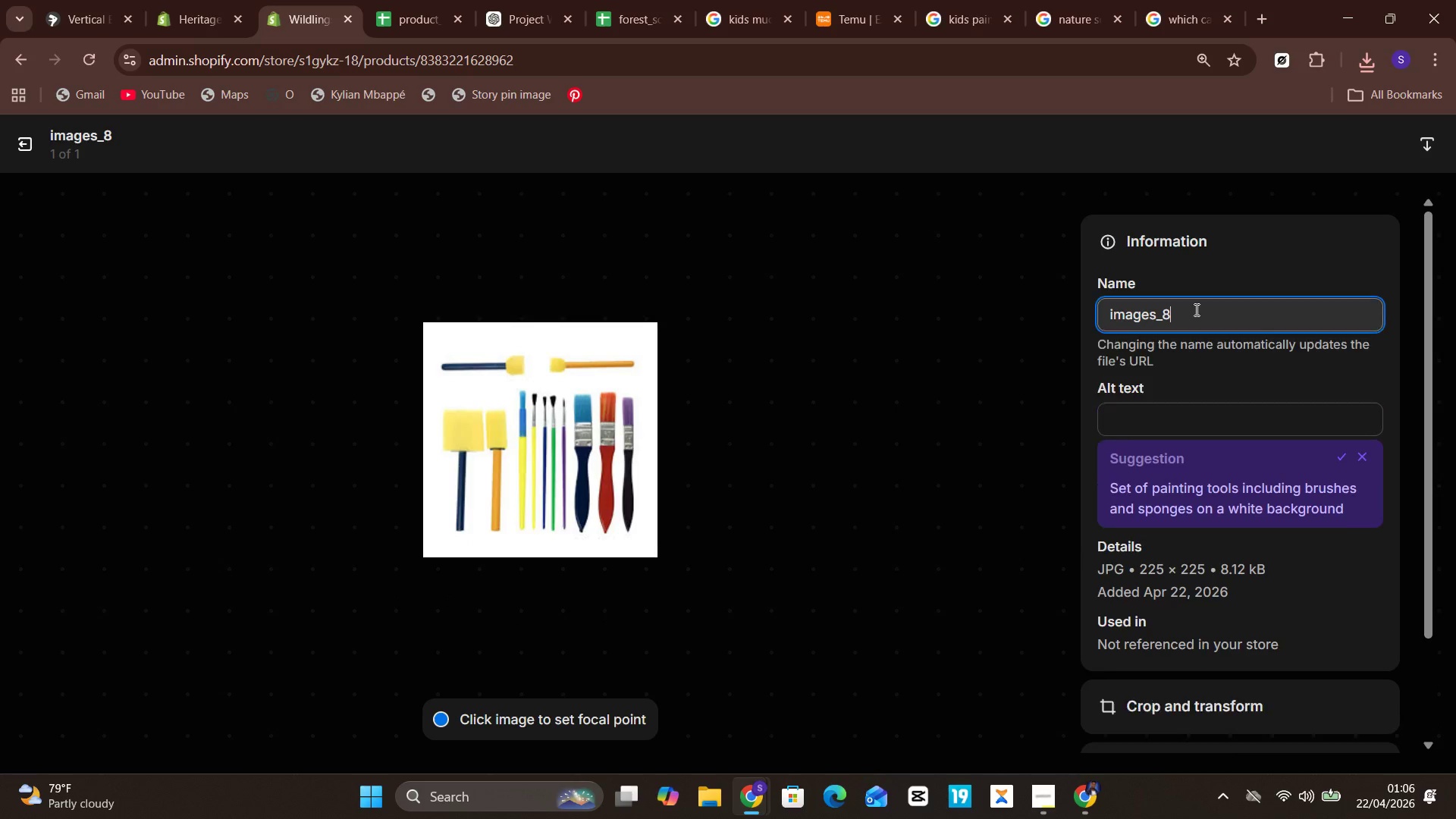 
key(Control+A)
 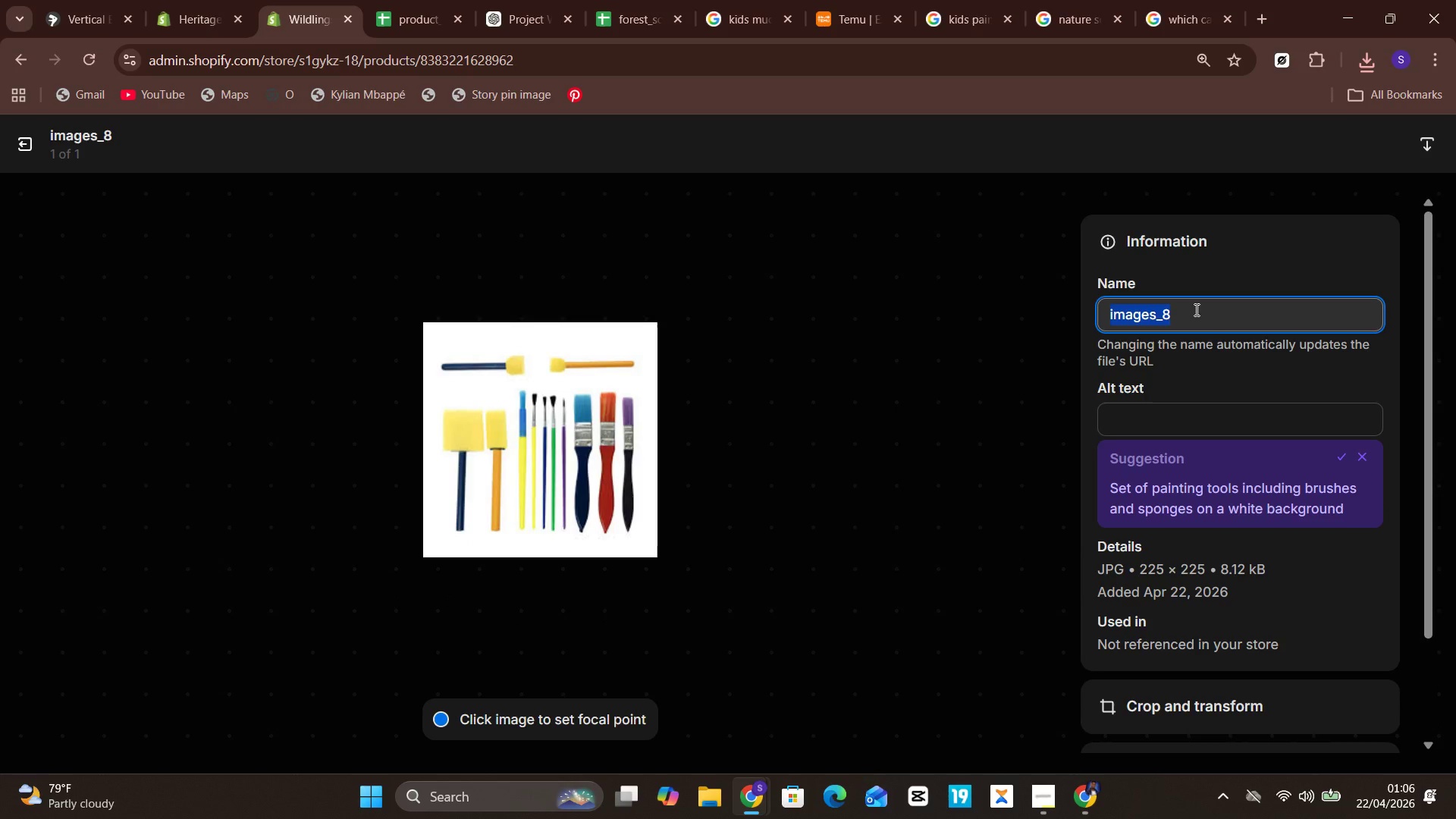 
key(Control+V)
 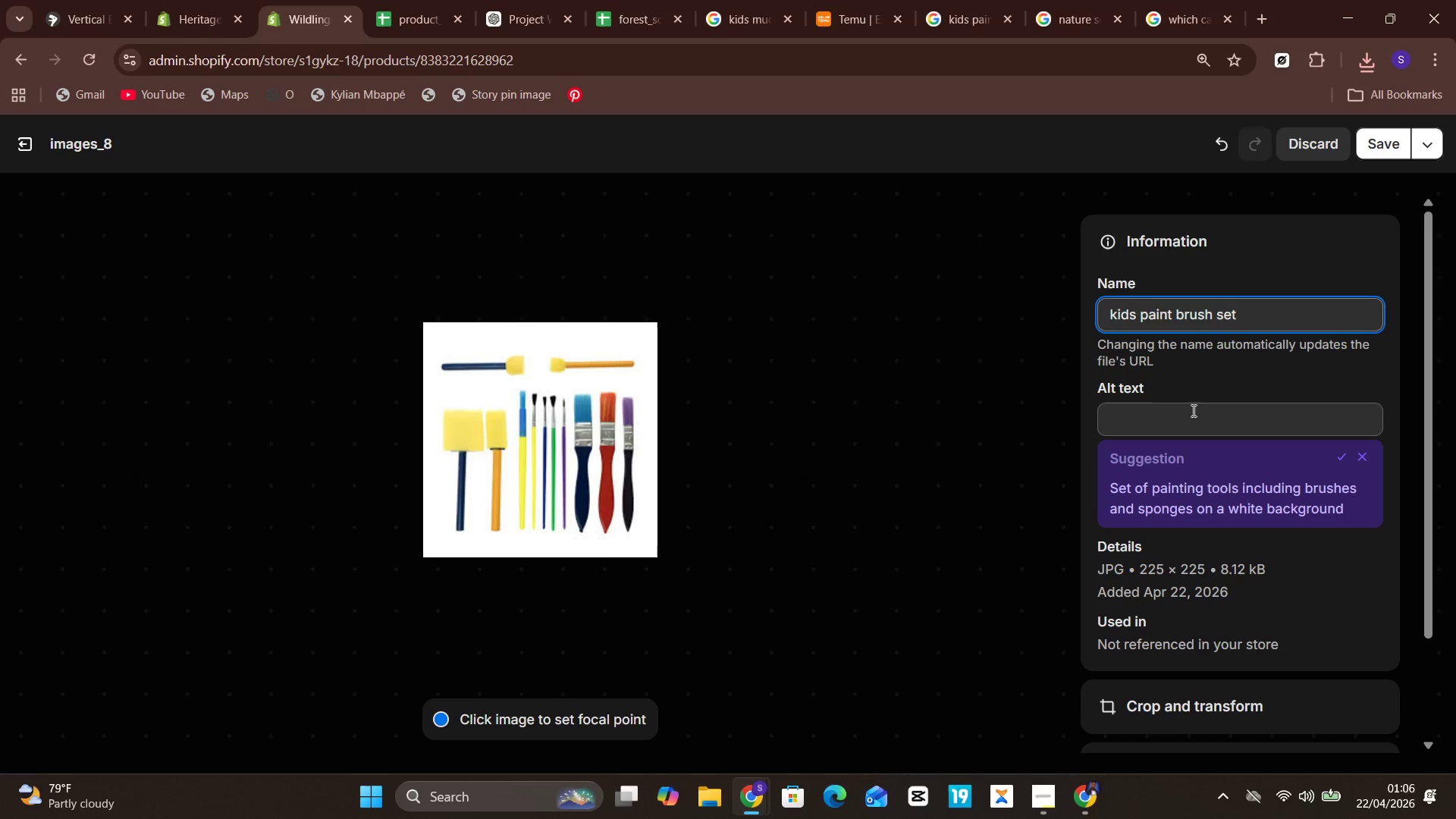 
left_click([1192, 410])
 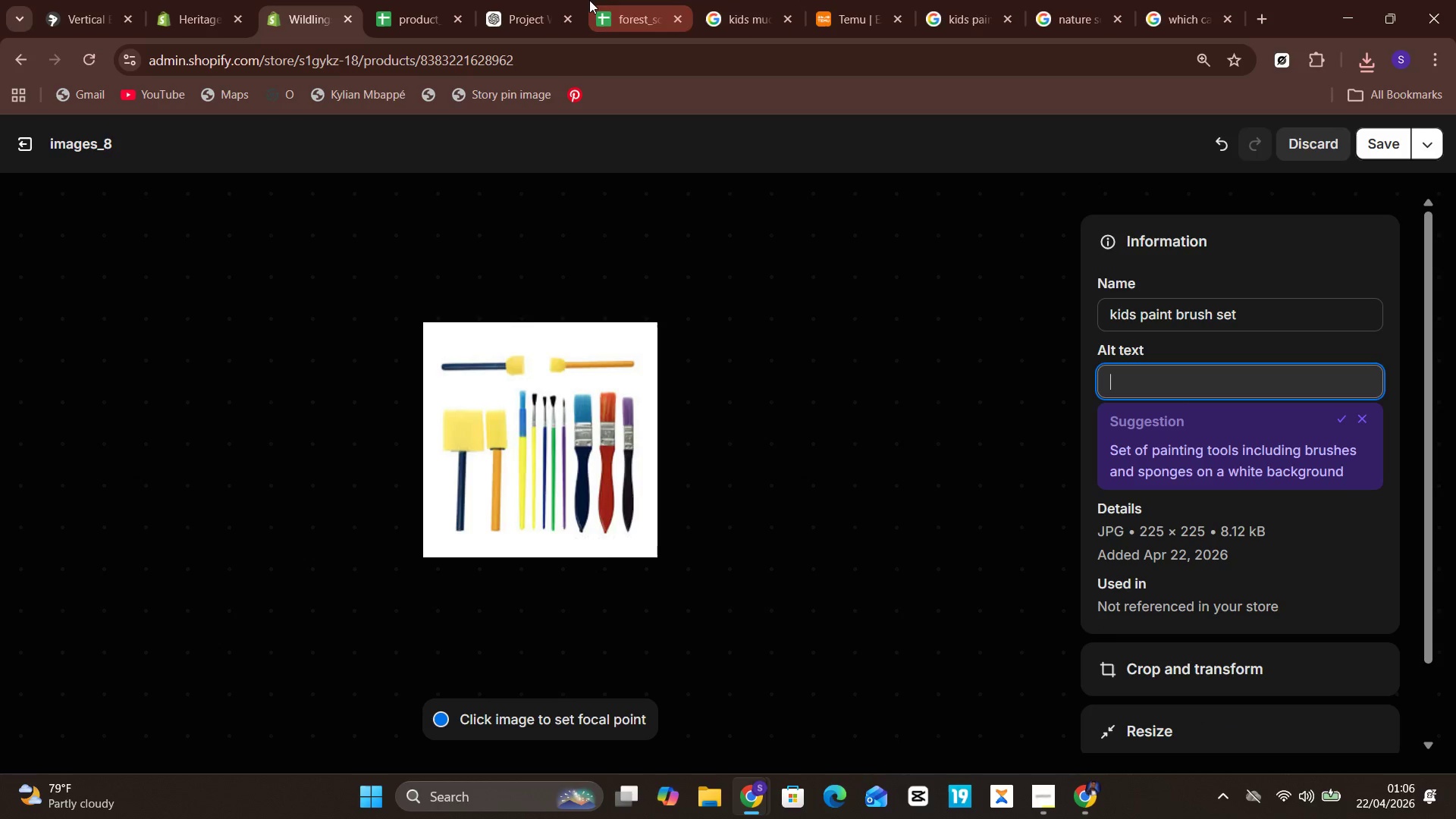 
left_click([608, 0])
 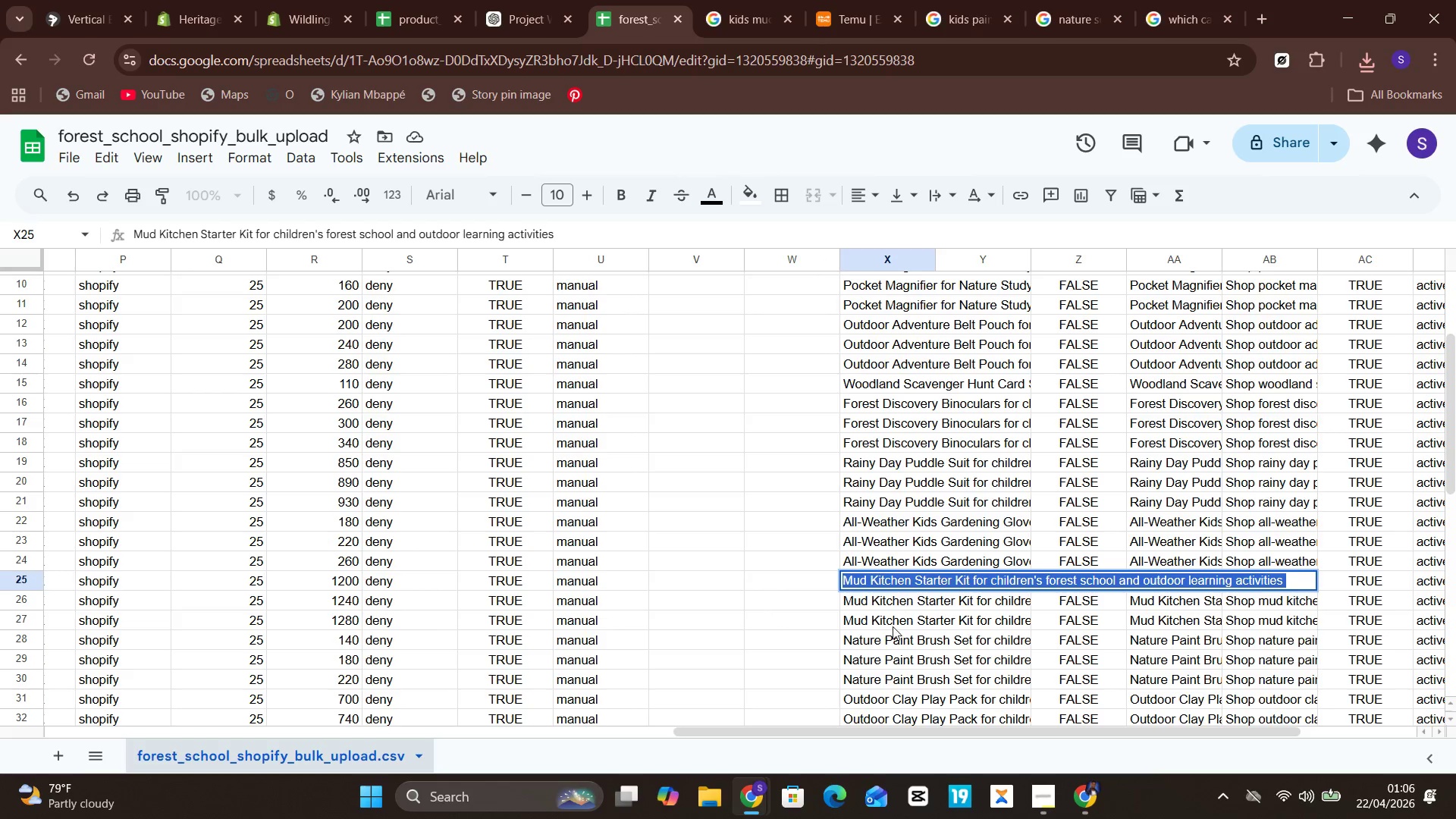 
left_click([911, 651])
 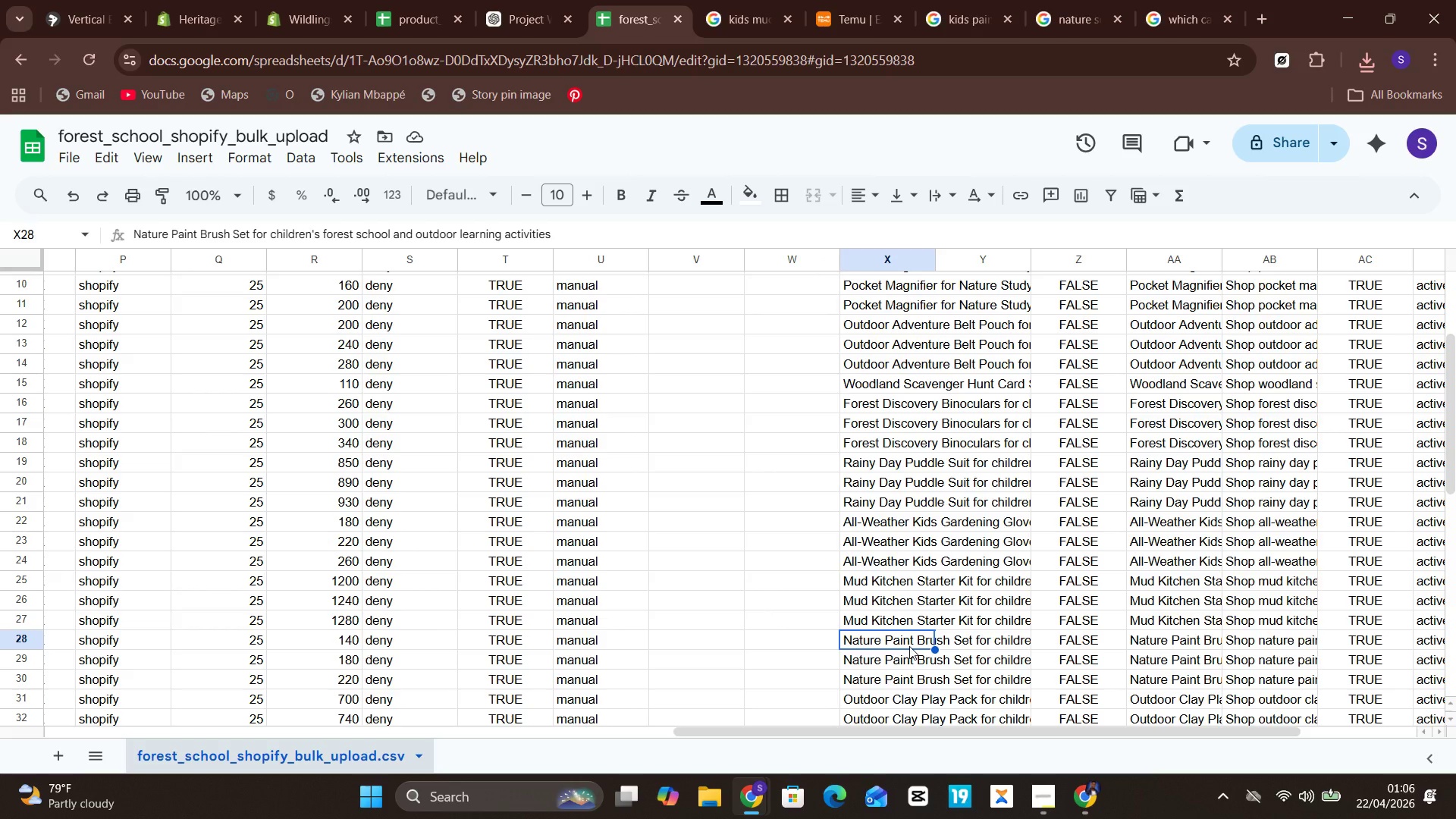 
double_click([909, 646])
 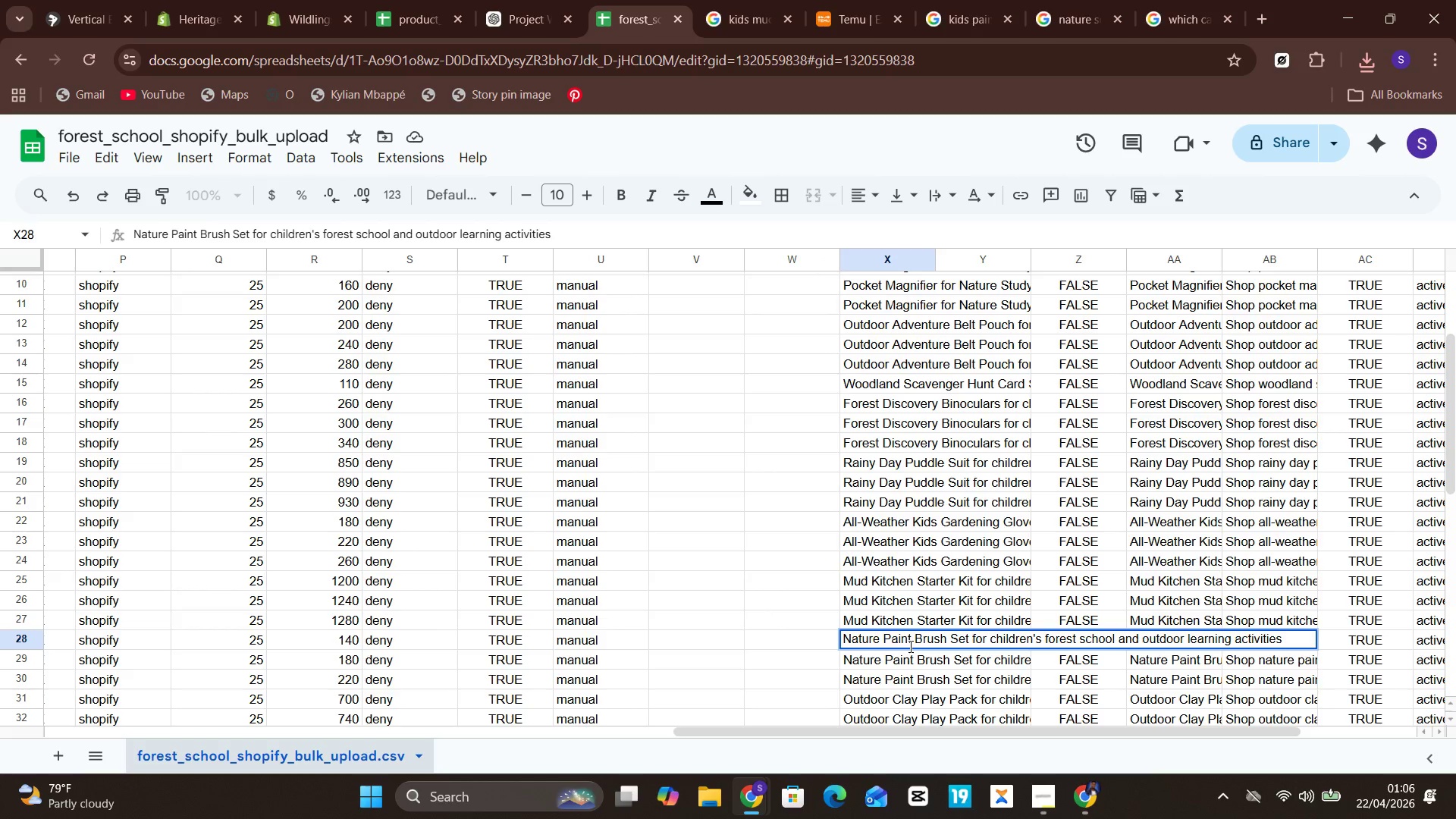 
key(Control+A)
 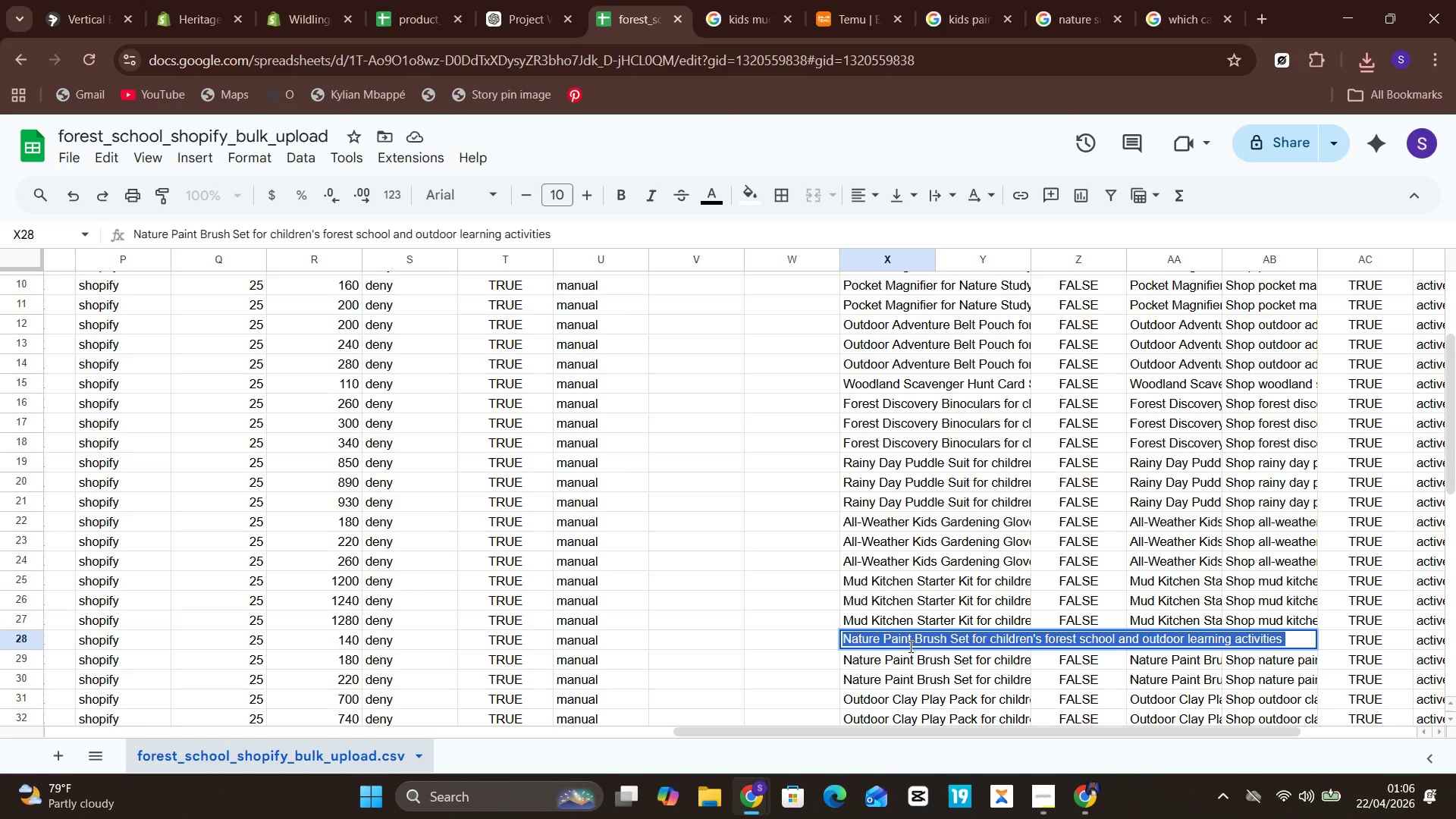 
key(Control+C)
 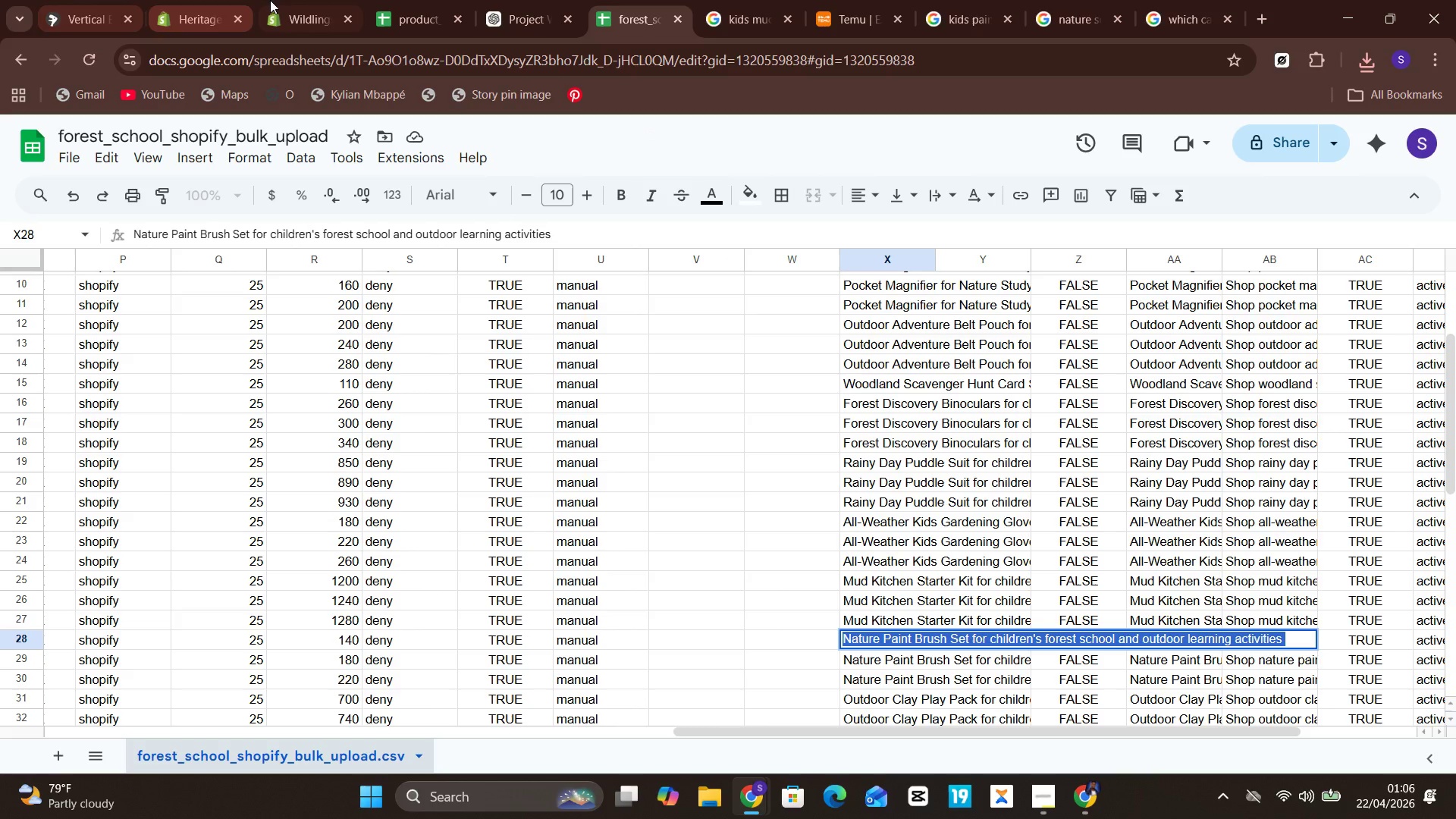 
left_click([283, 0])
 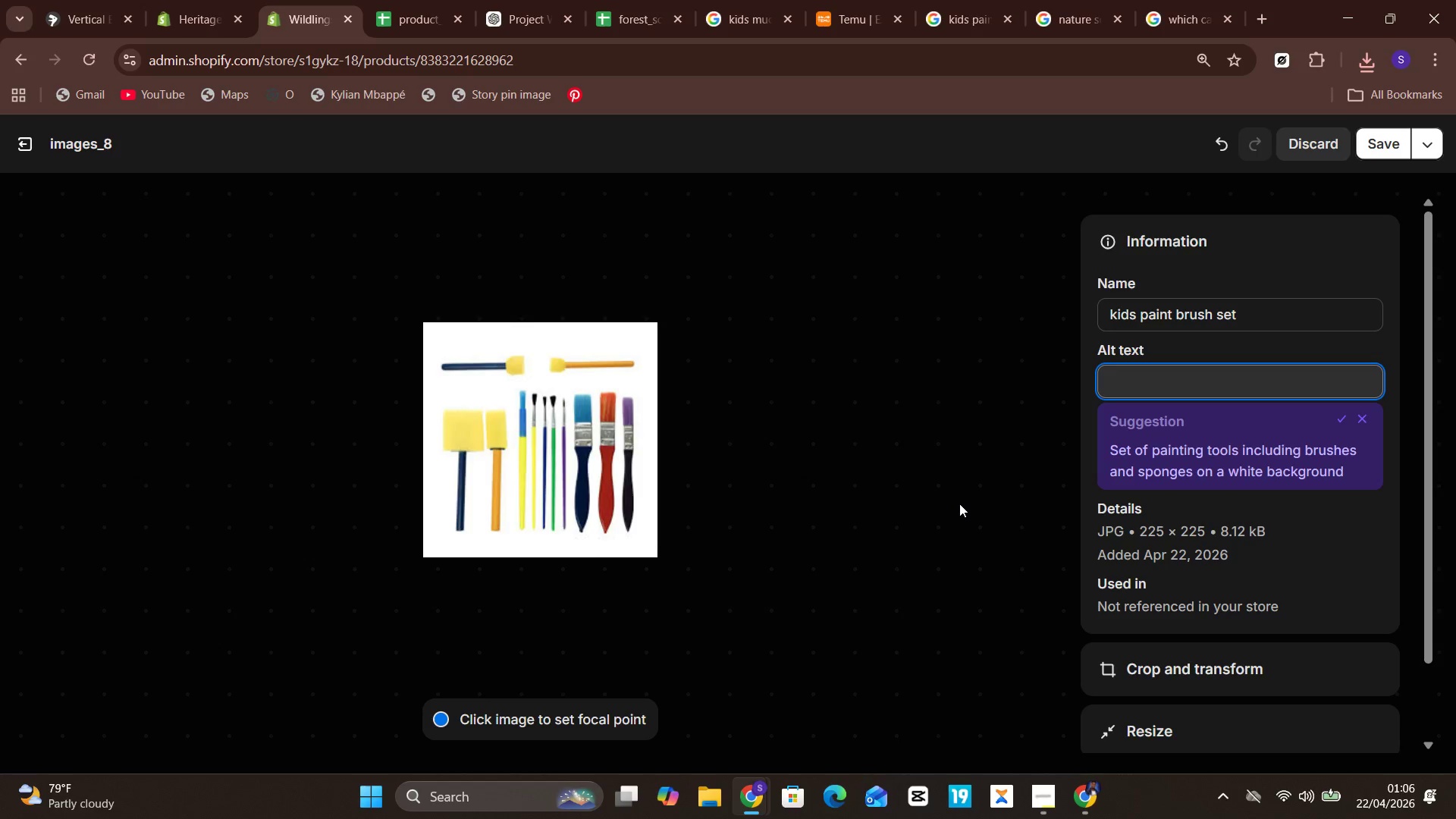 
key(Control+V)
 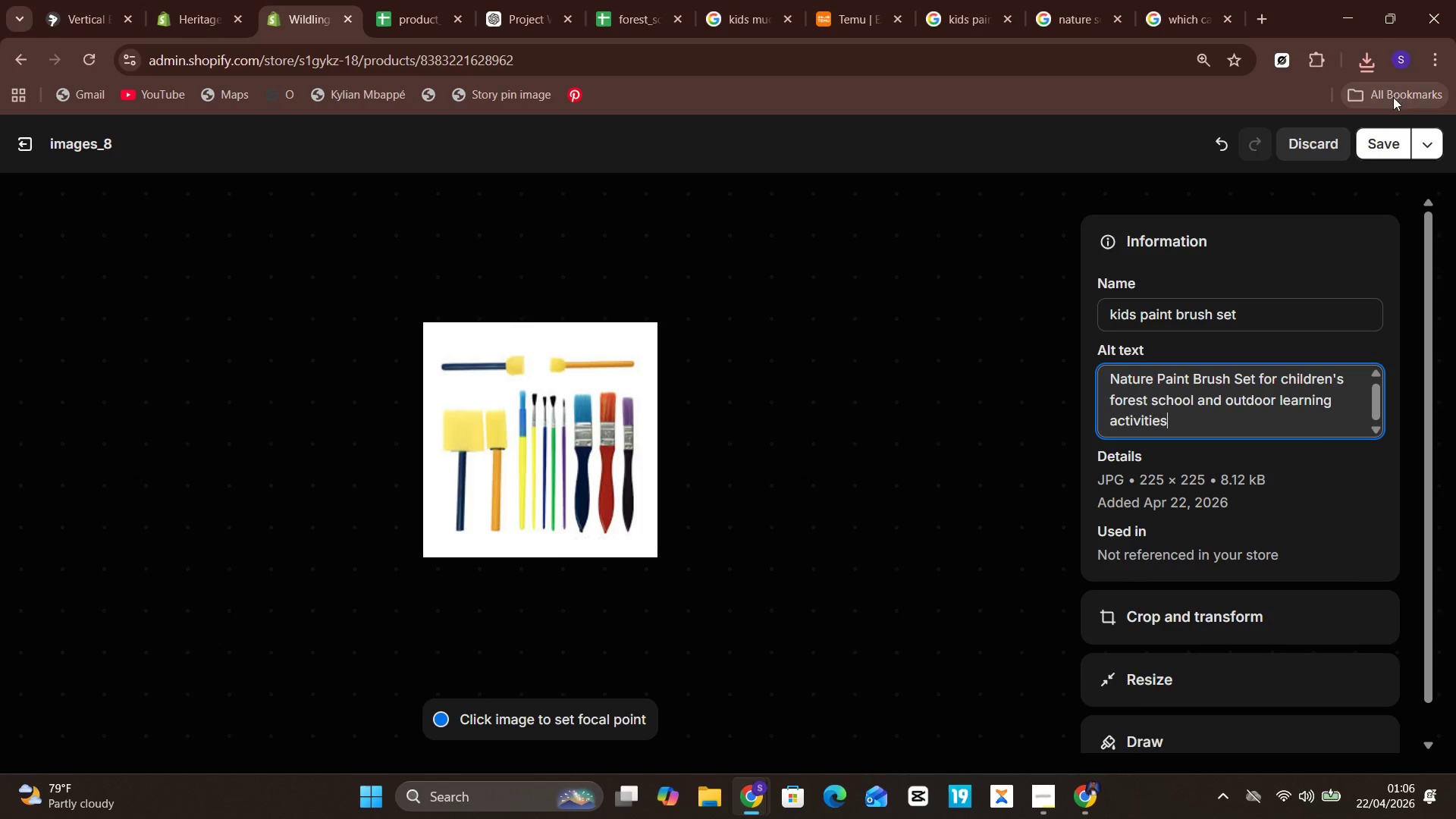 
left_click([1384, 137])
 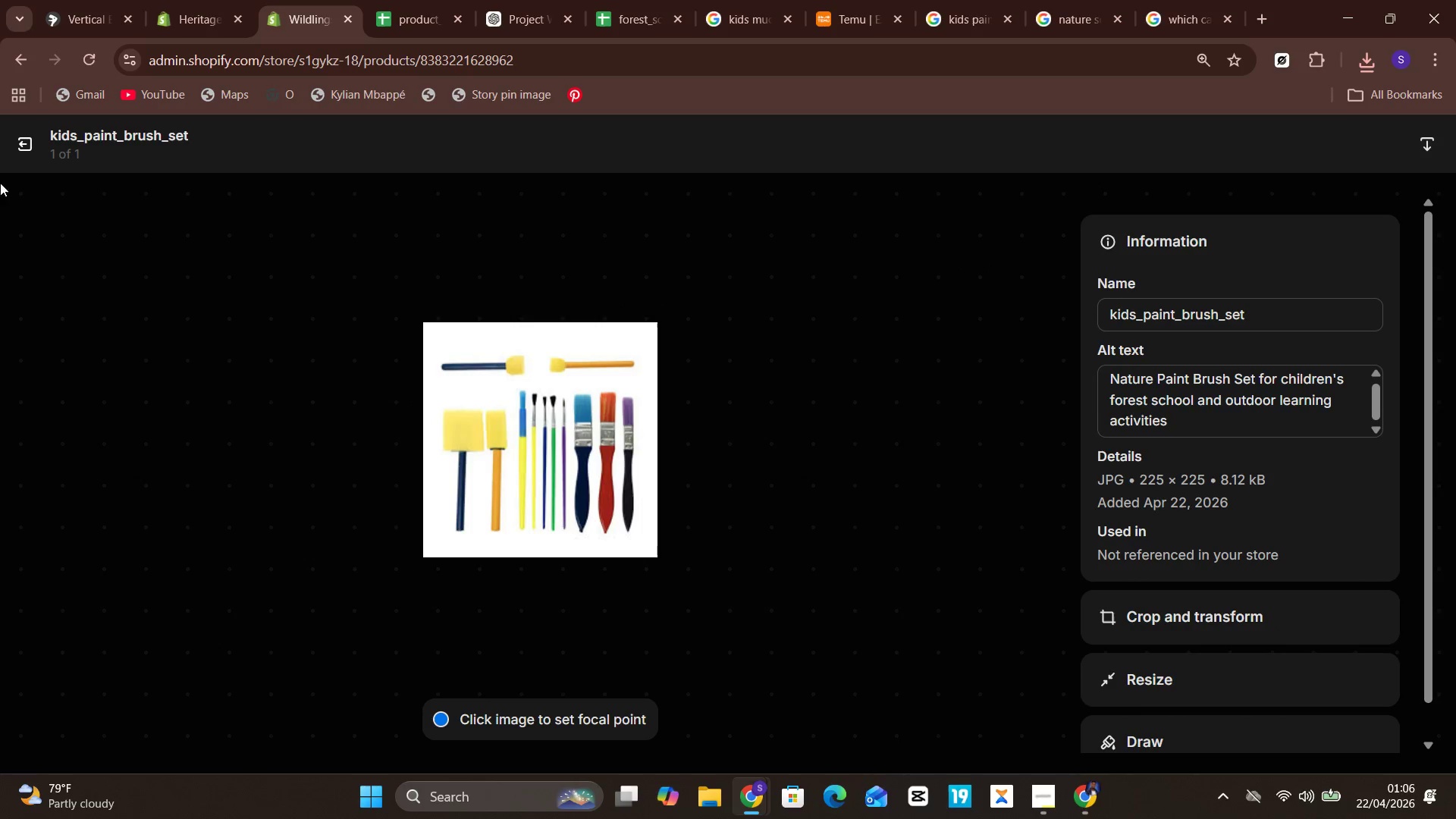 
left_click([39, 152])
 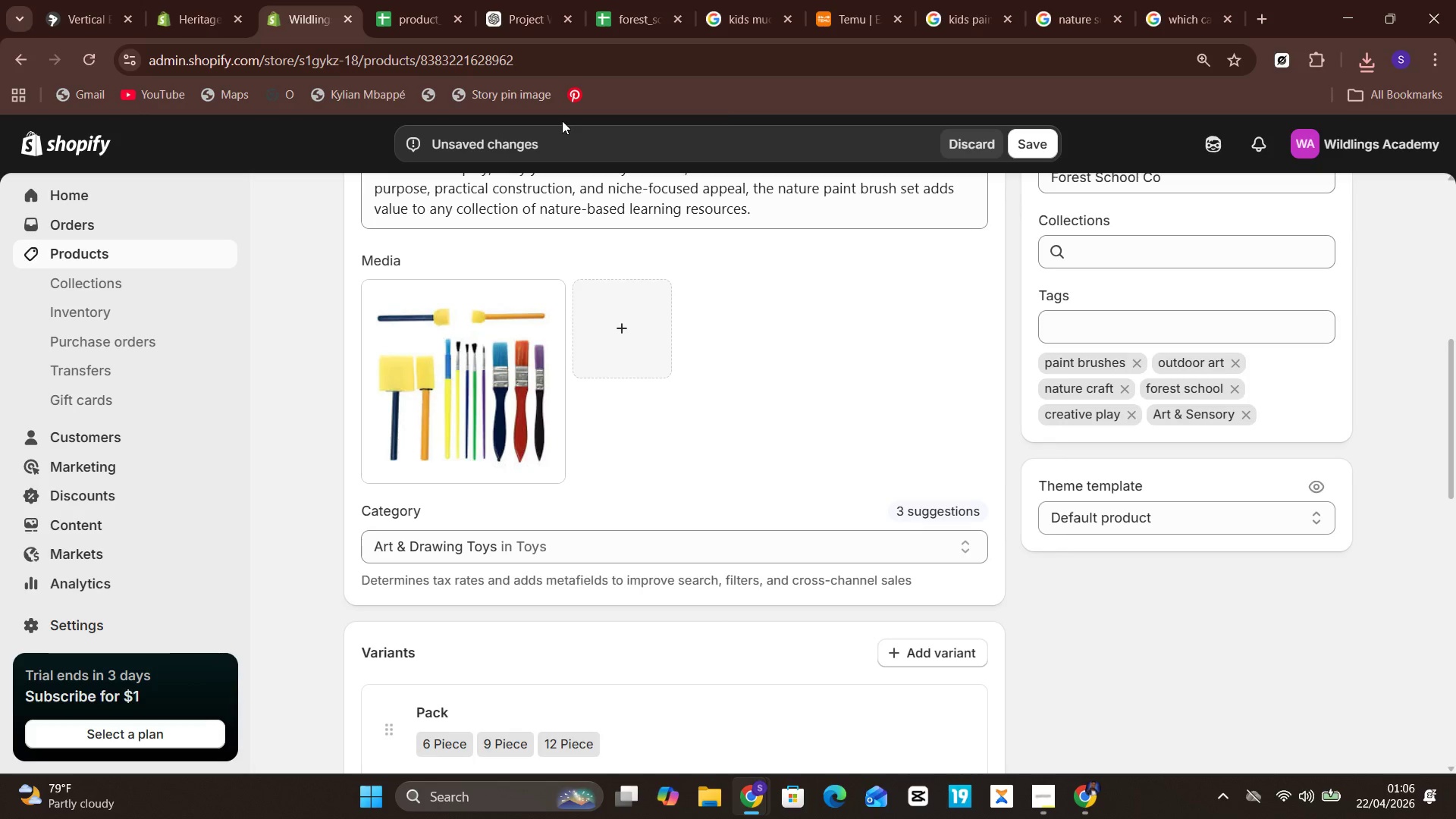 
wait(6.62)
 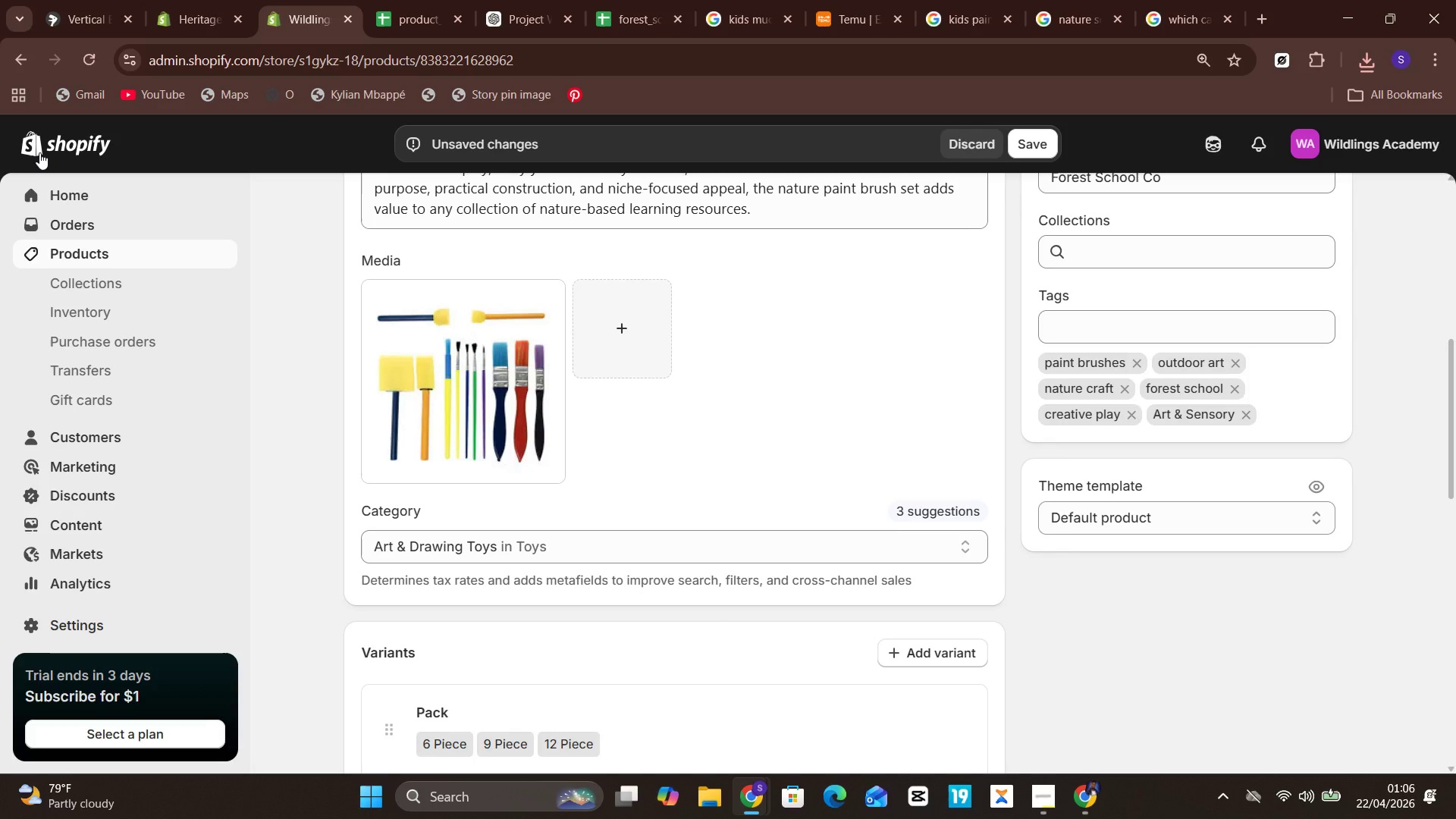 
left_click([1026, 149])
 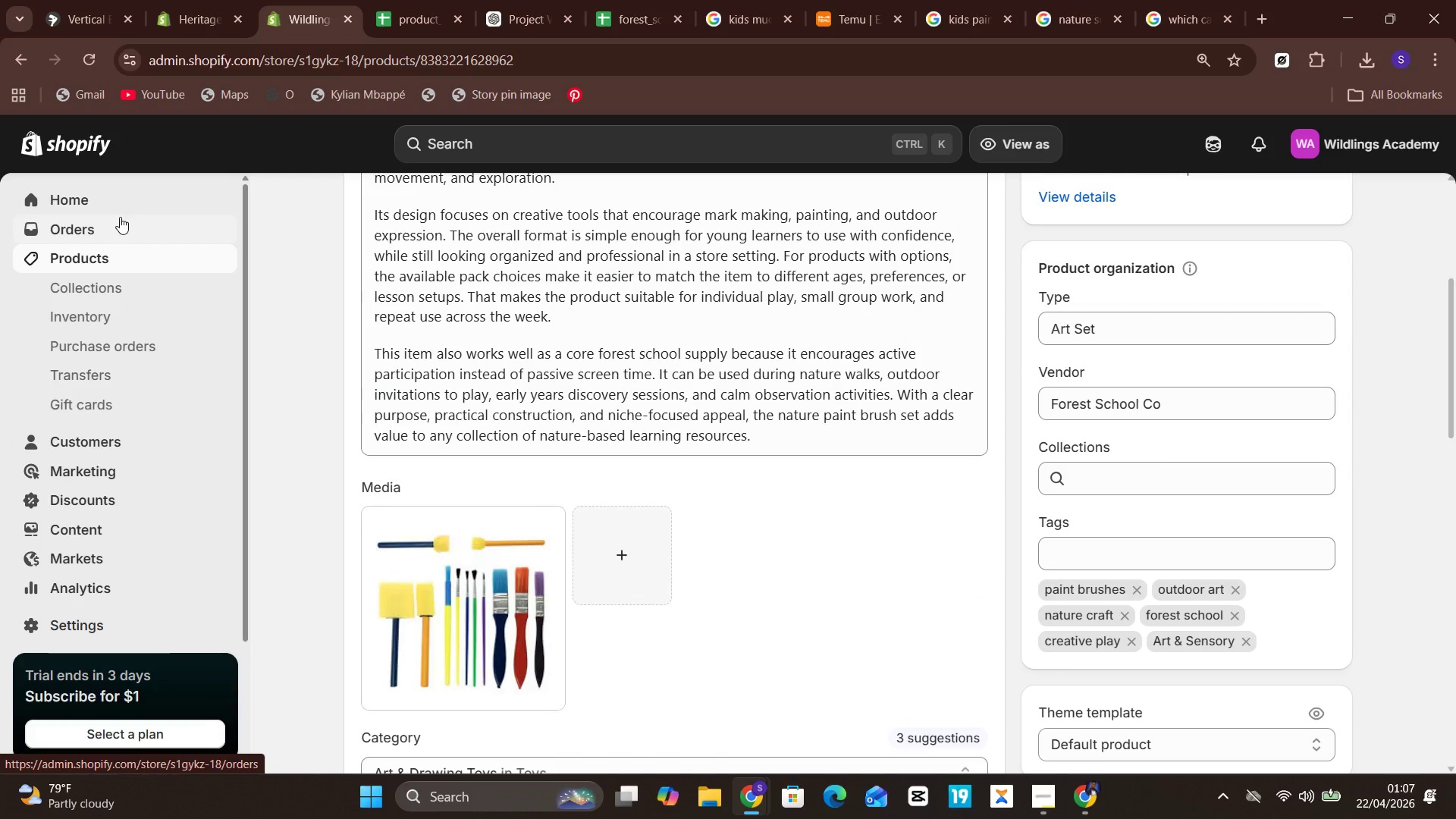 
wait(18.12)
 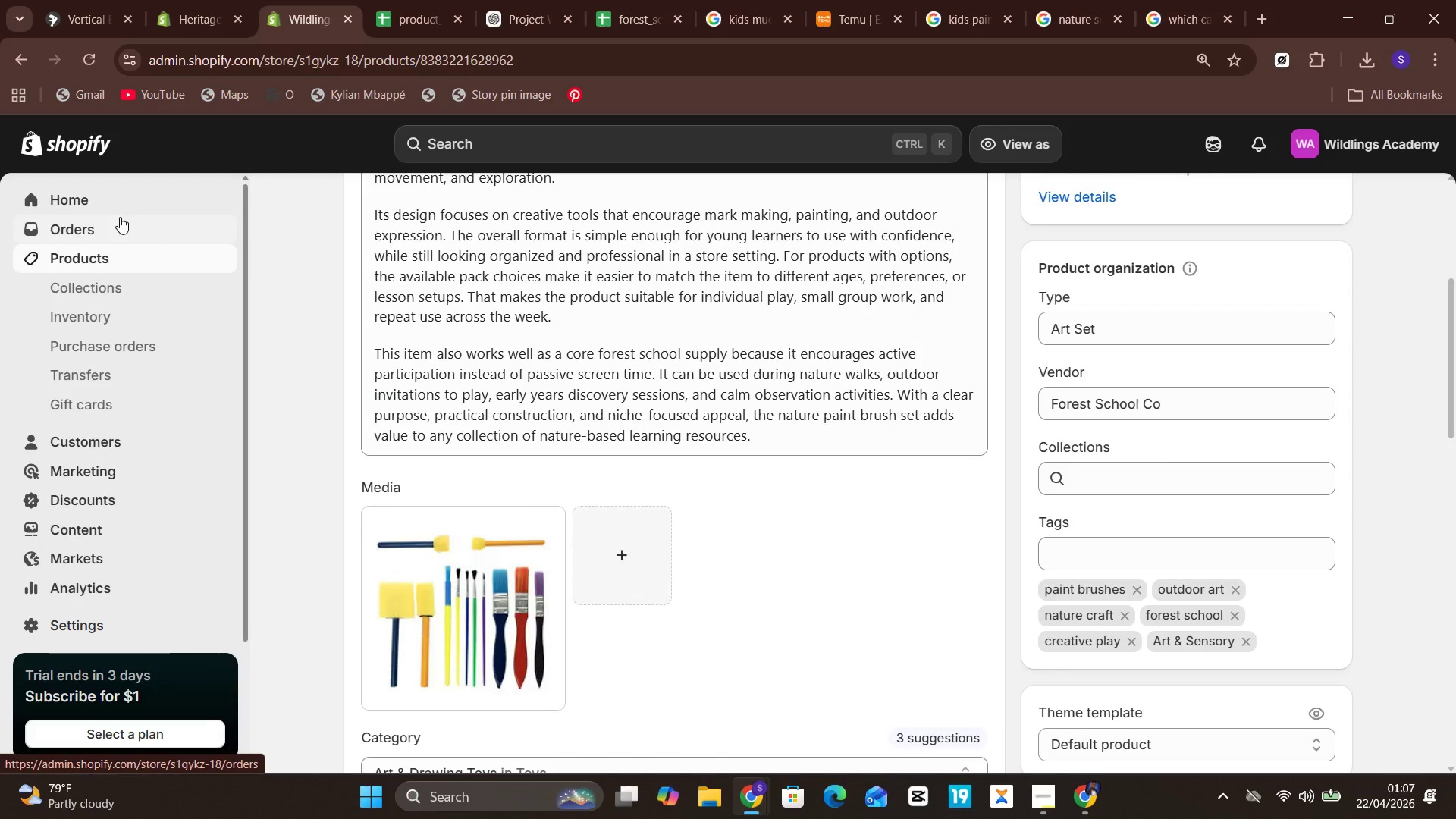 
left_click([102, 253])
 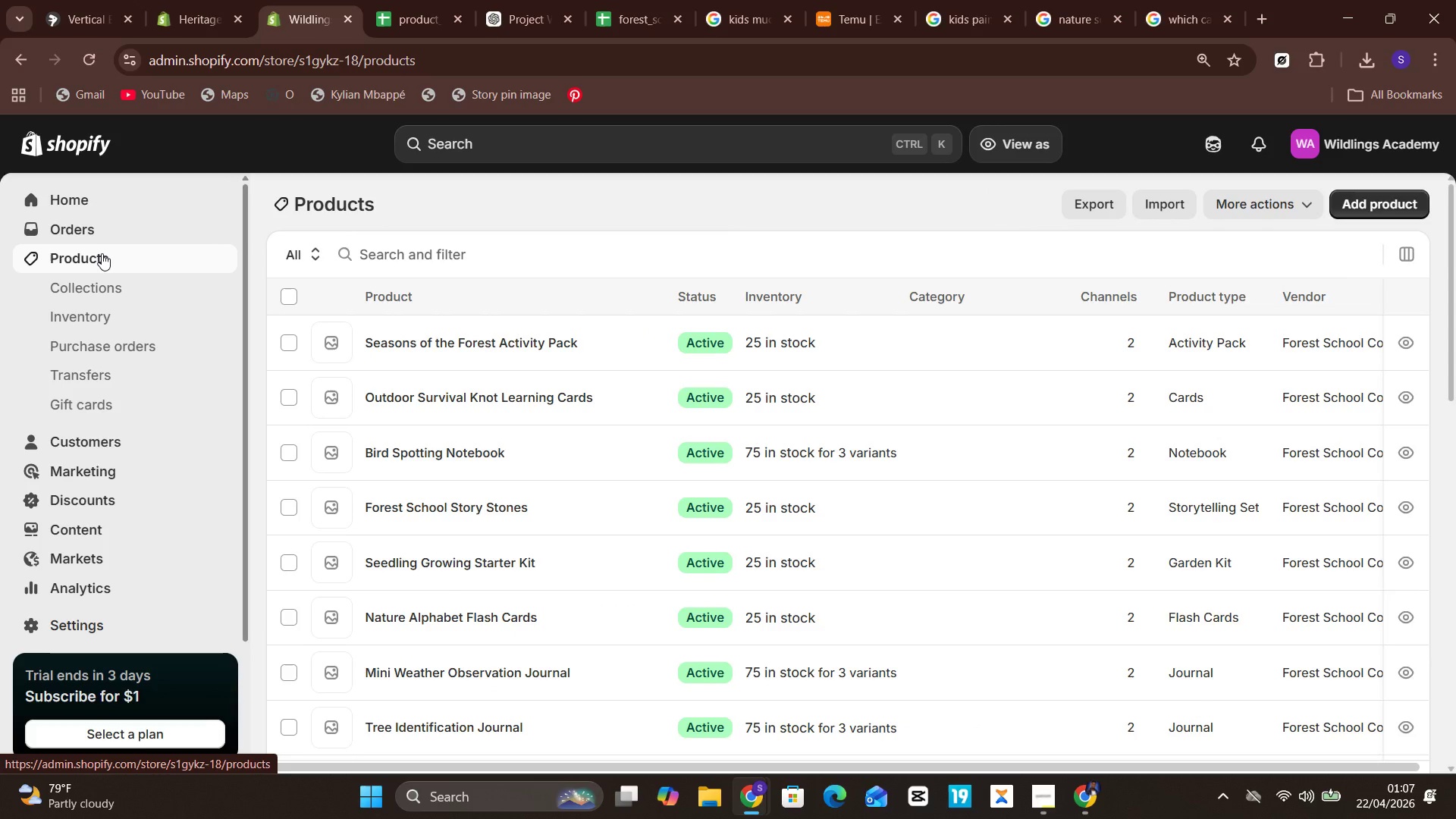 
wait(10.91)
 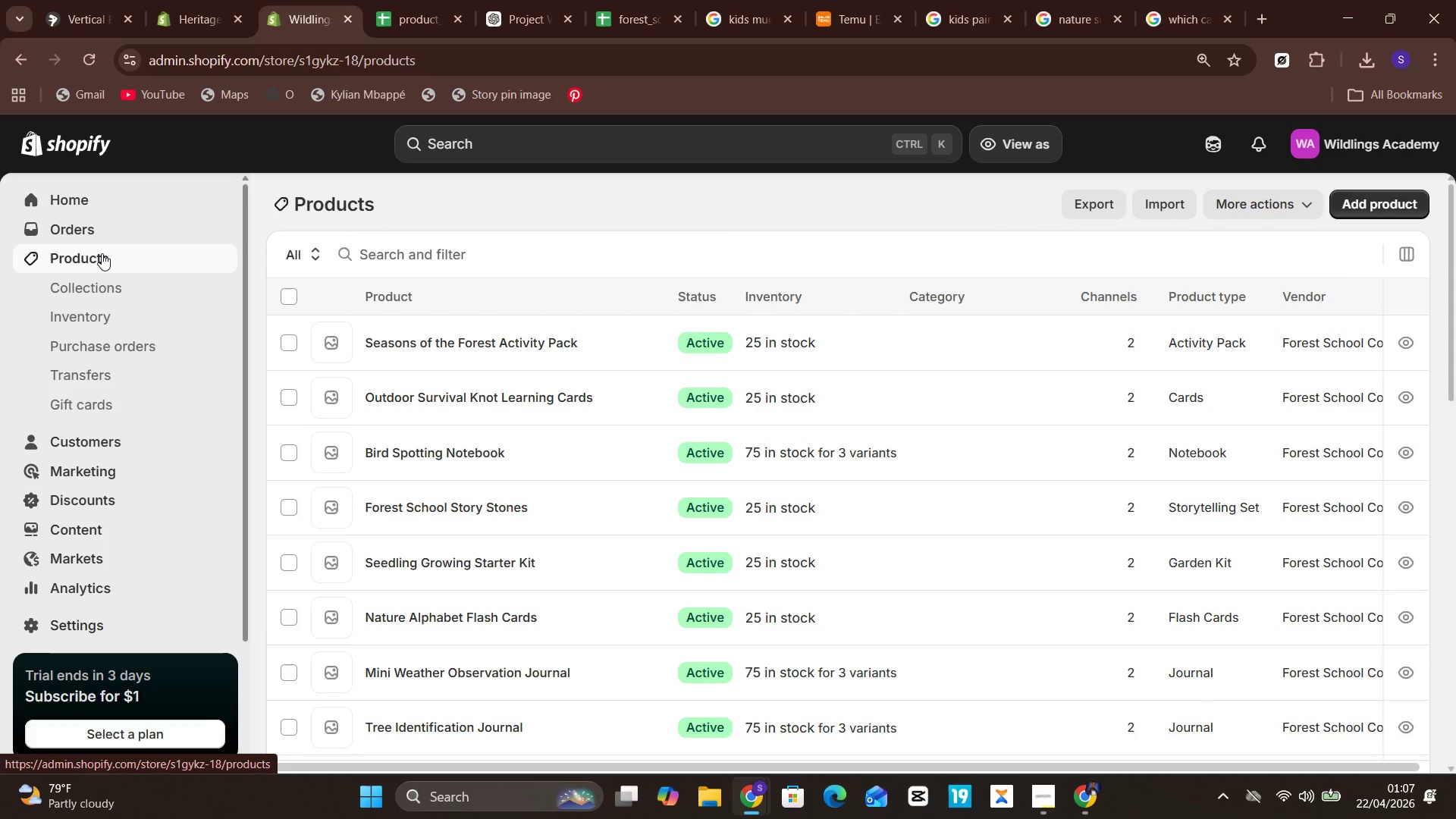 
left_click([472, 481])
 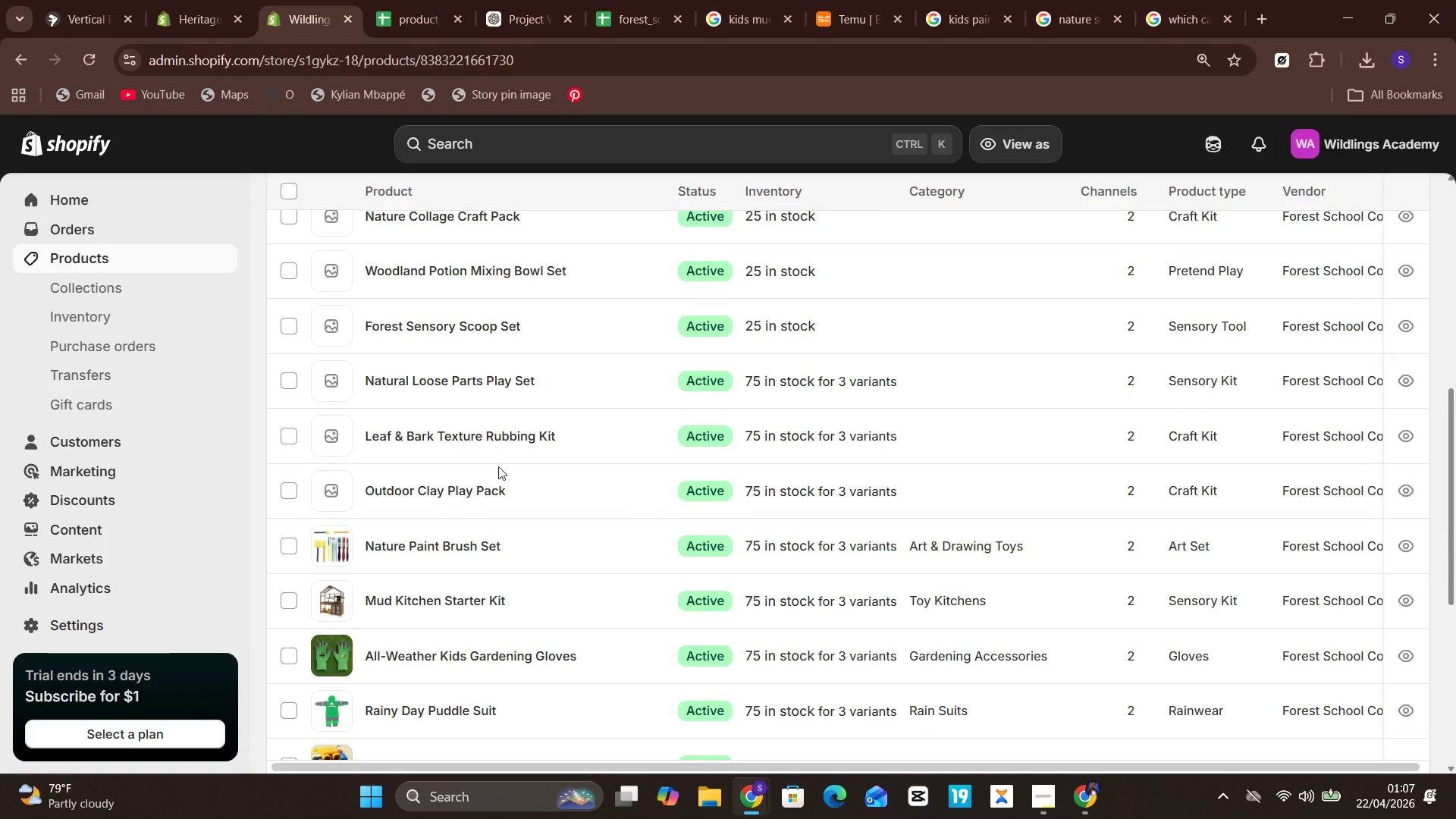 
mouse_move([557, 435])
 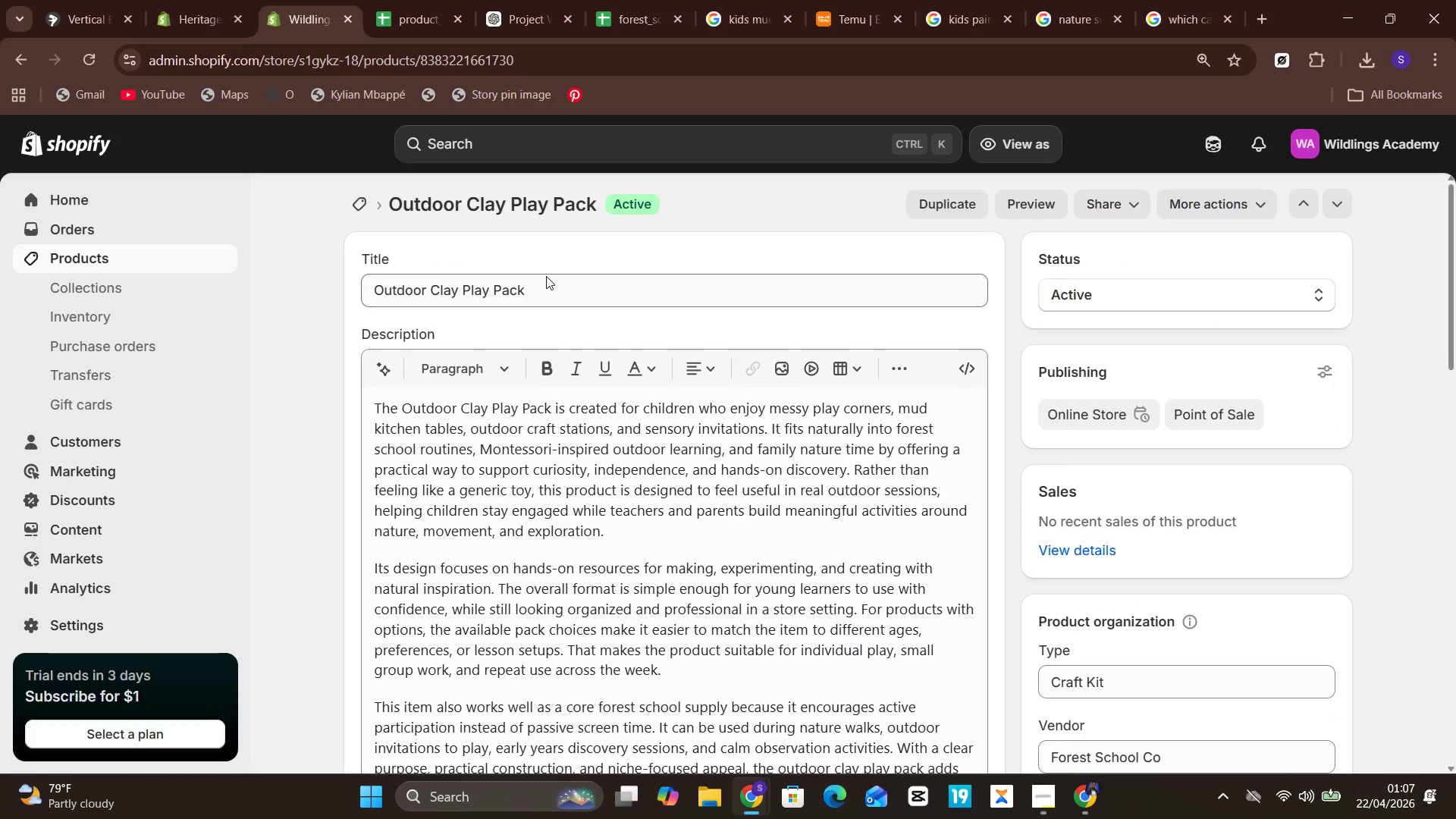 
left_click([546, 276])
 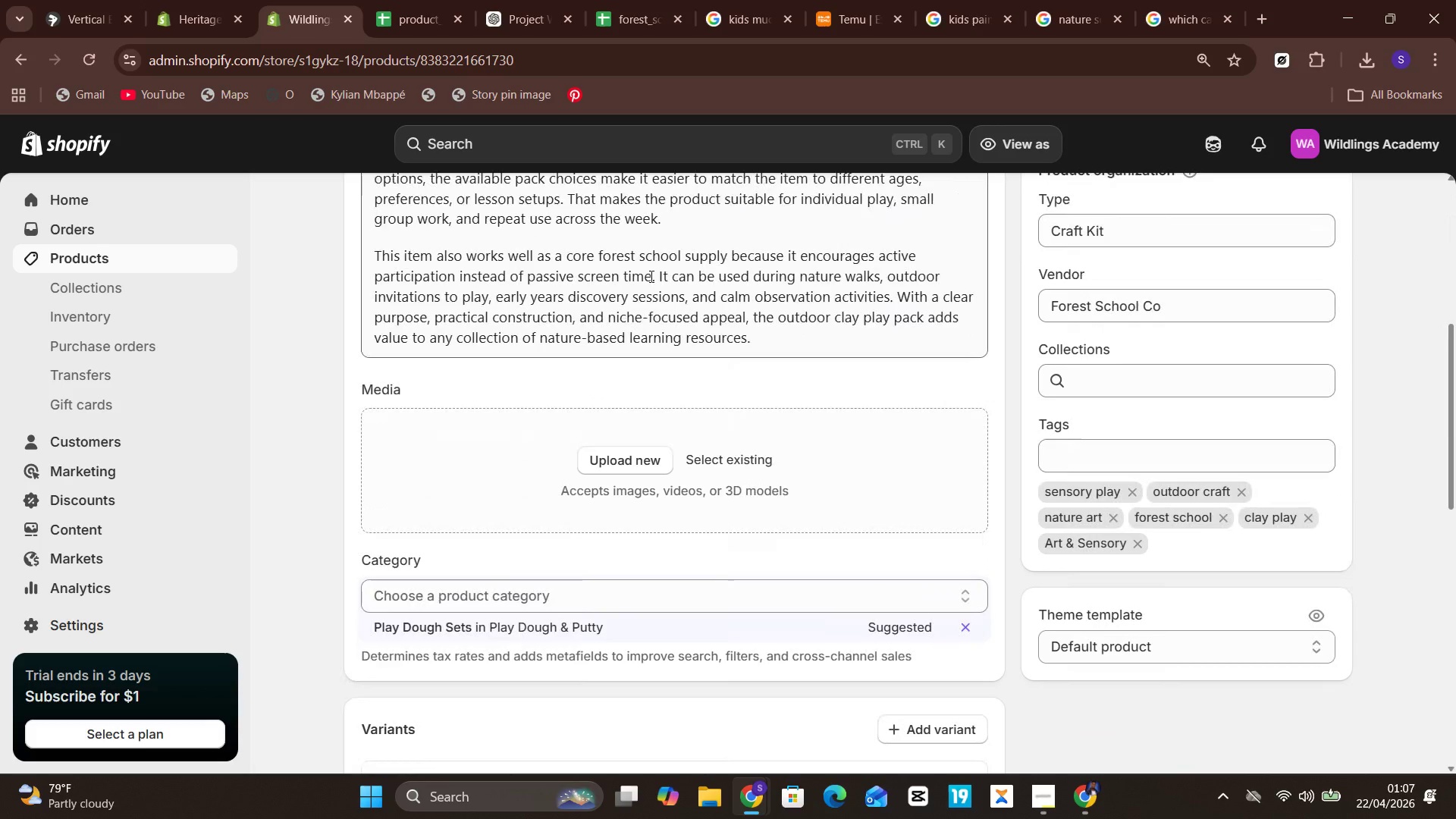 
left_click([761, 6])
 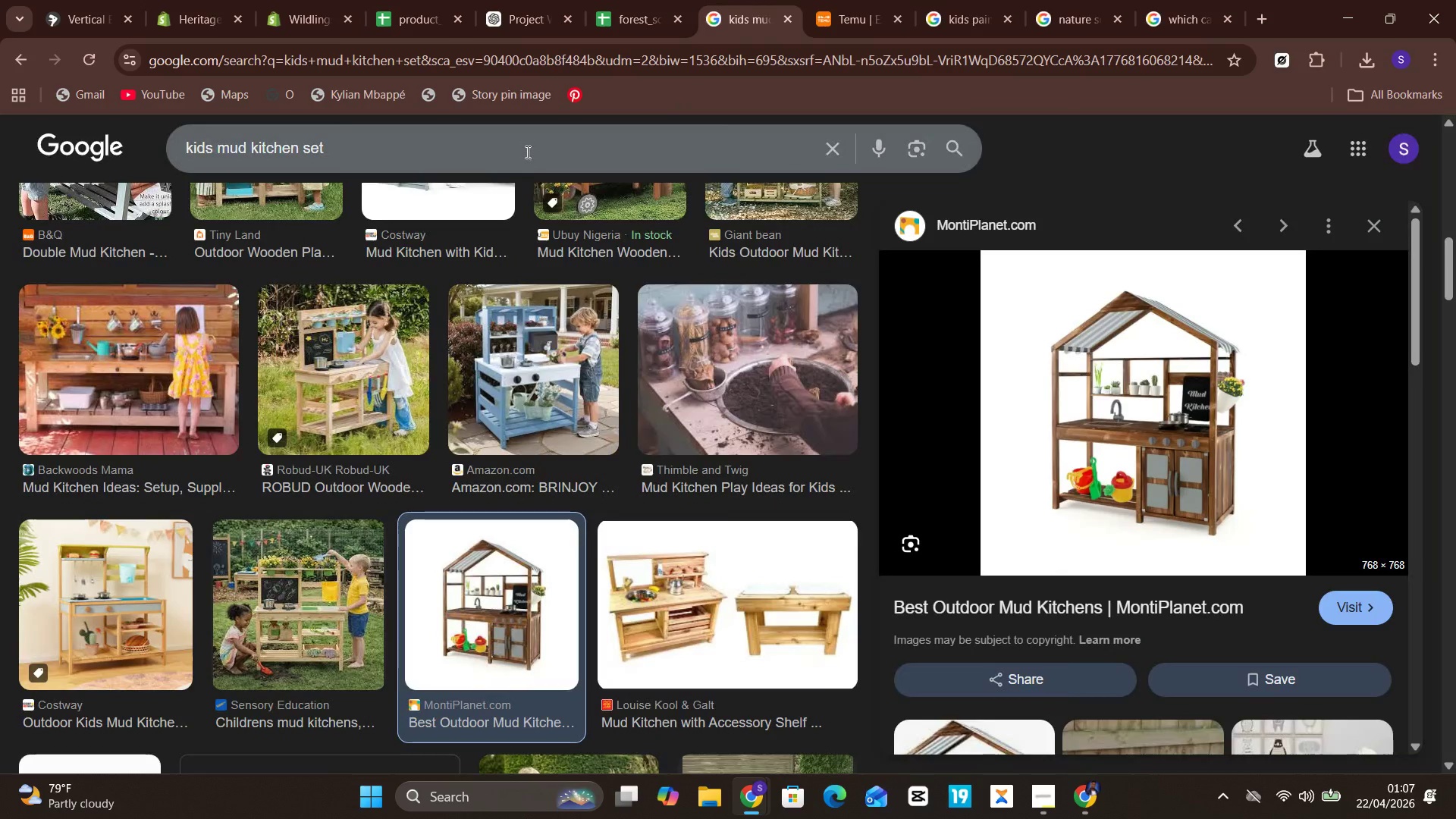 
left_click([526, 152])
 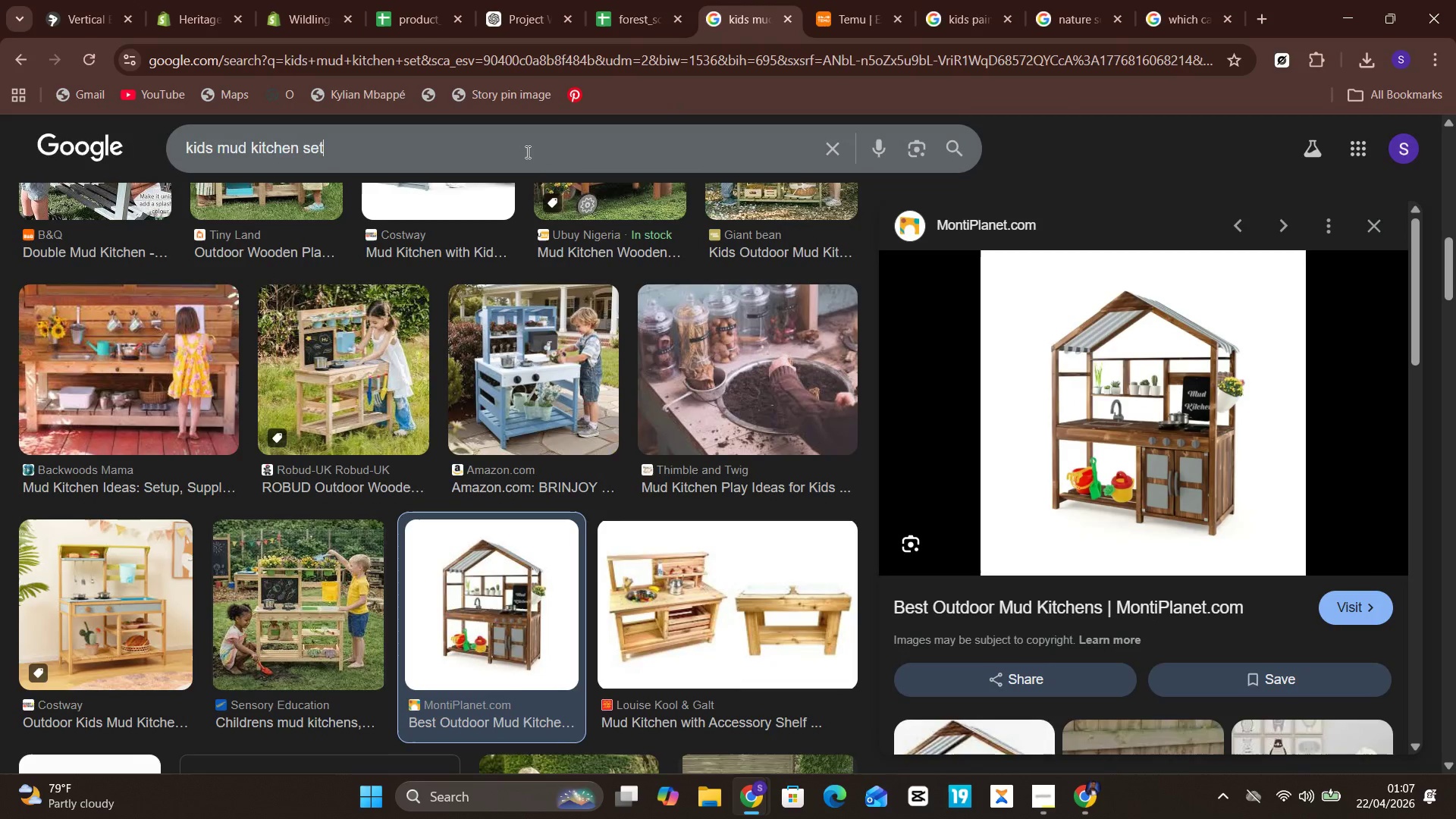 
key(Control+A)
 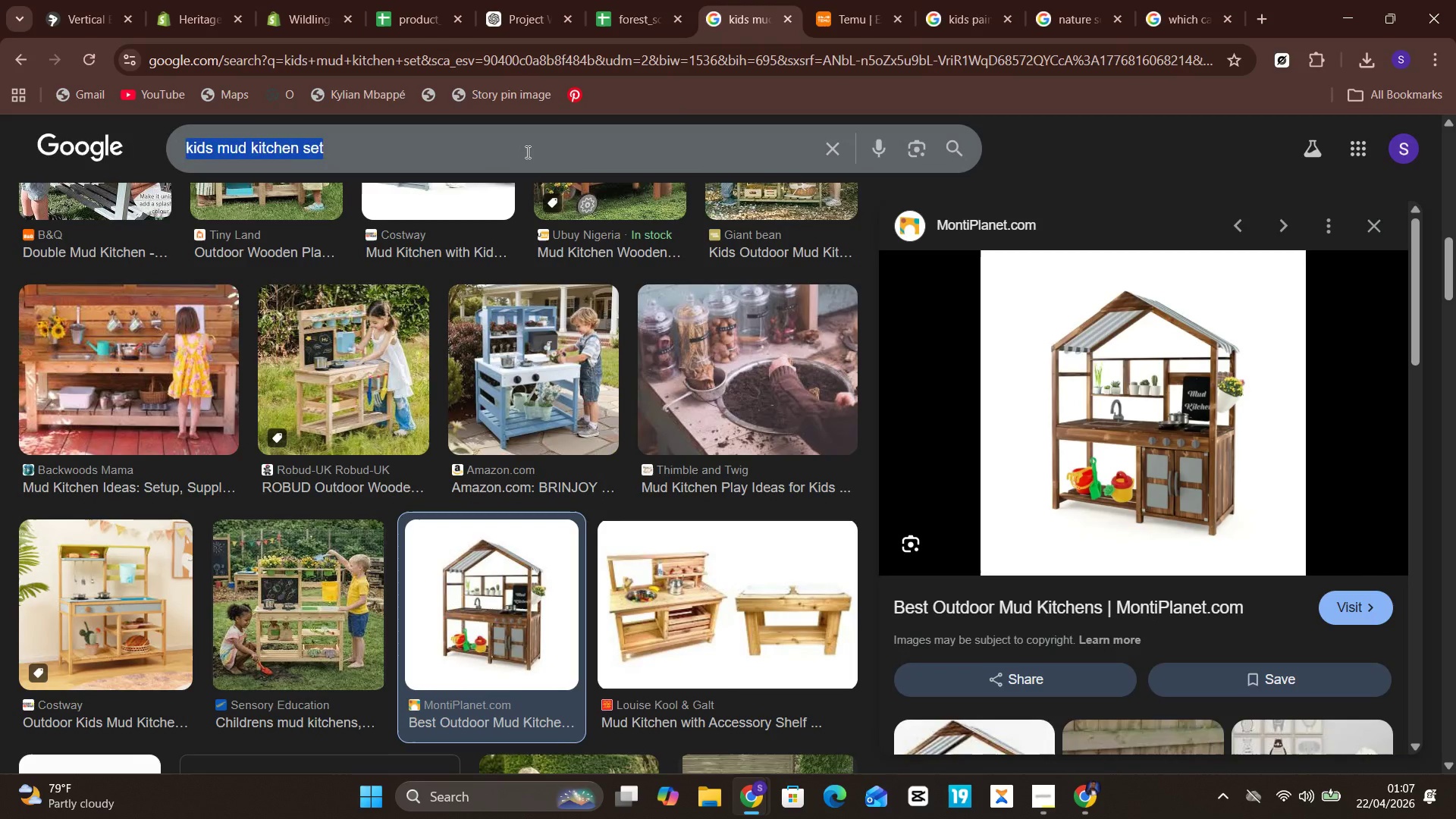 
type(kids )
key(Backspace)
type( clay set)
 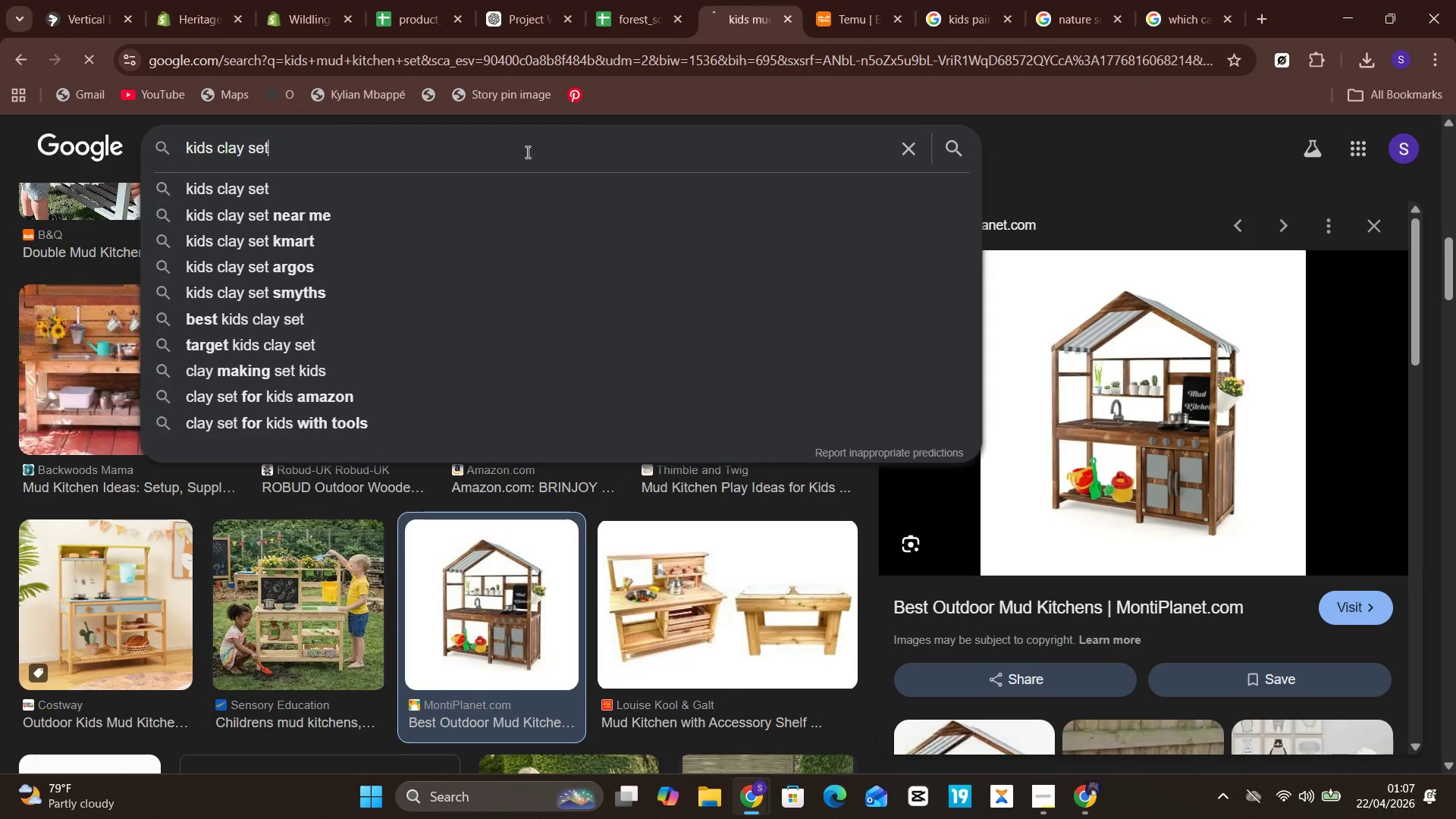 
key(Enter)
 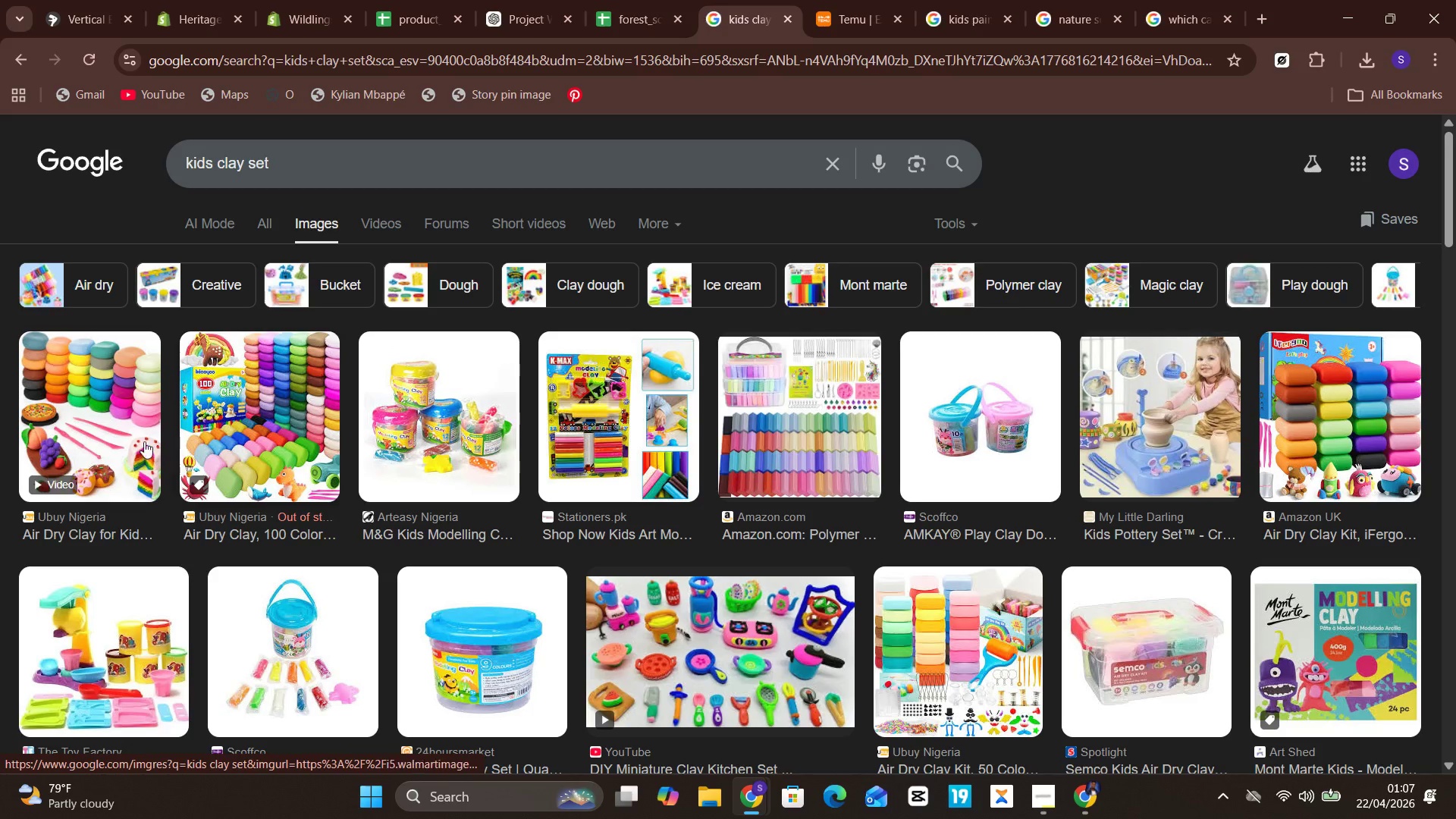 
wait(6.84)
 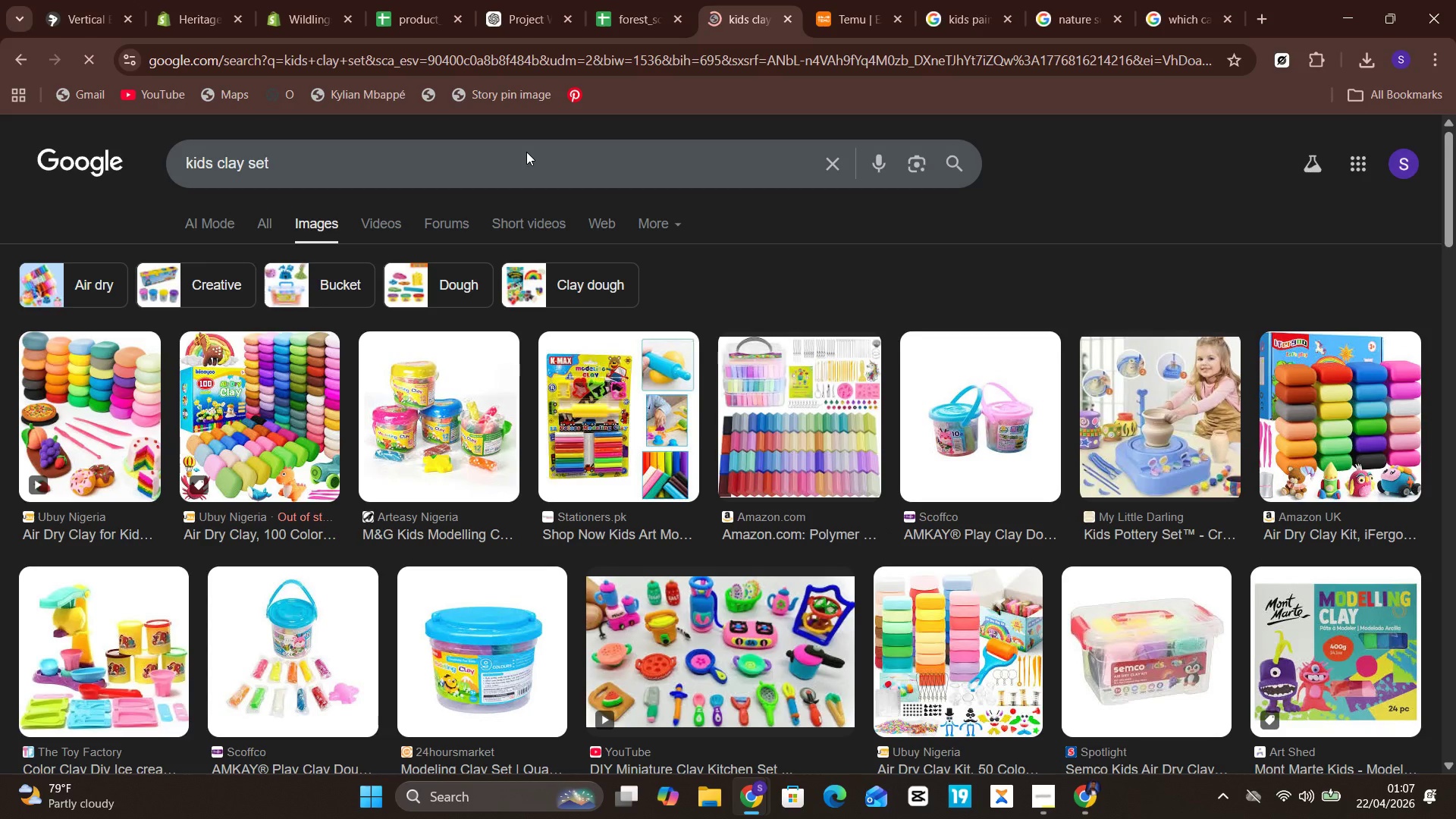 
left_click([141, 419])
 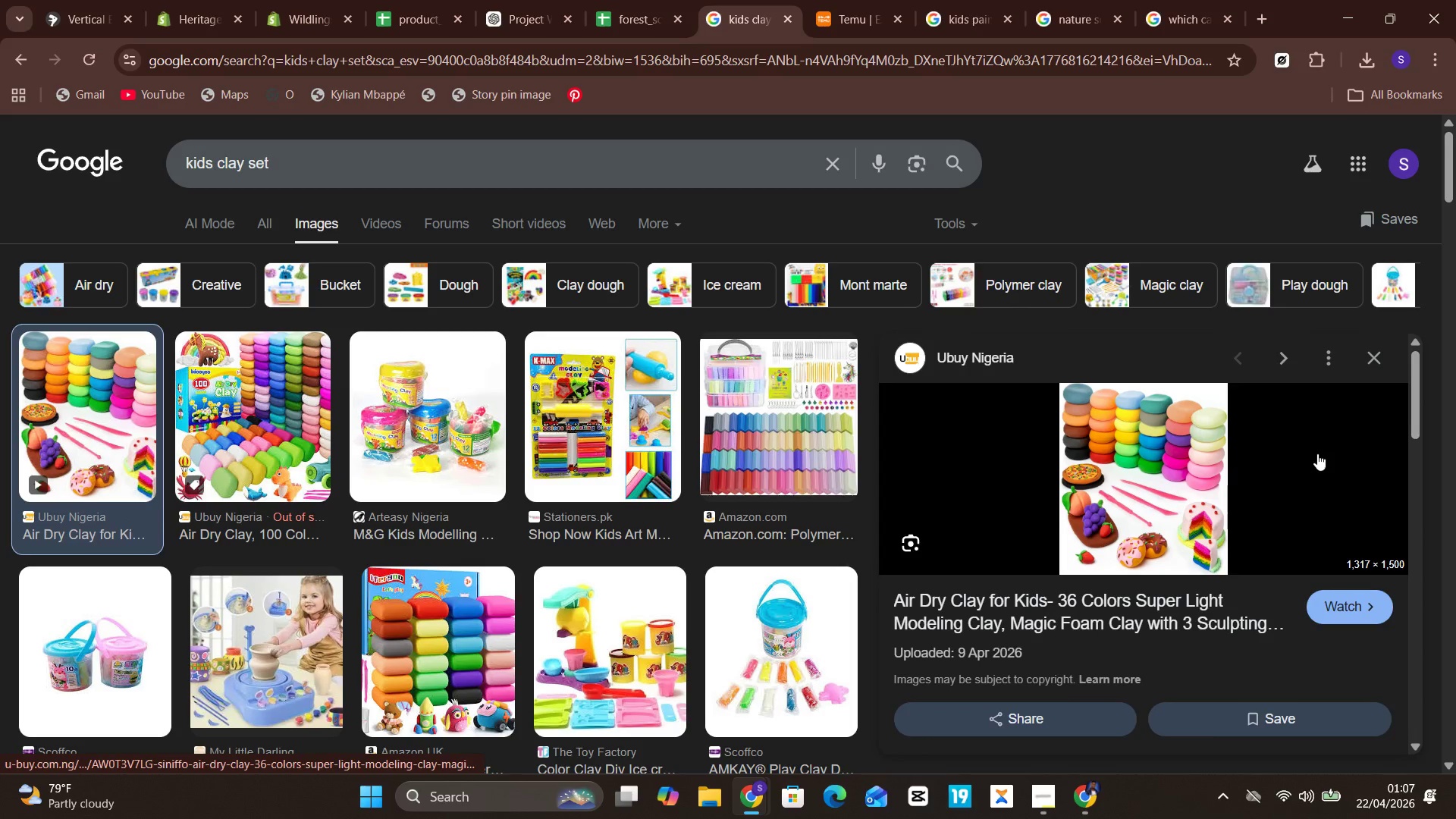 
right_click([1205, 480])
 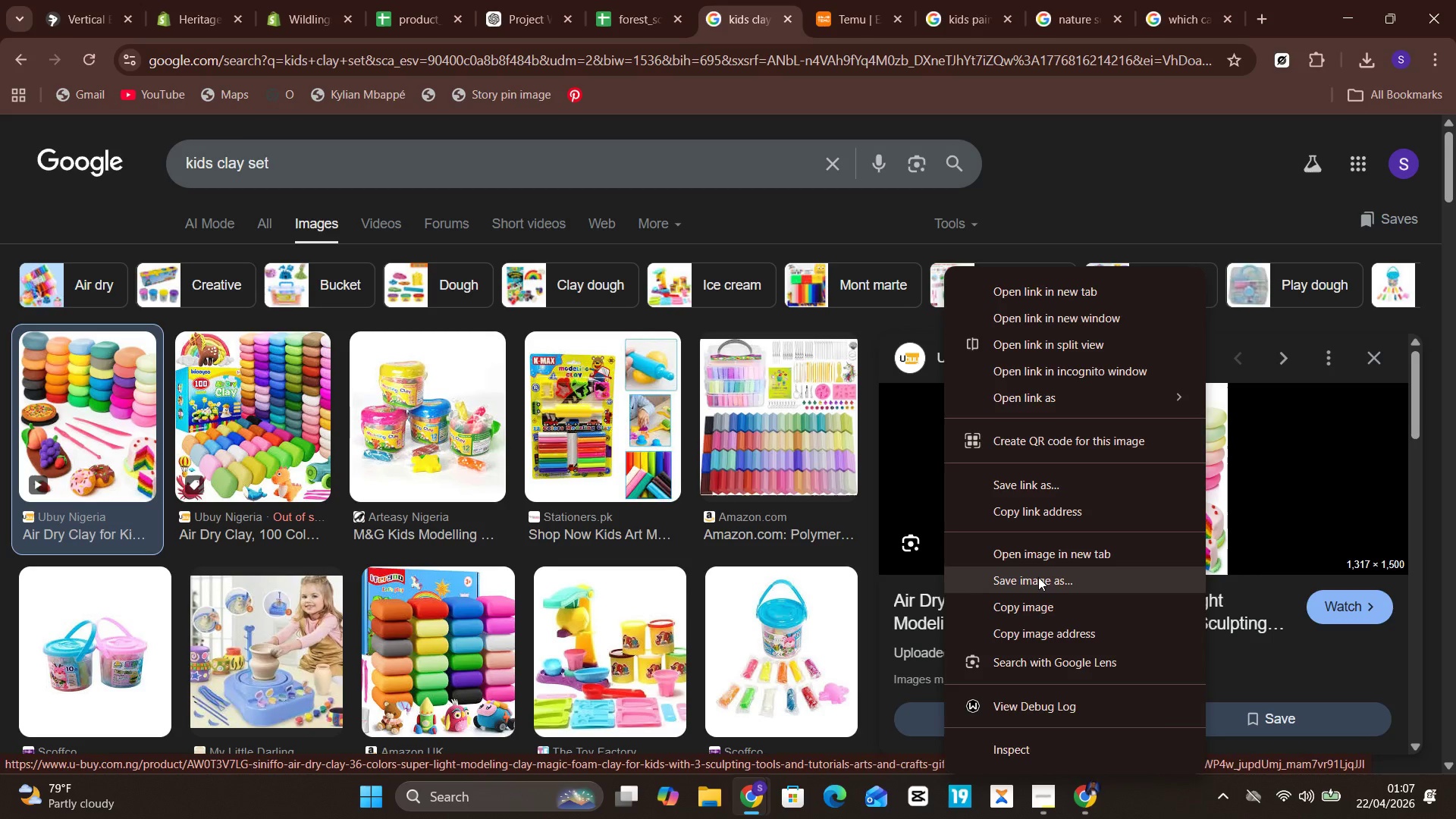 
left_click([1037, 576])
 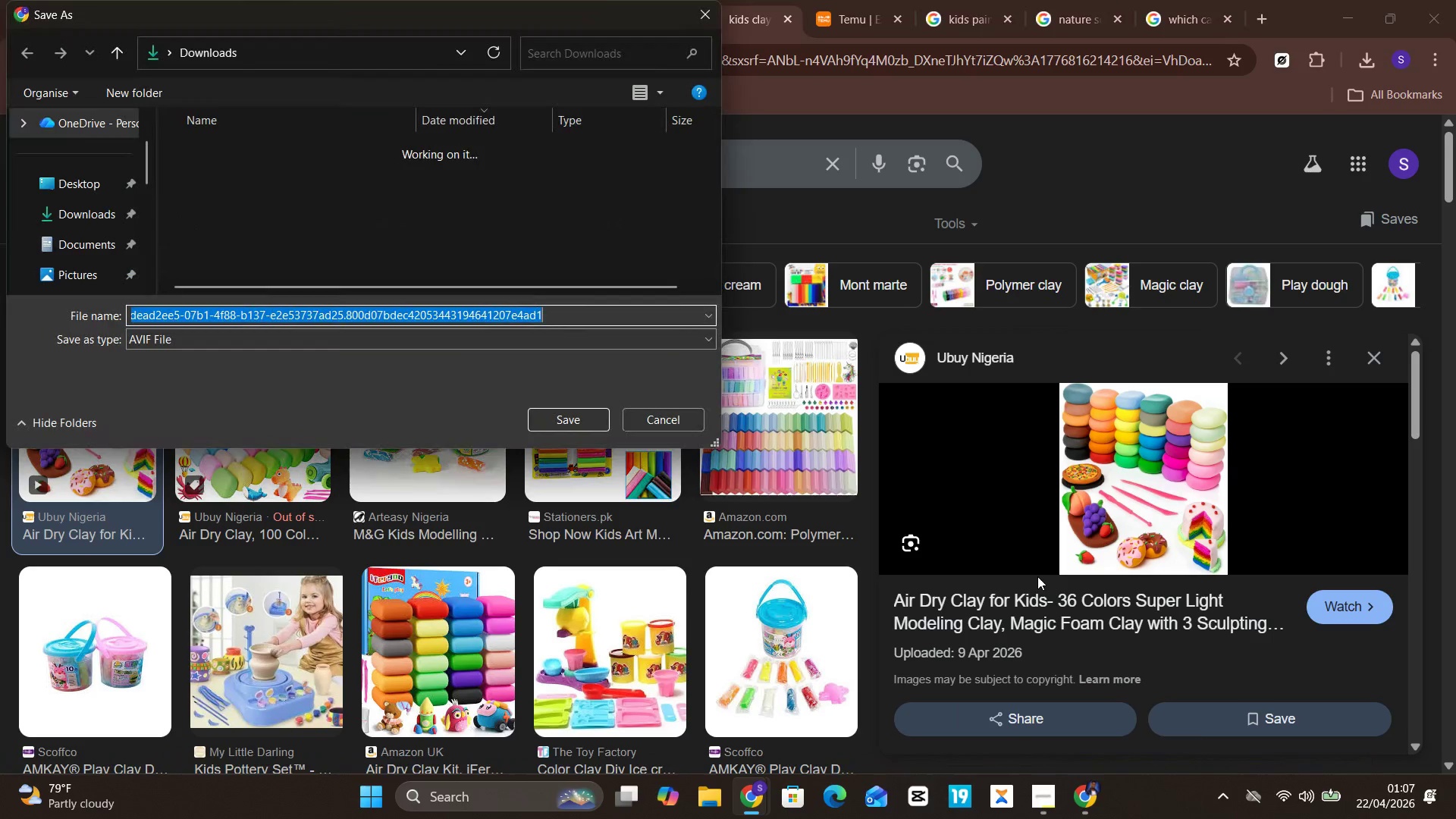 
hold_key(key=ControlLeft, duration=3.88)
 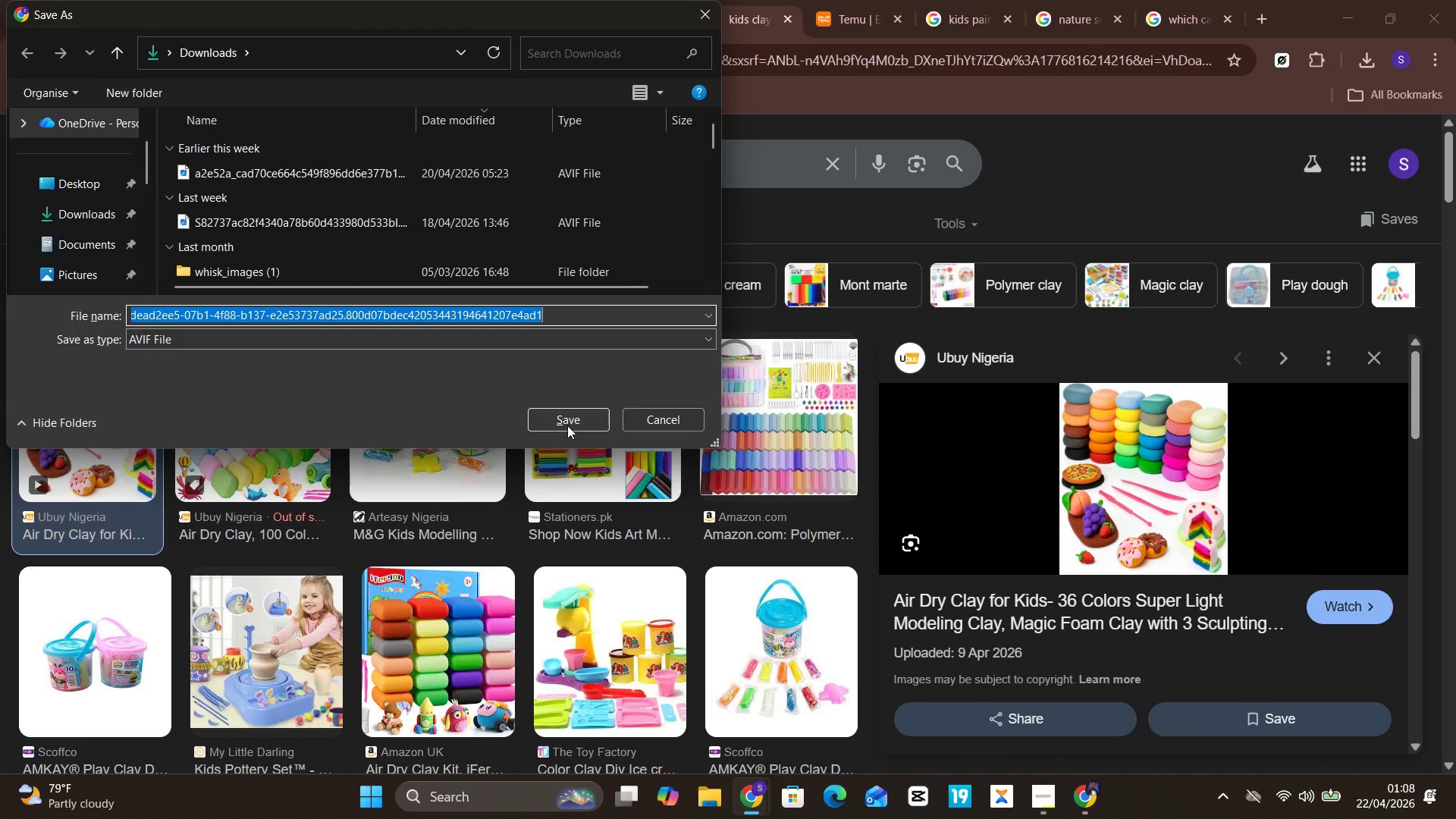 
left_click([567, 425])
 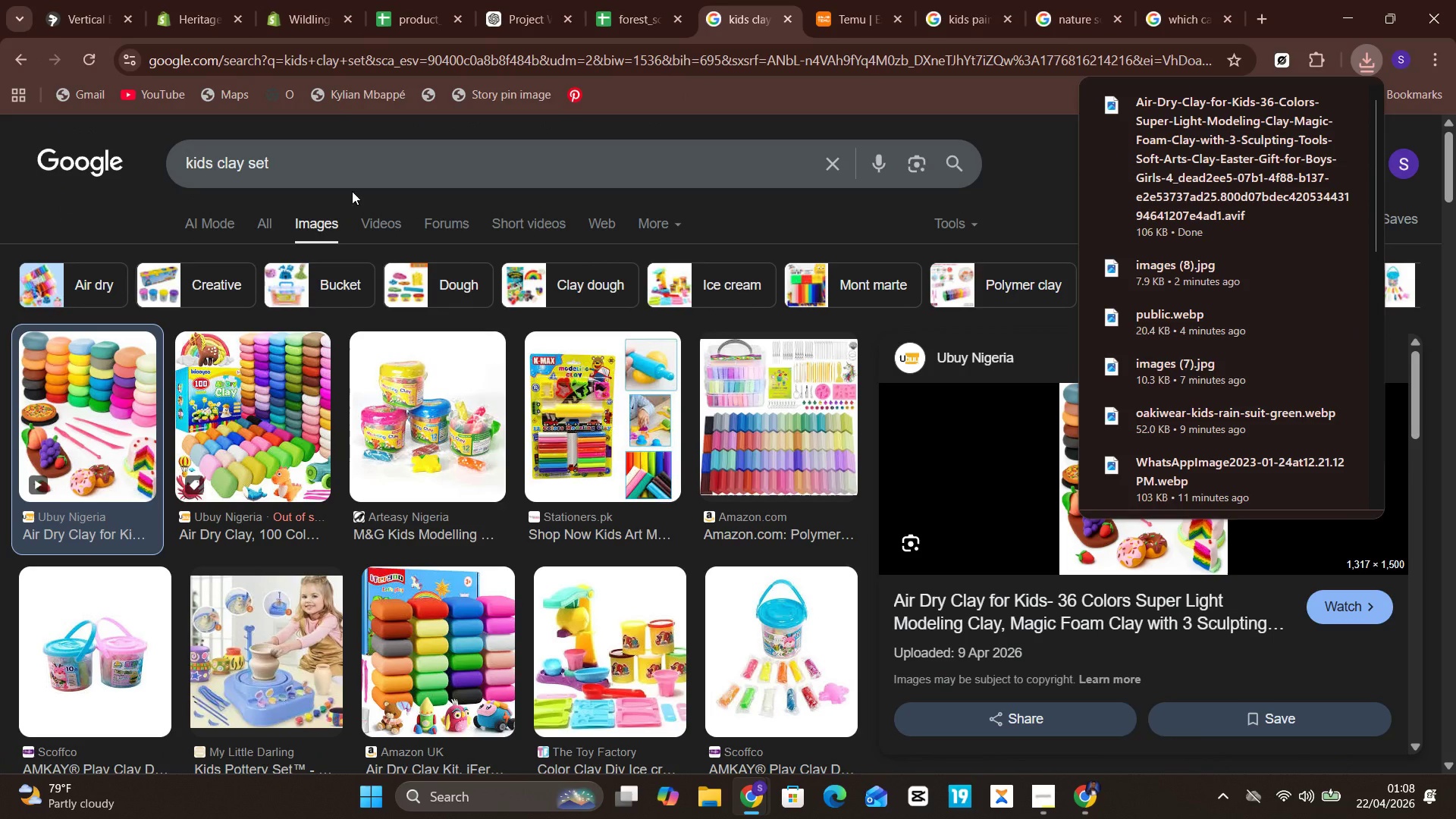 
left_click([373, 177])
 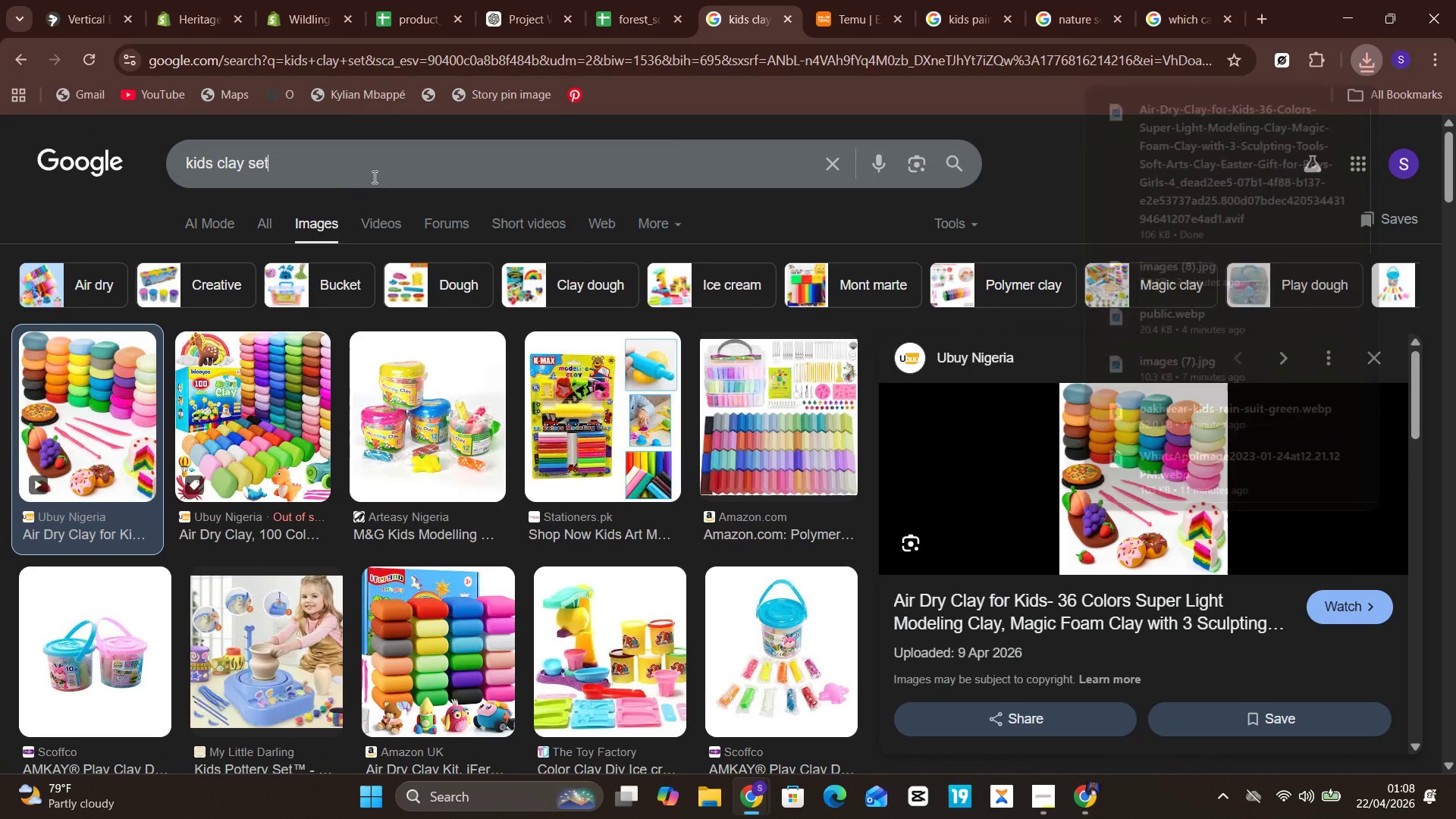 
key(Control+ControlLeft)
 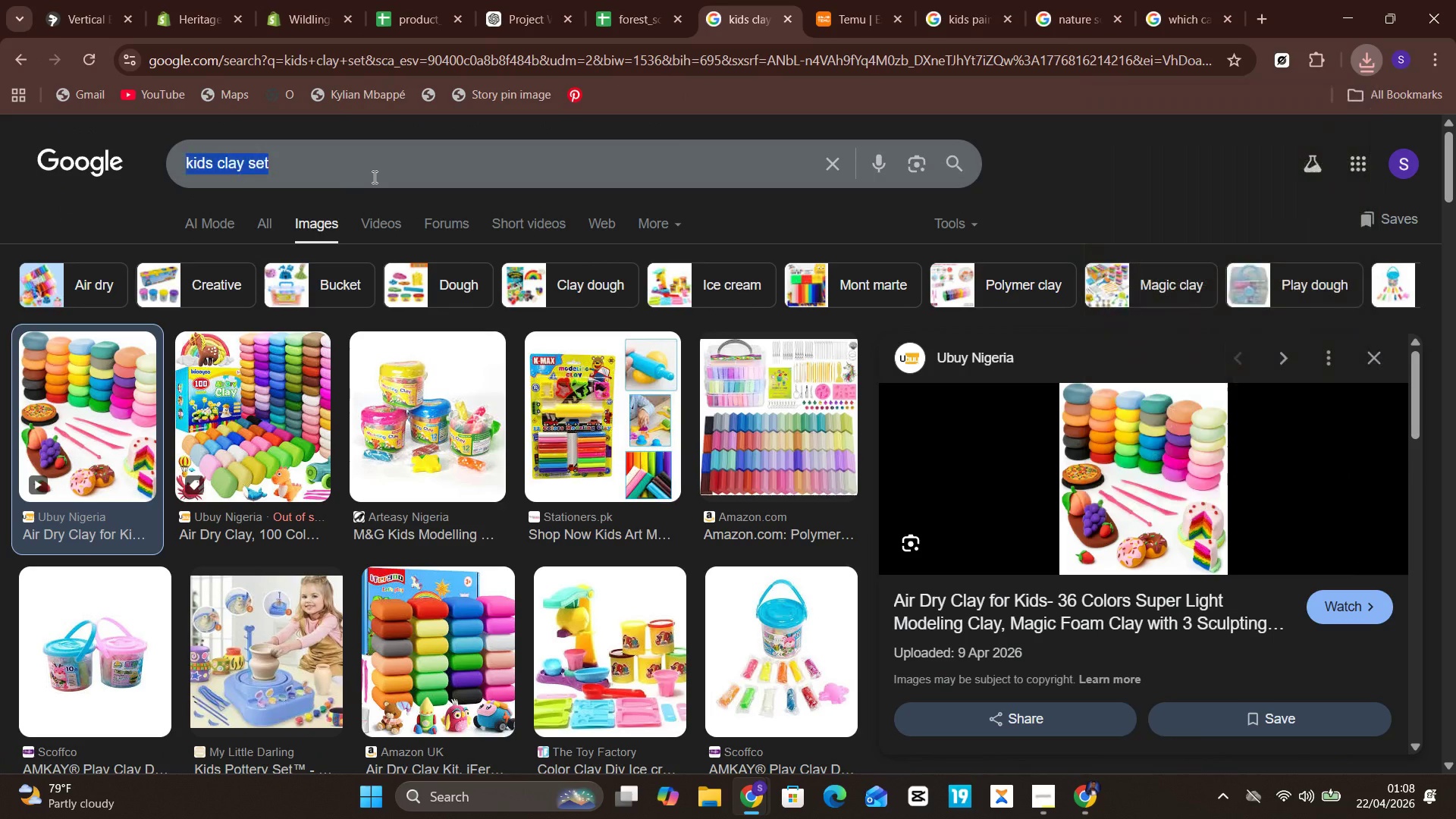 
key(Control+ControlLeft)
 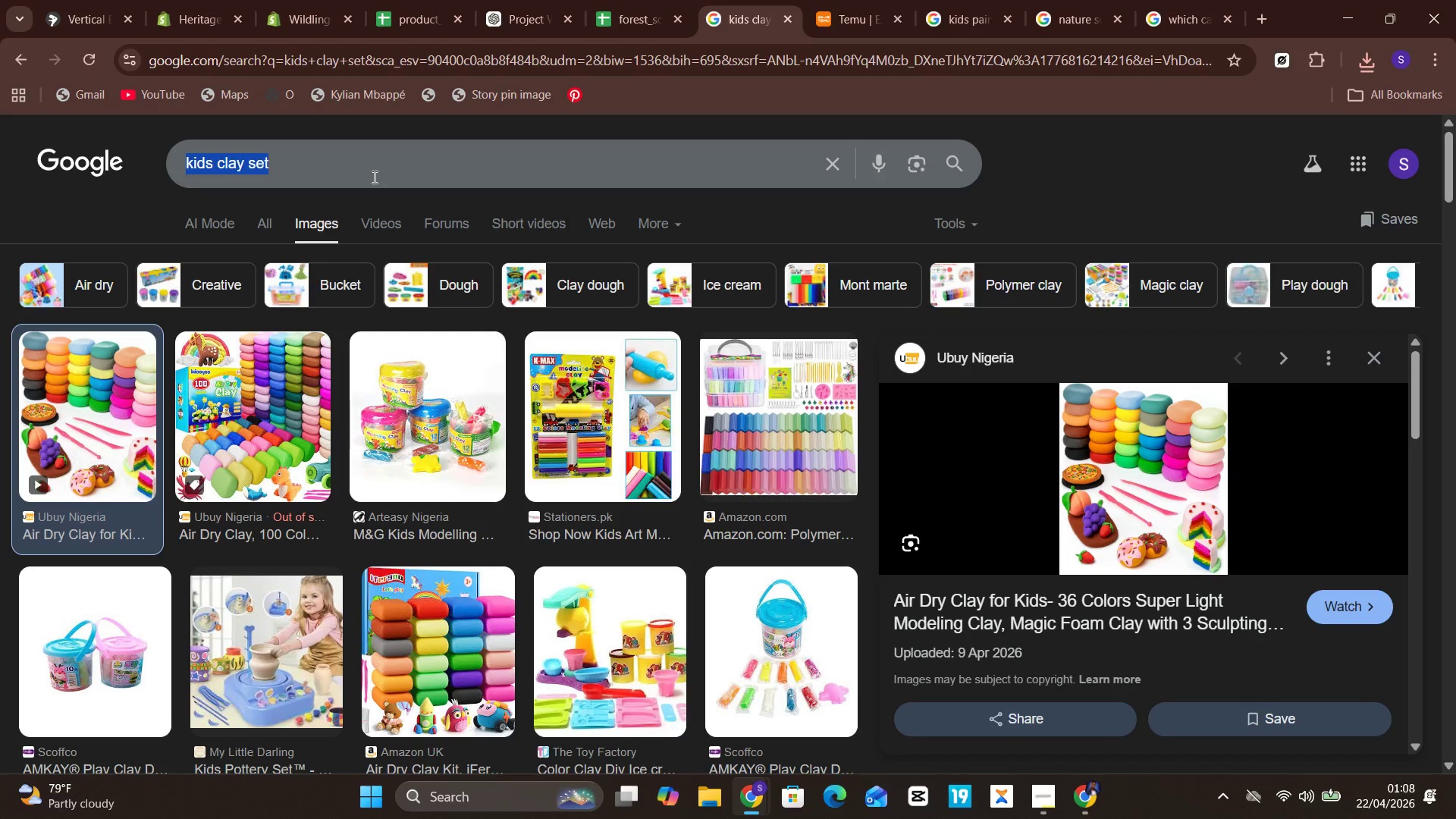 
key(Control+A)
 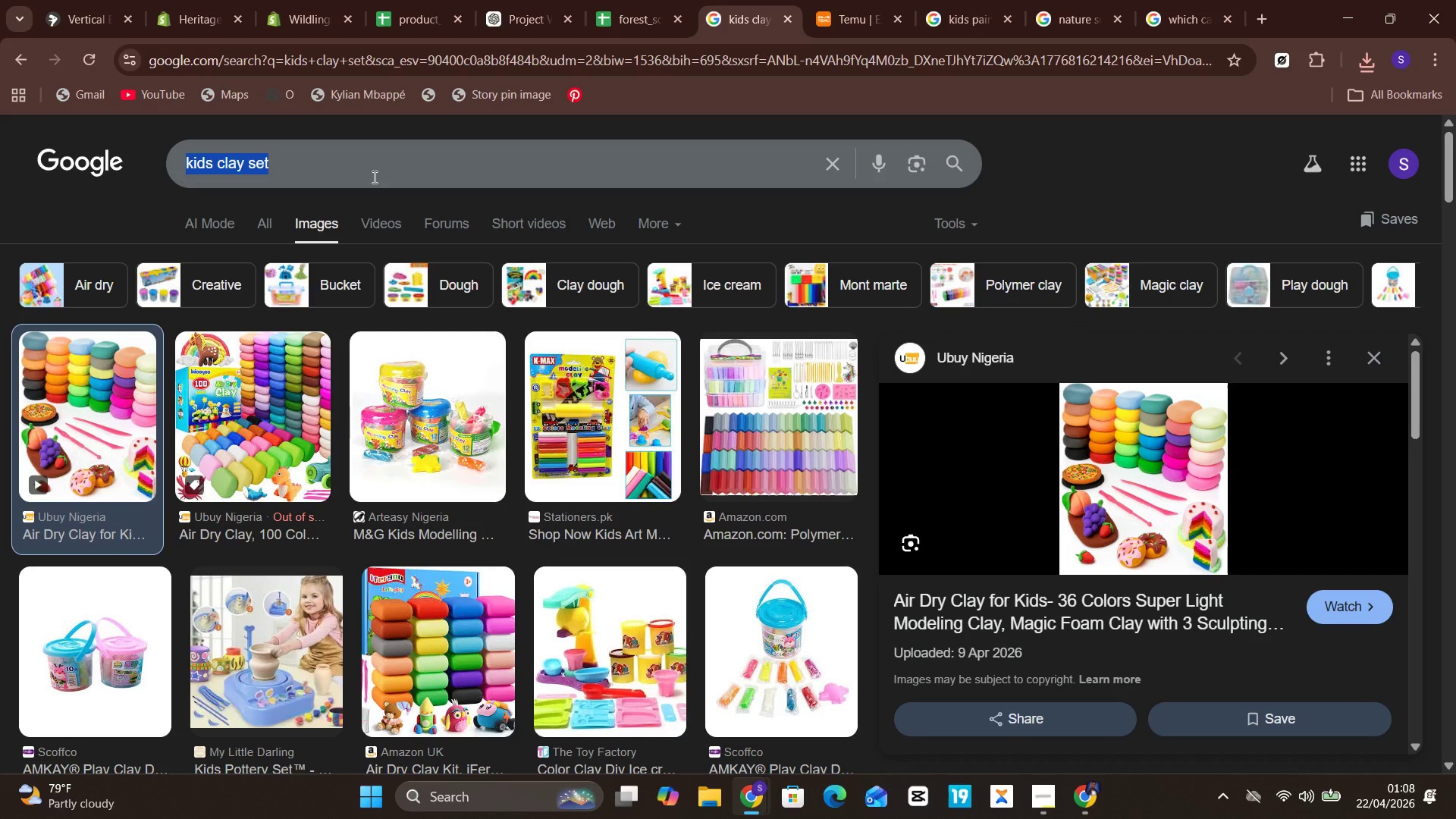 
key(Control+C)
 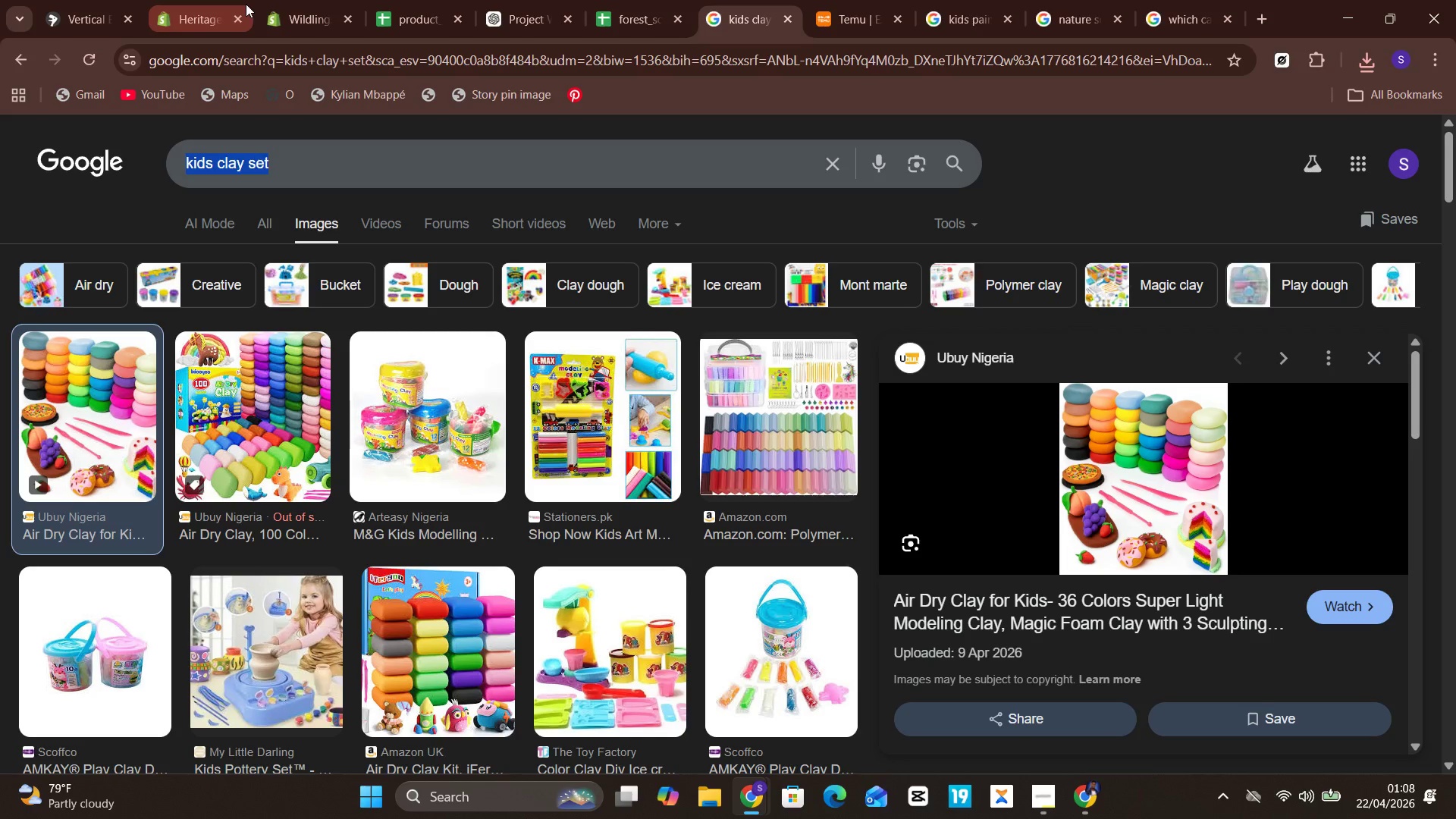 
left_click([260, 1])
 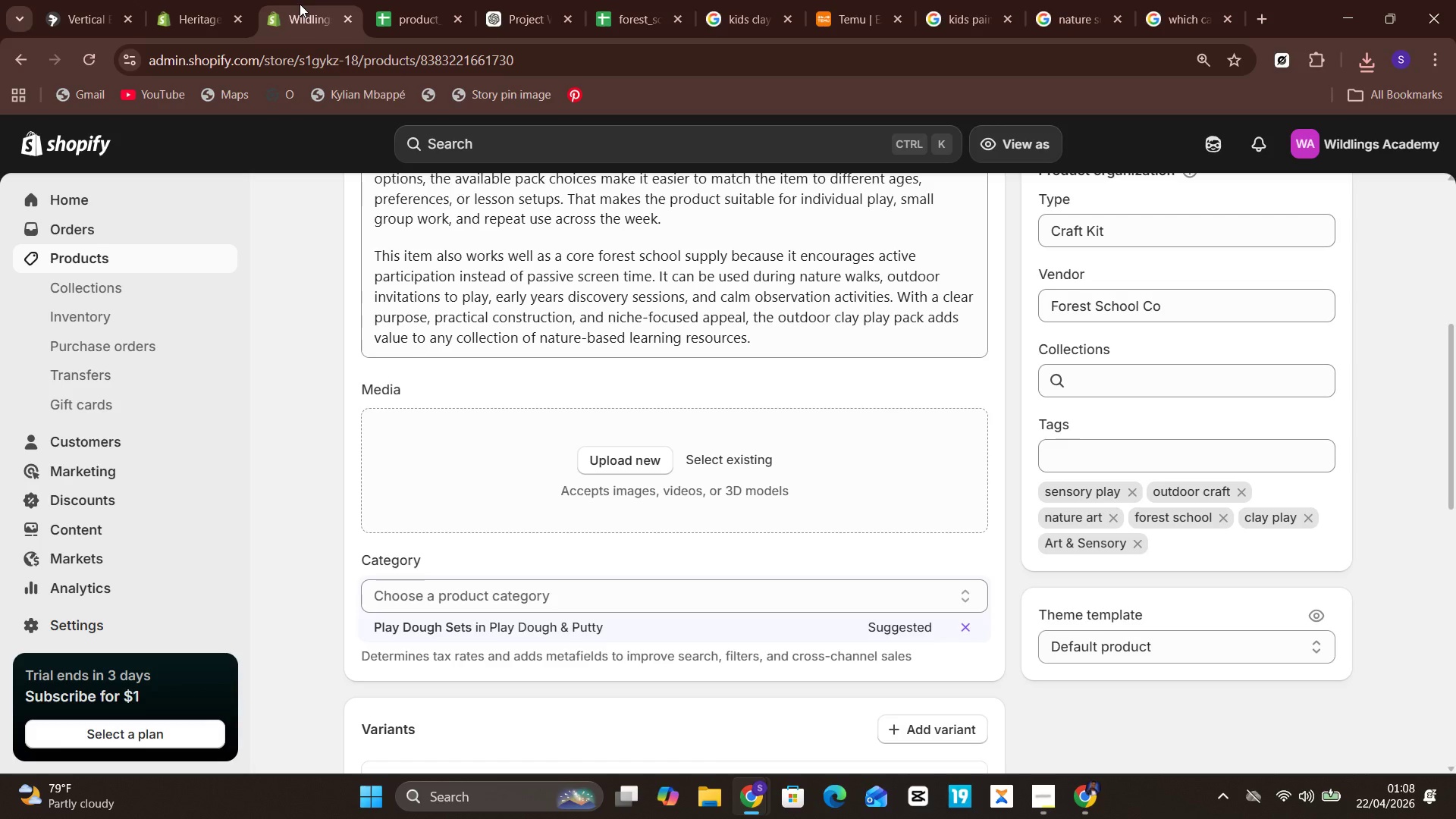 
left_click([300, 4])
 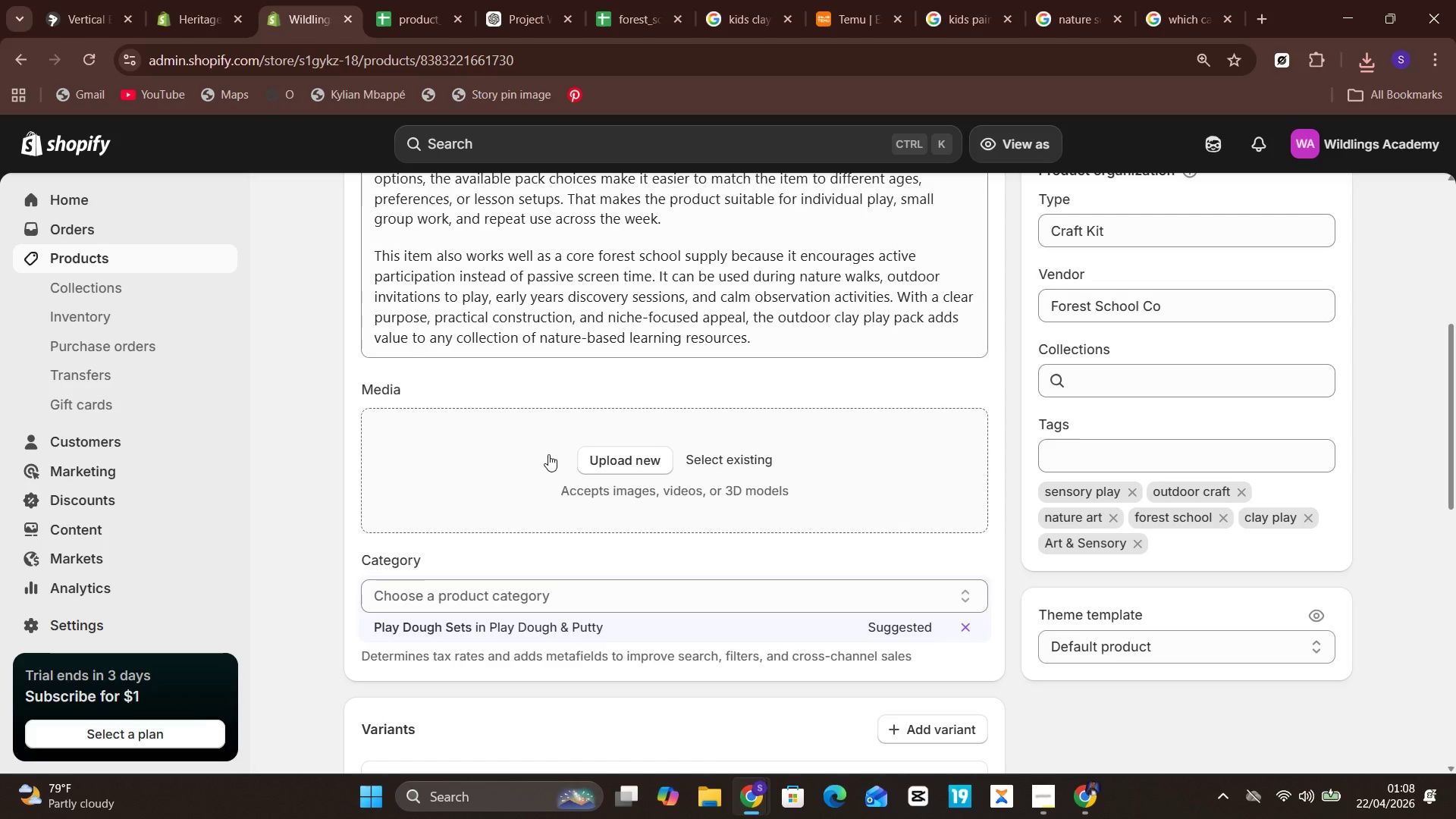 
left_click([548, 454])
 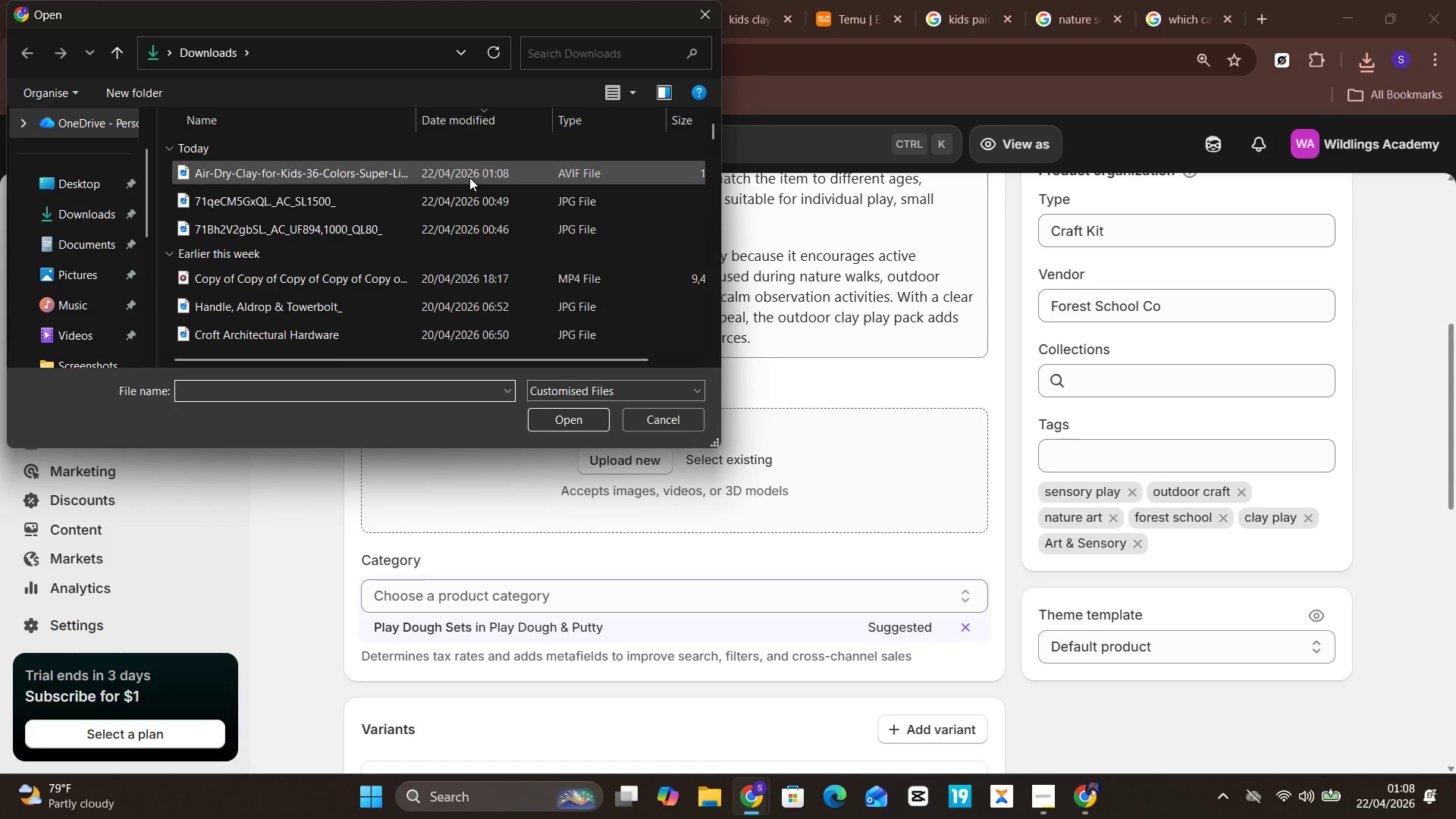 
left_click([469, 177])
 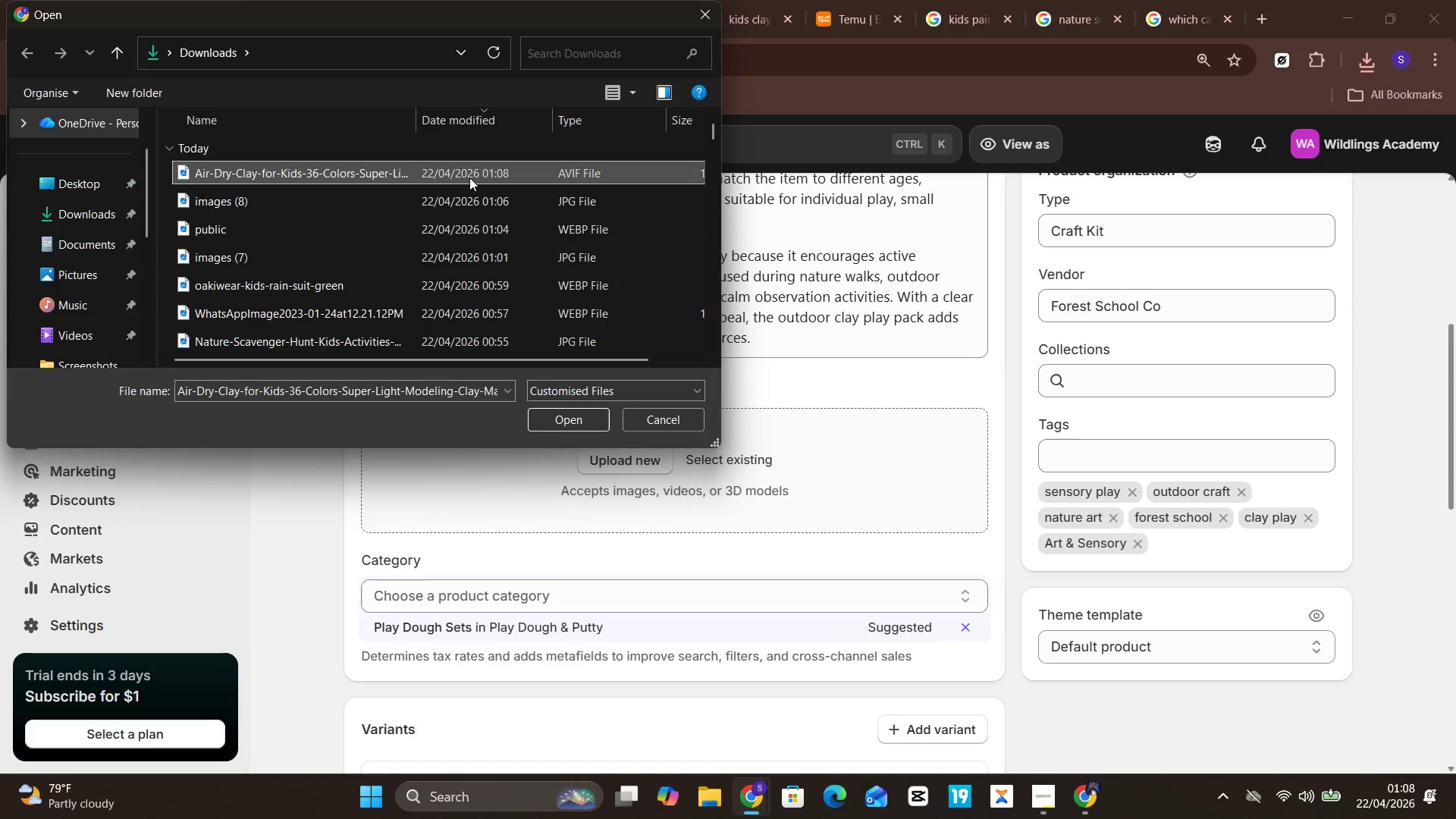 
key(Enter)
 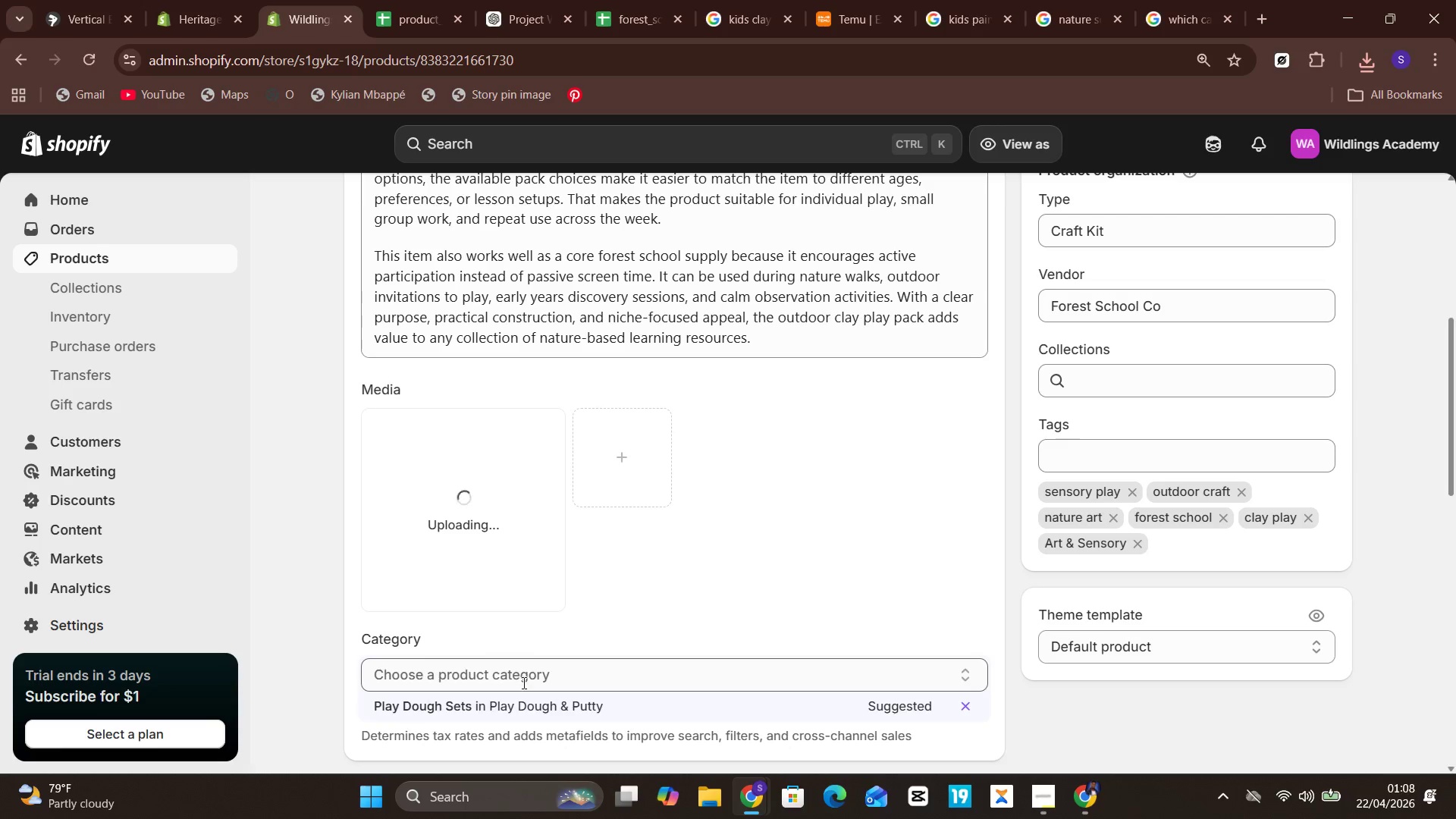 
left_click([532, 715])
 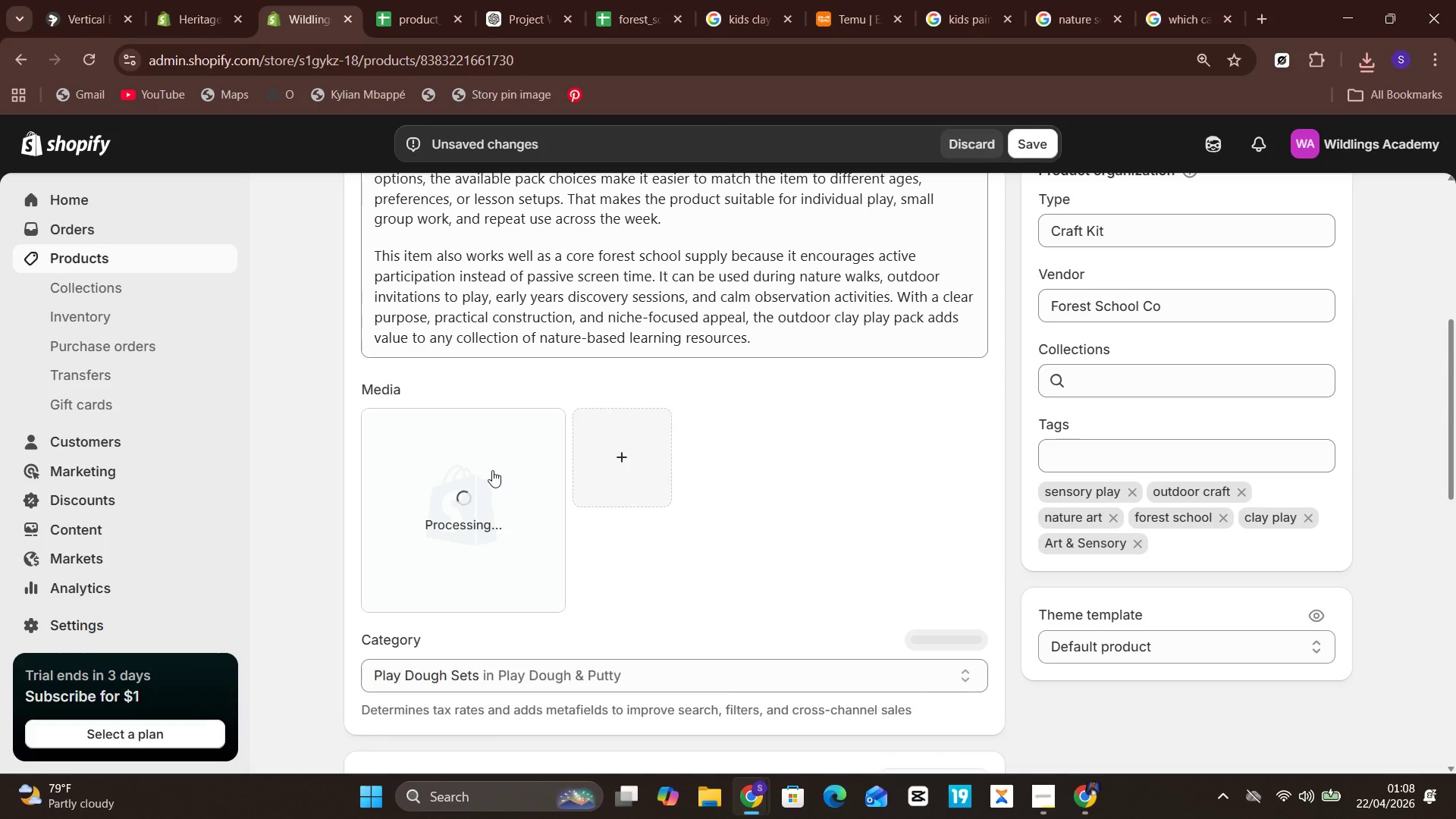 
left_click([492, 469])
 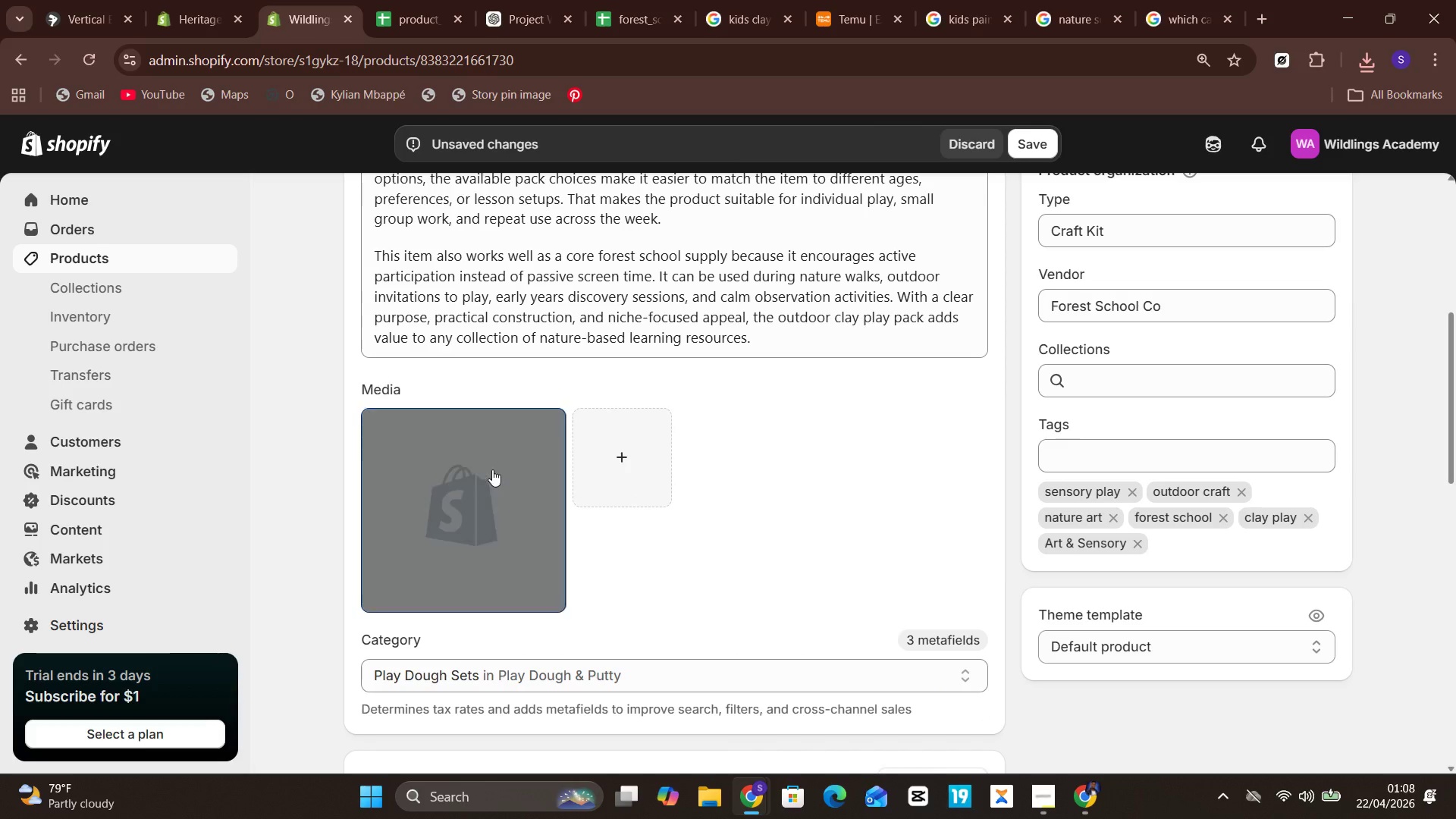 
left_click([492, 469])
 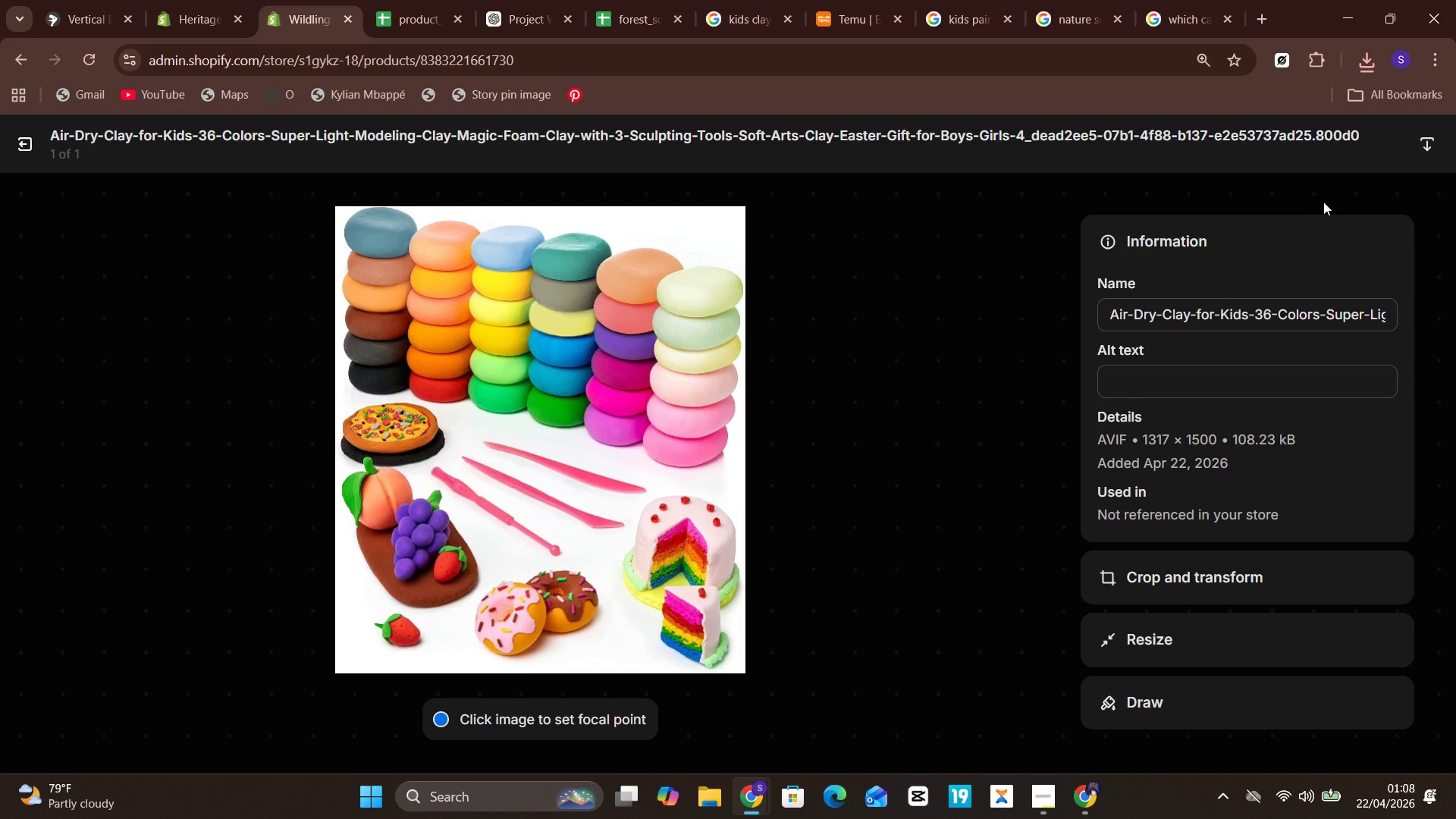 
left_click([1234, 296])
 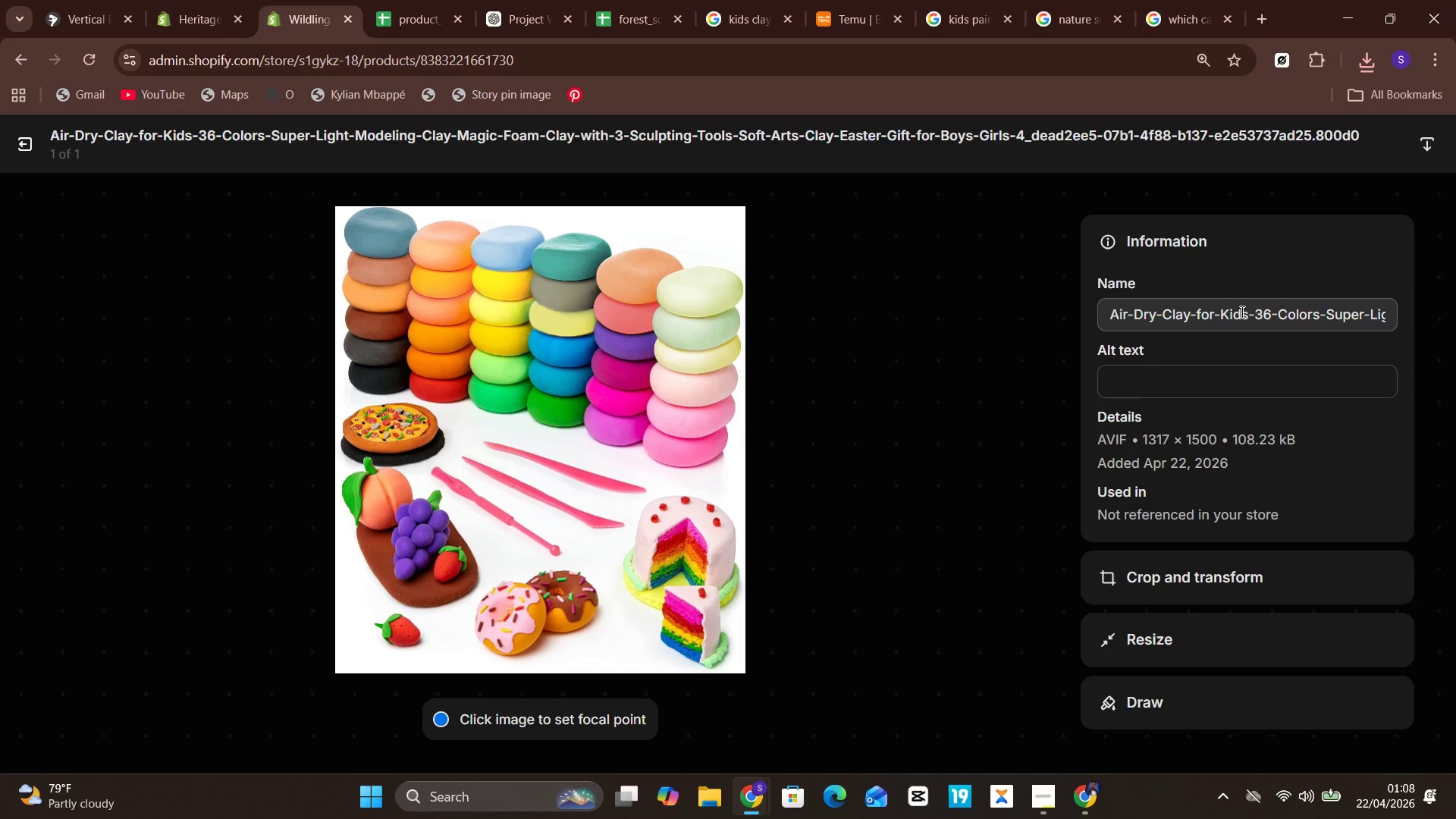 
left_click([1241, 312])
 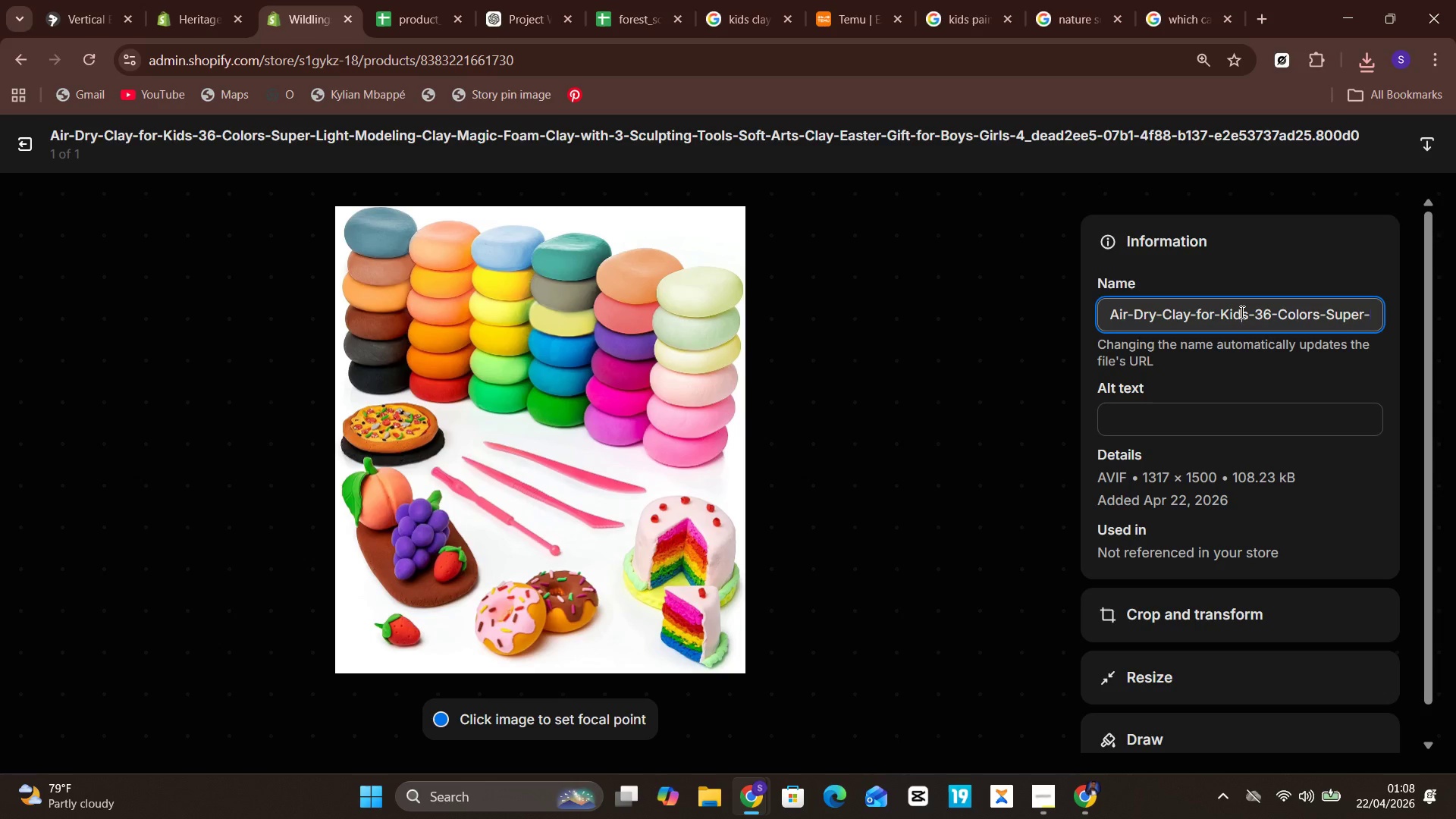 
key(Control+A)
 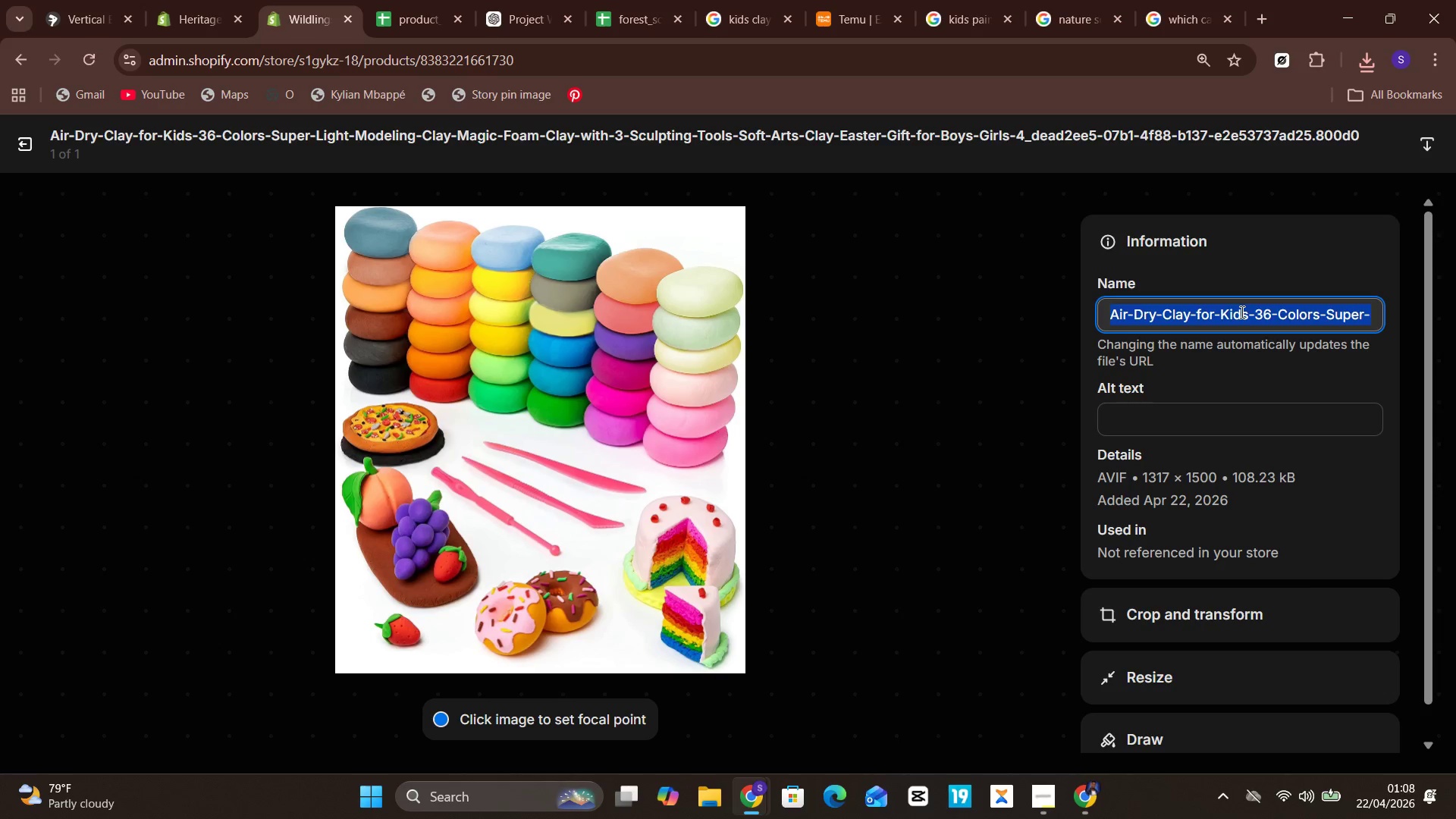 
key(Control+V)
 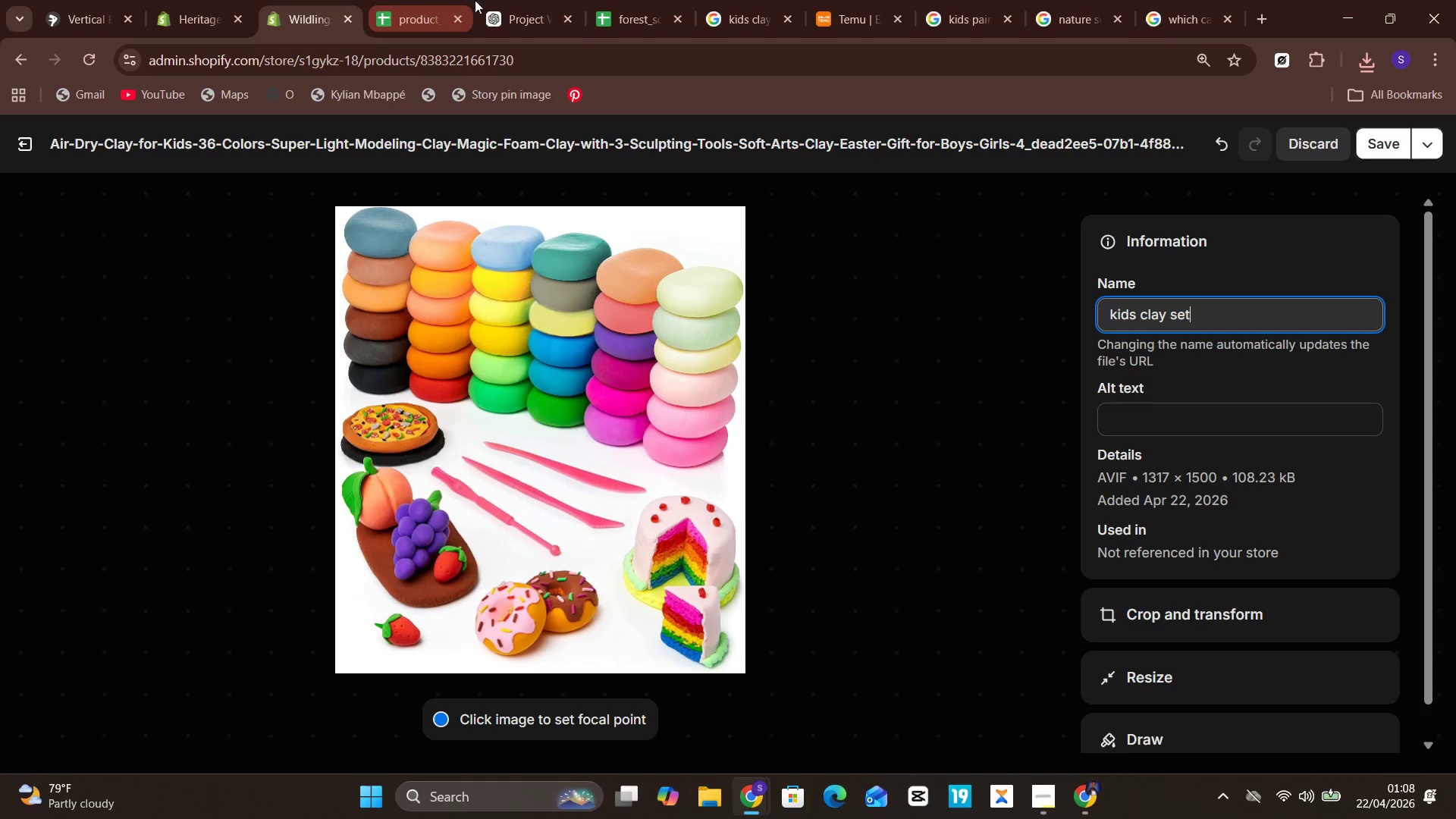 
left_click([598, 0])
 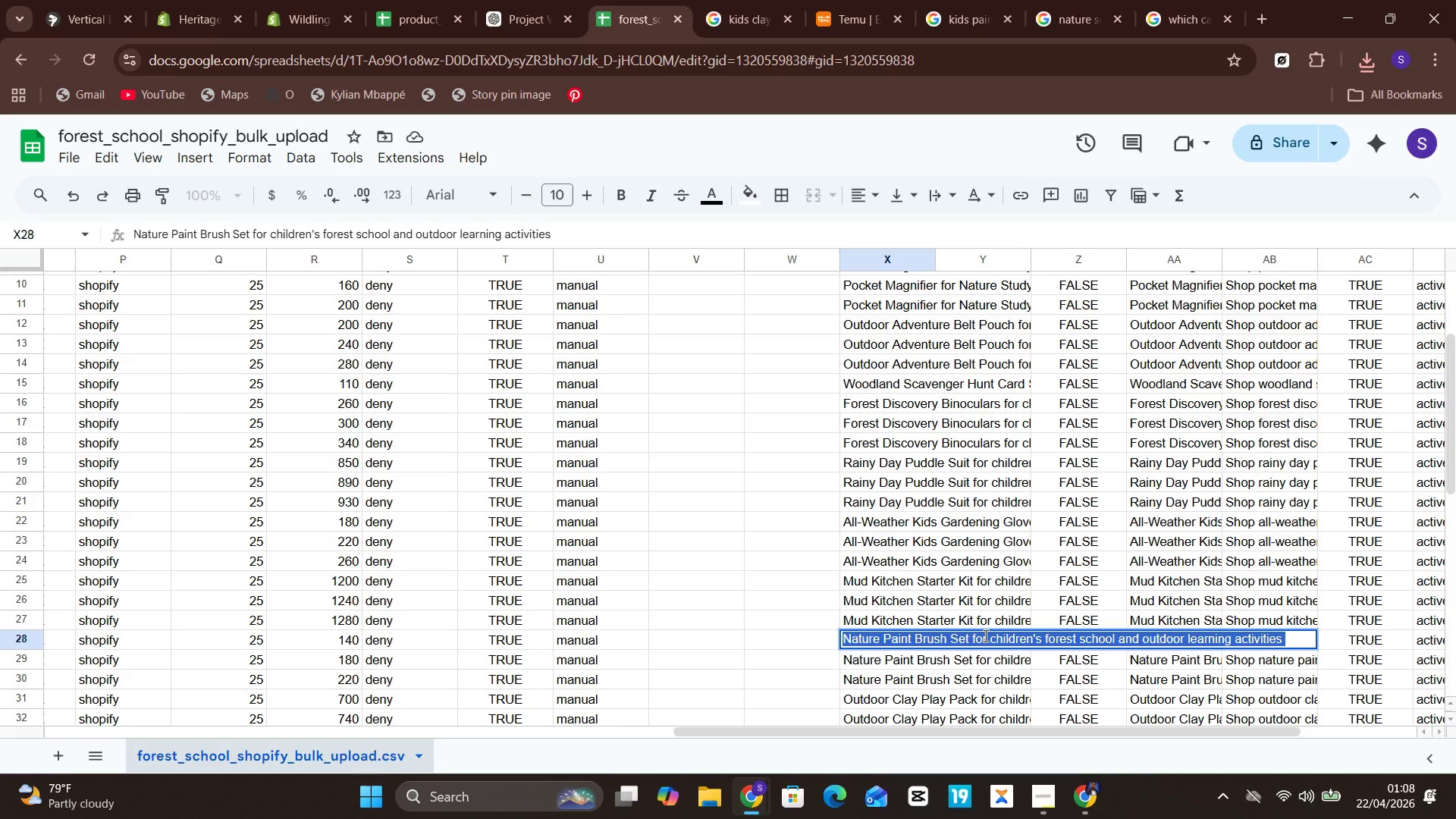 
mouse_move([955, 598])
 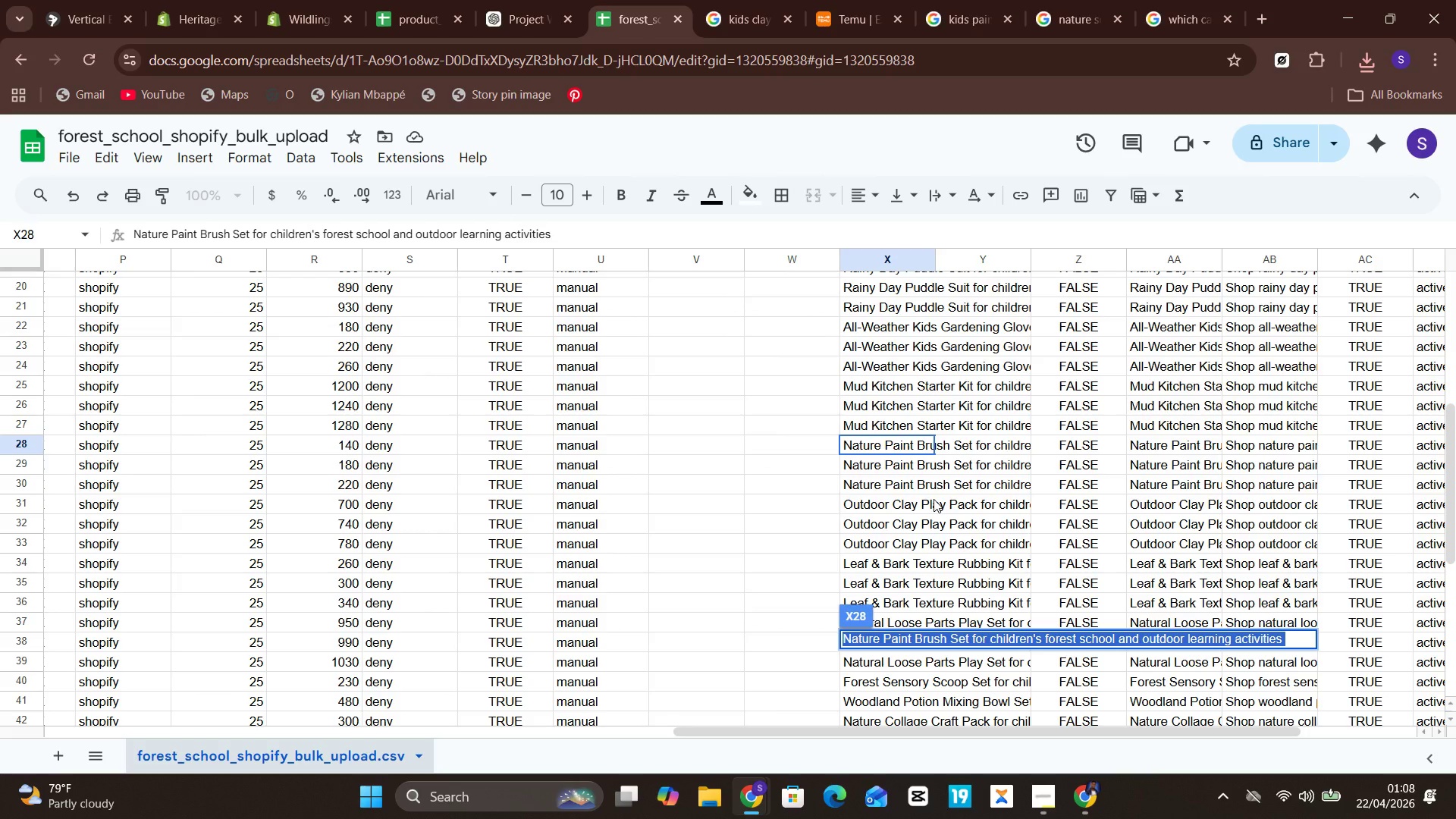 
left_click([934, 498])
 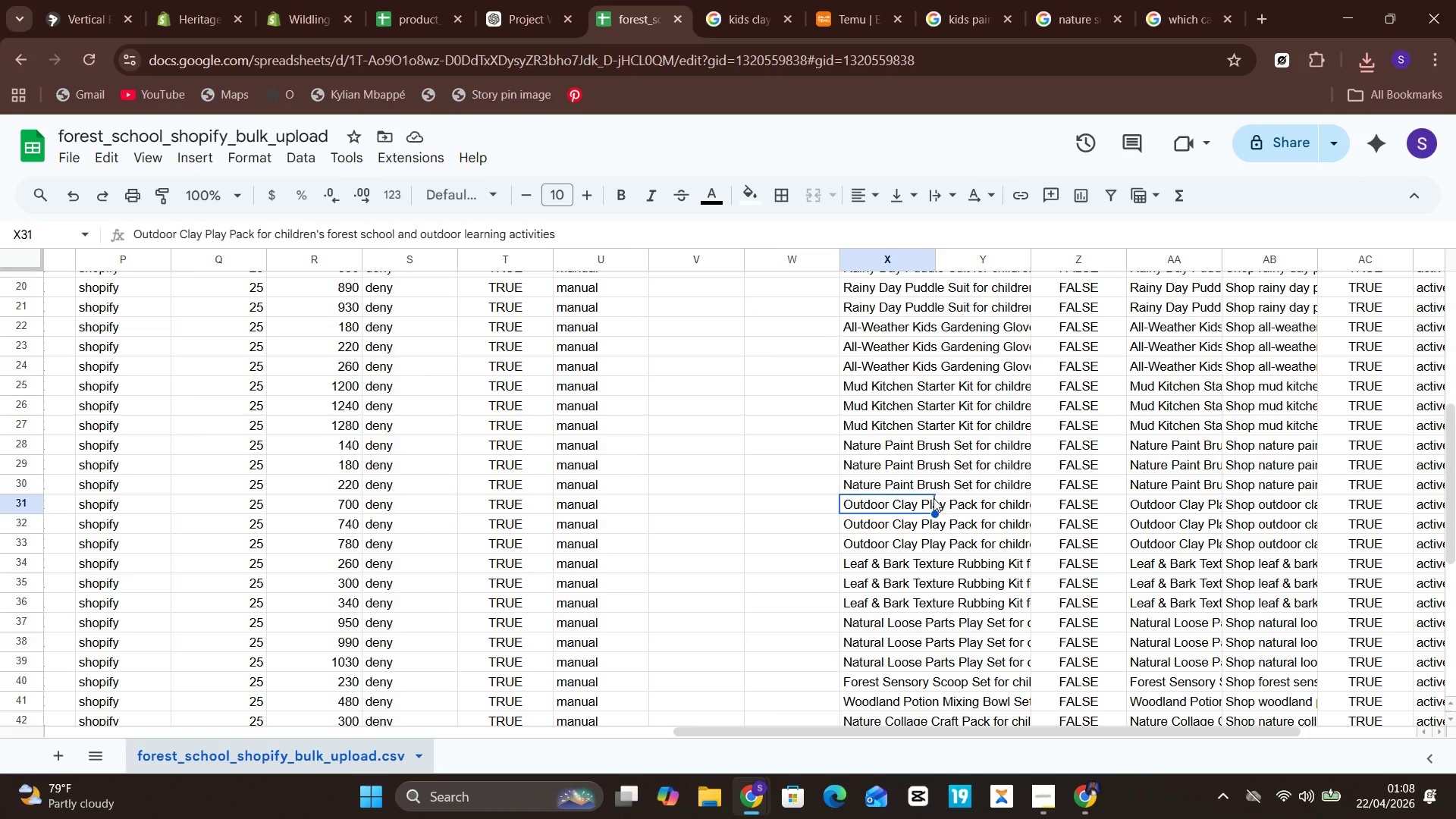 
double_click([934, 498])
 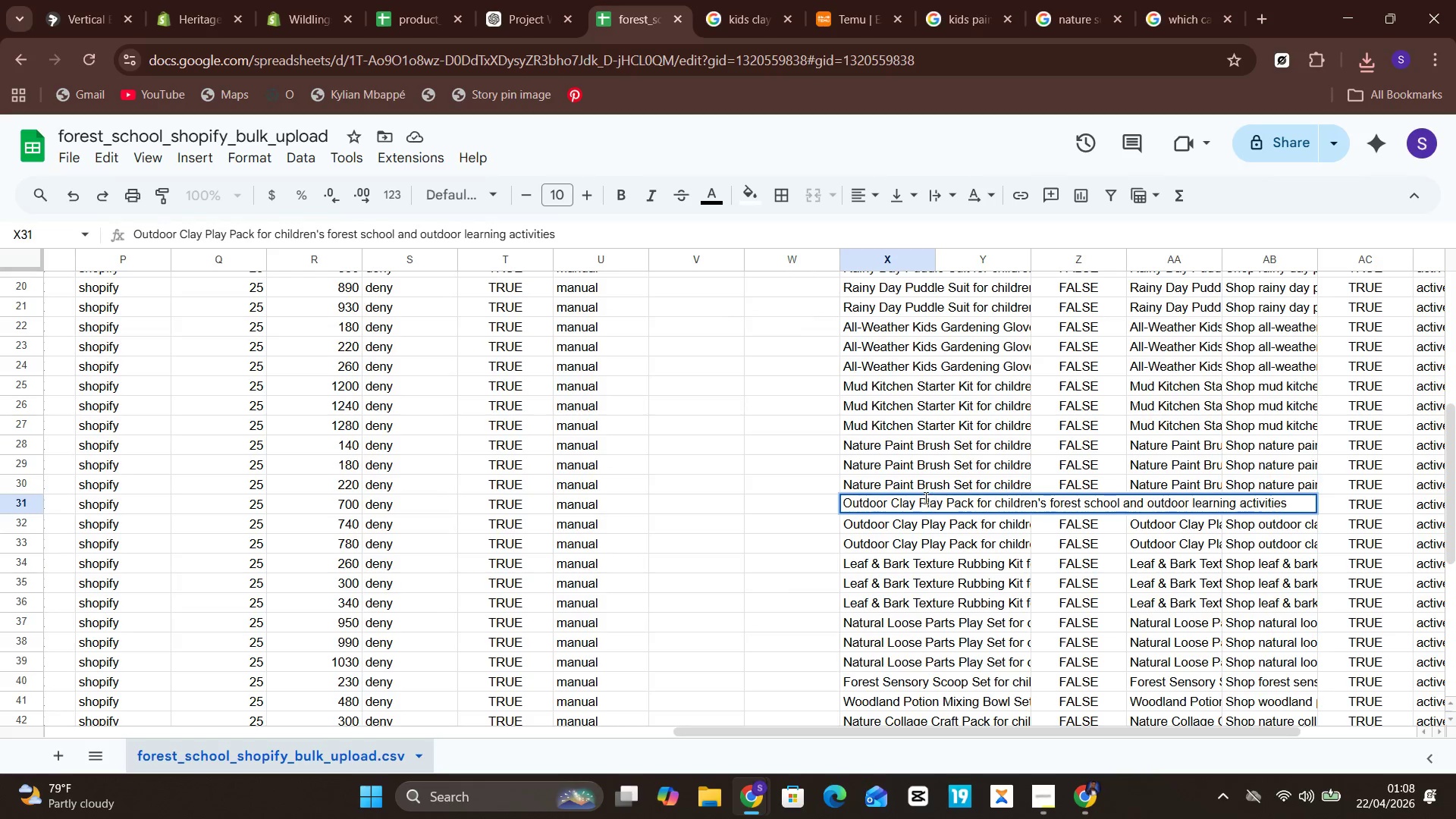 
key(Control+A)
 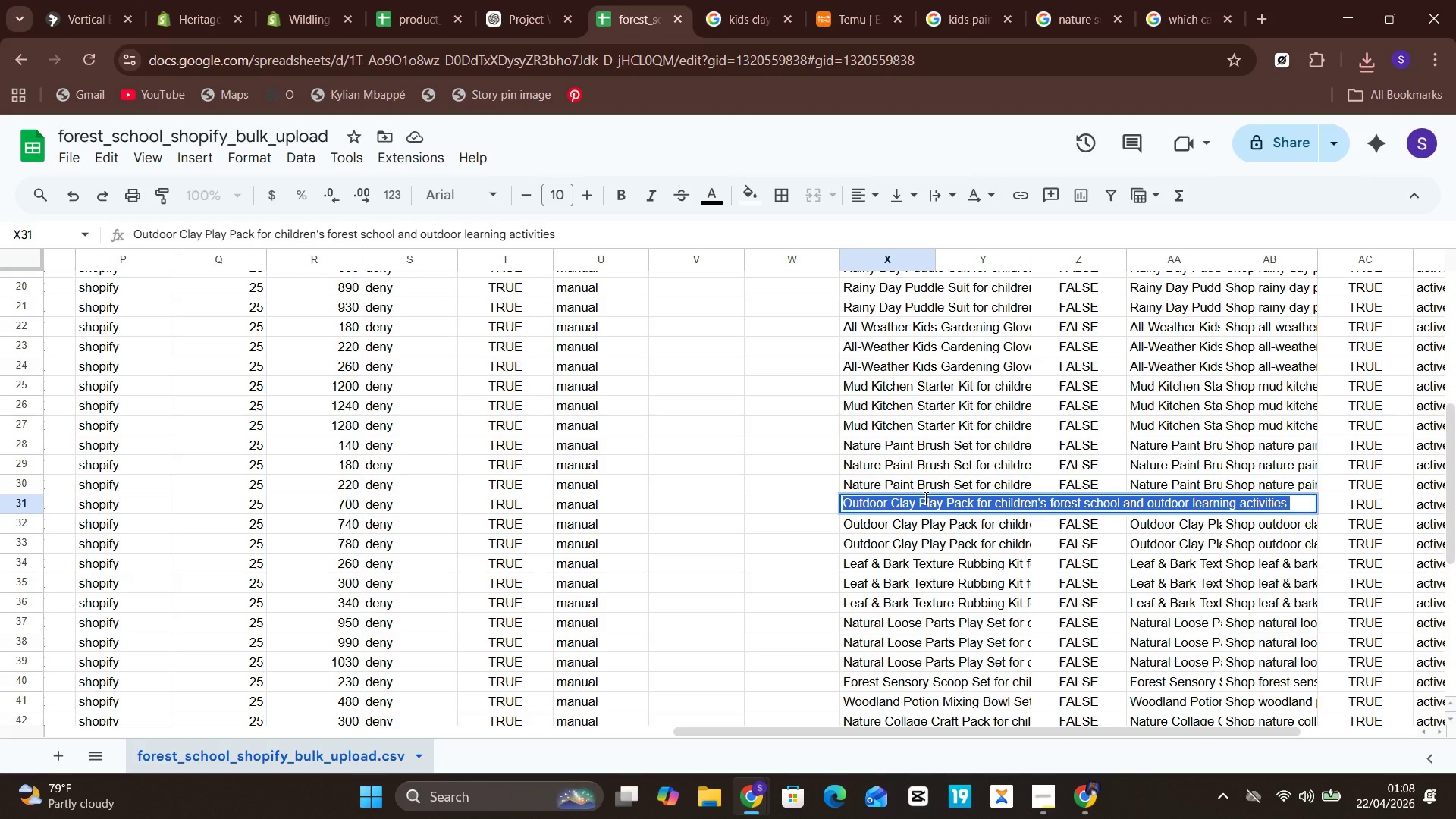 
key(Control+C)
 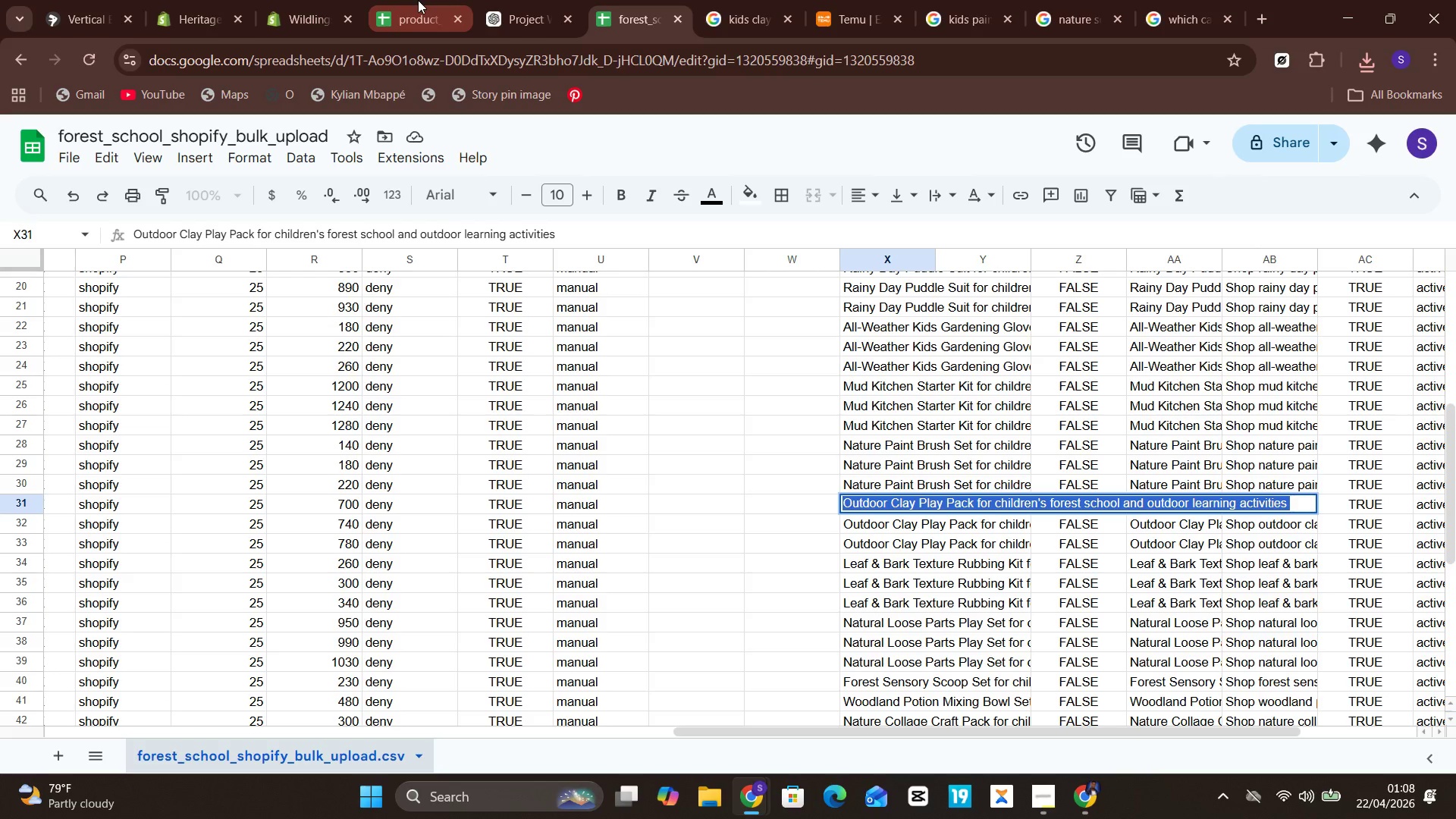 
left_click([322, 0])
 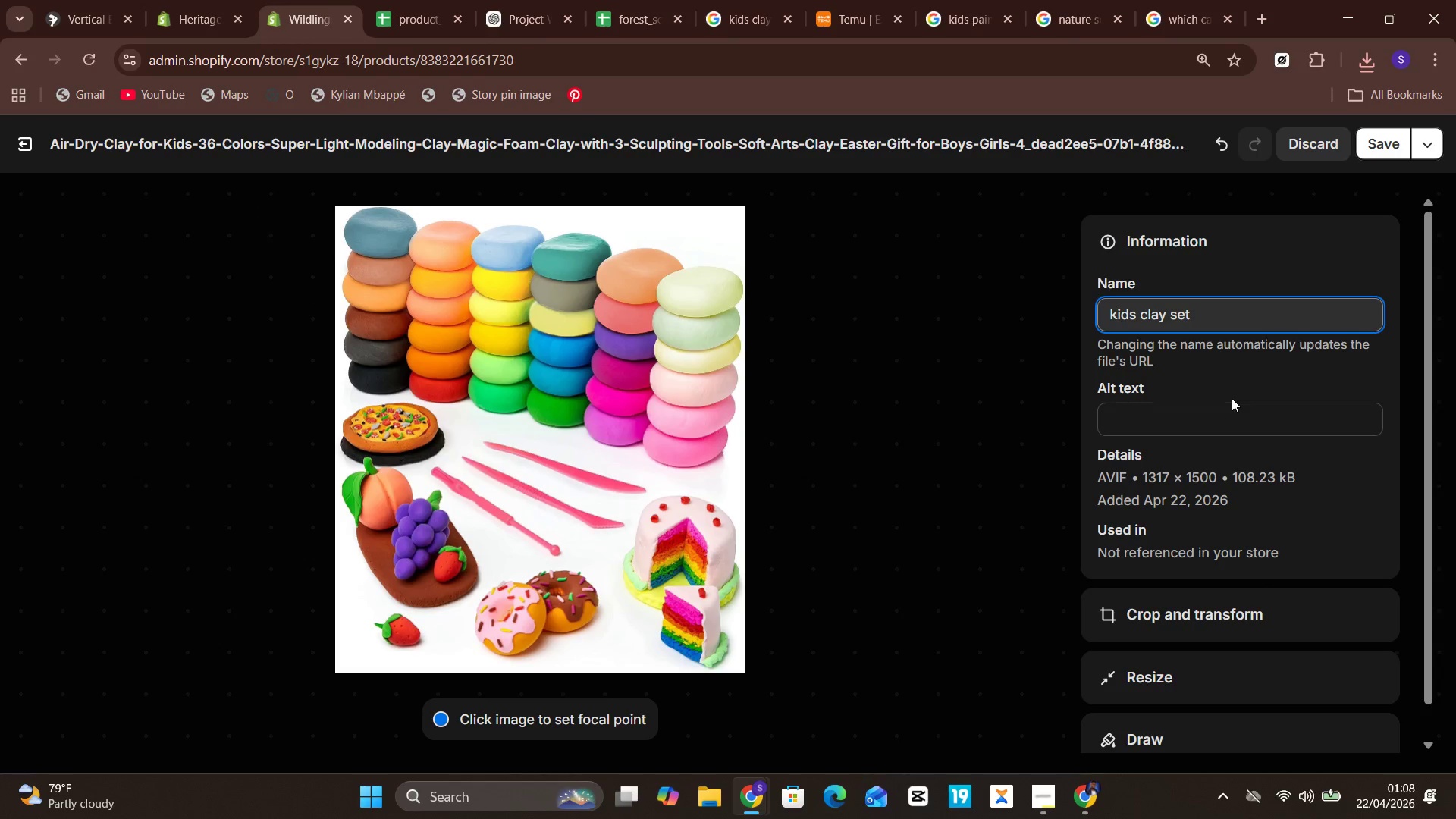 
left_click([1232, 407])
 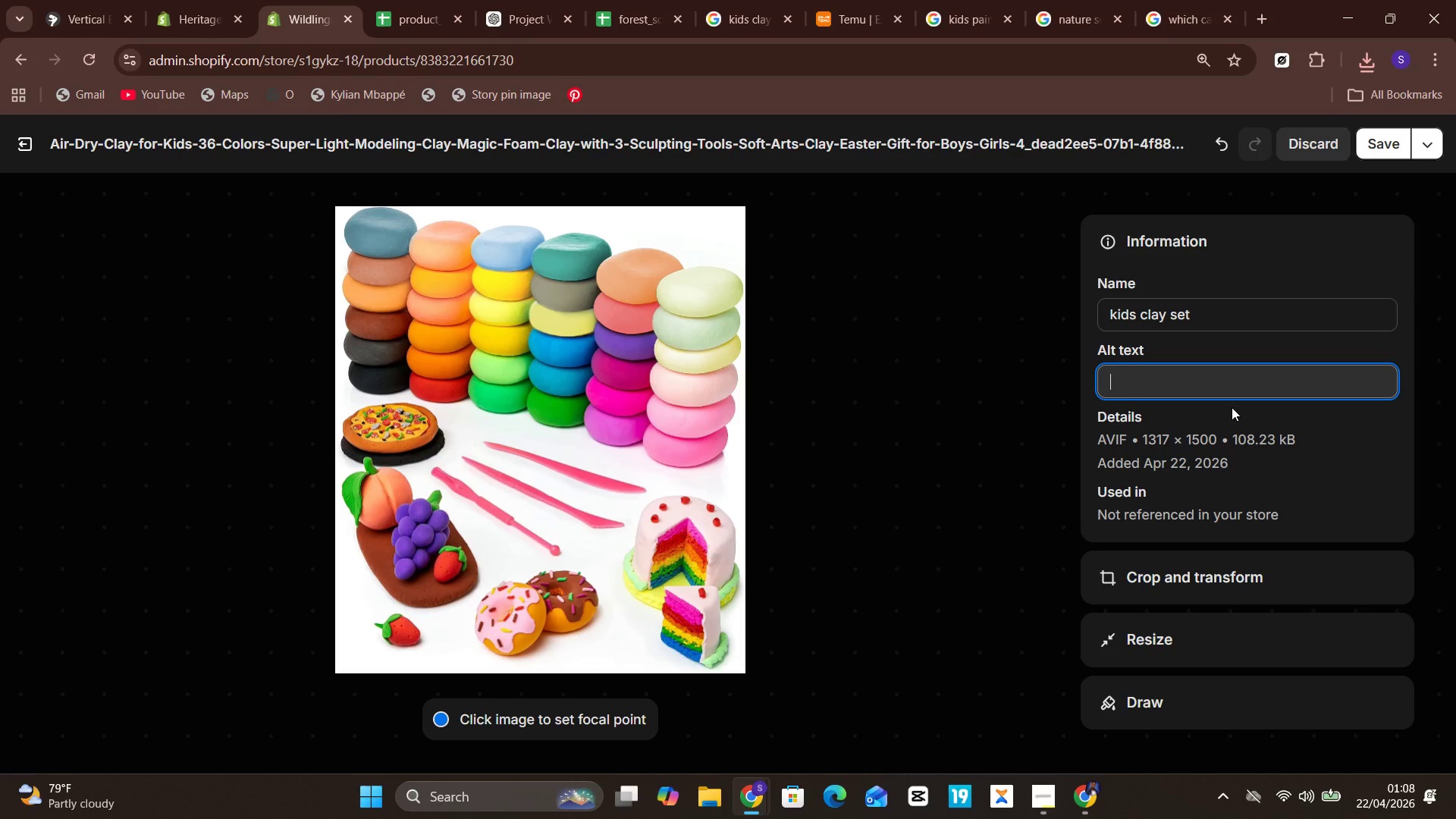 
key(Control+V)
 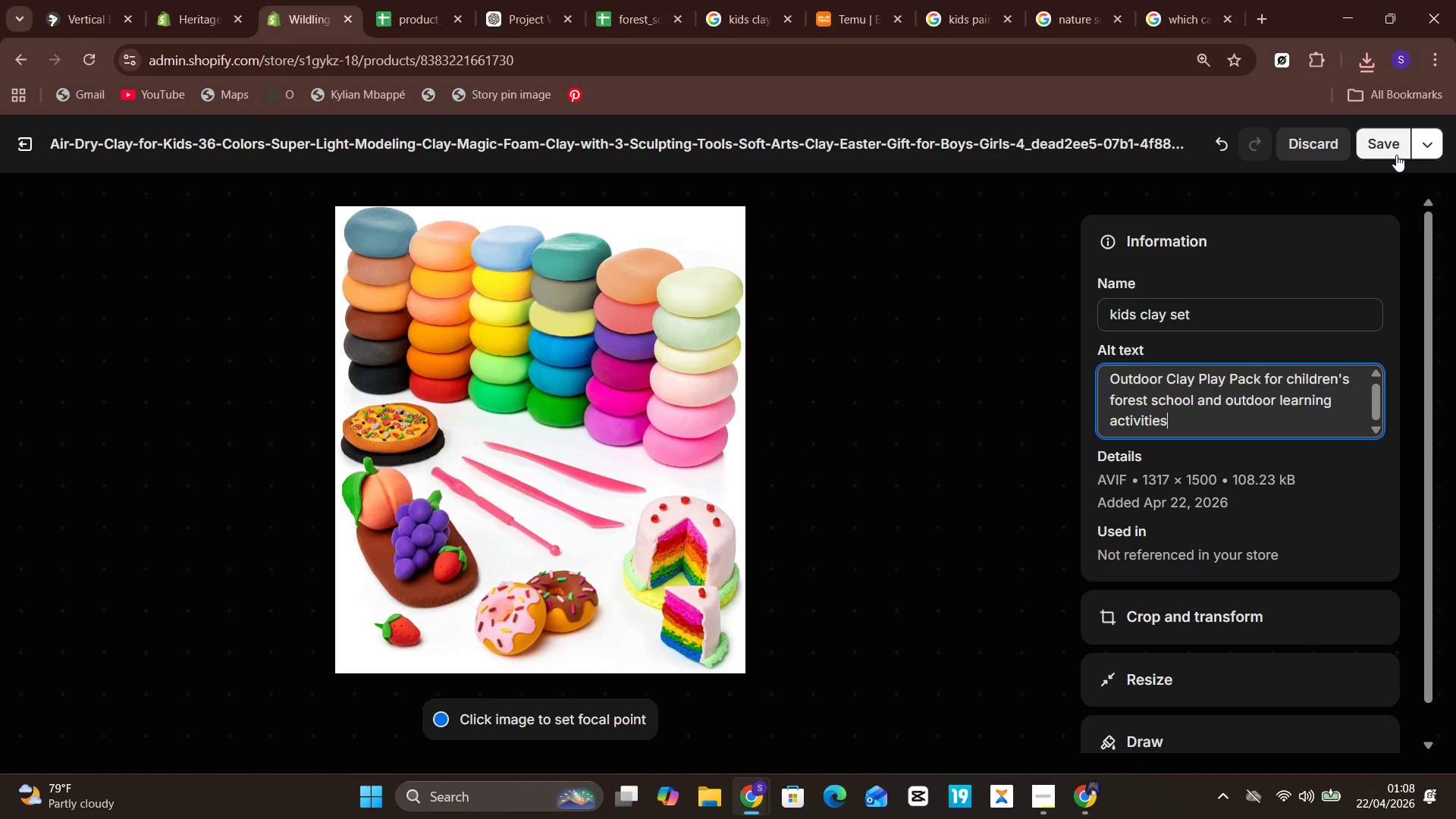 
left_click([1392, 155])
 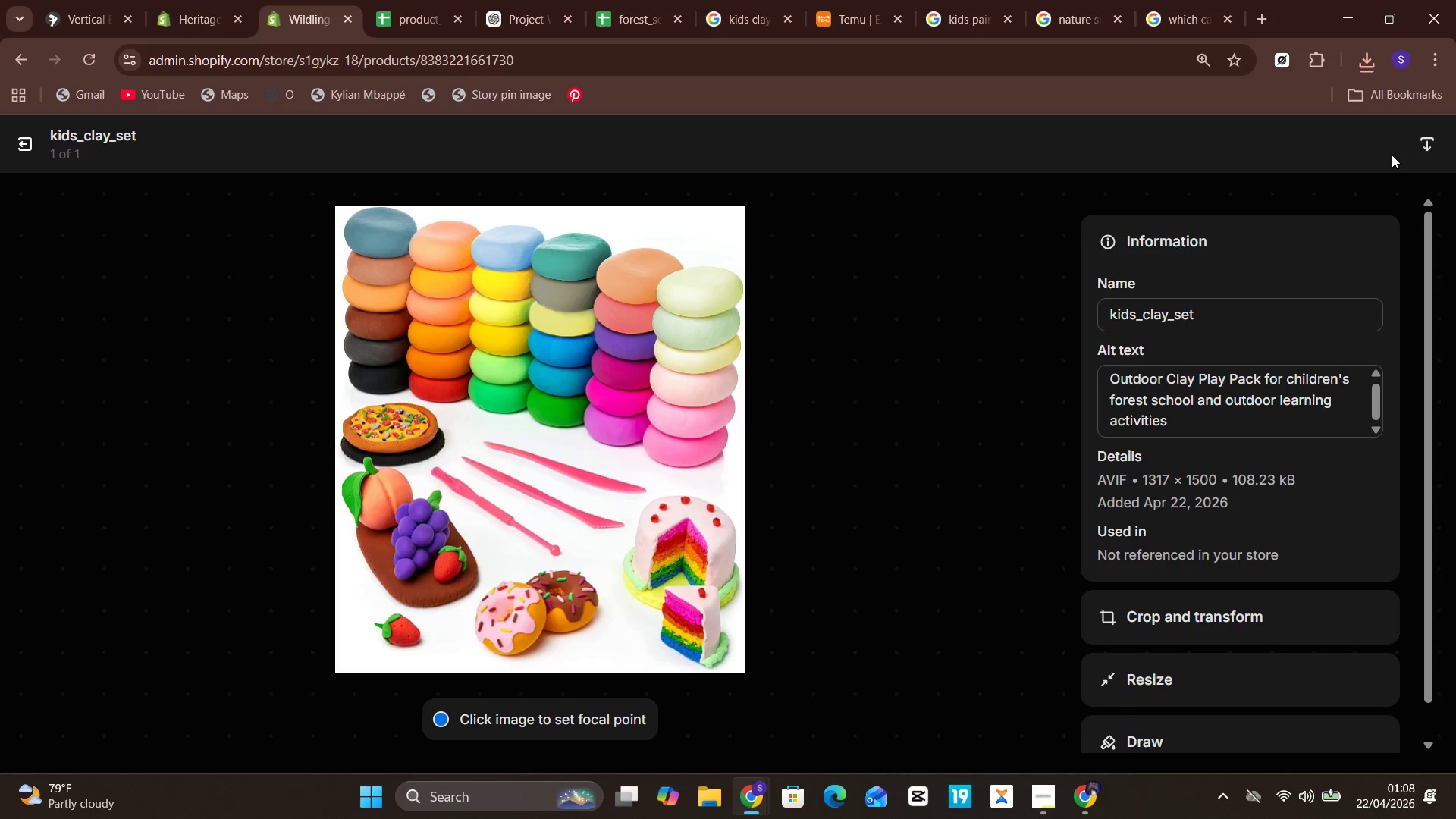 
wait(7.06)
 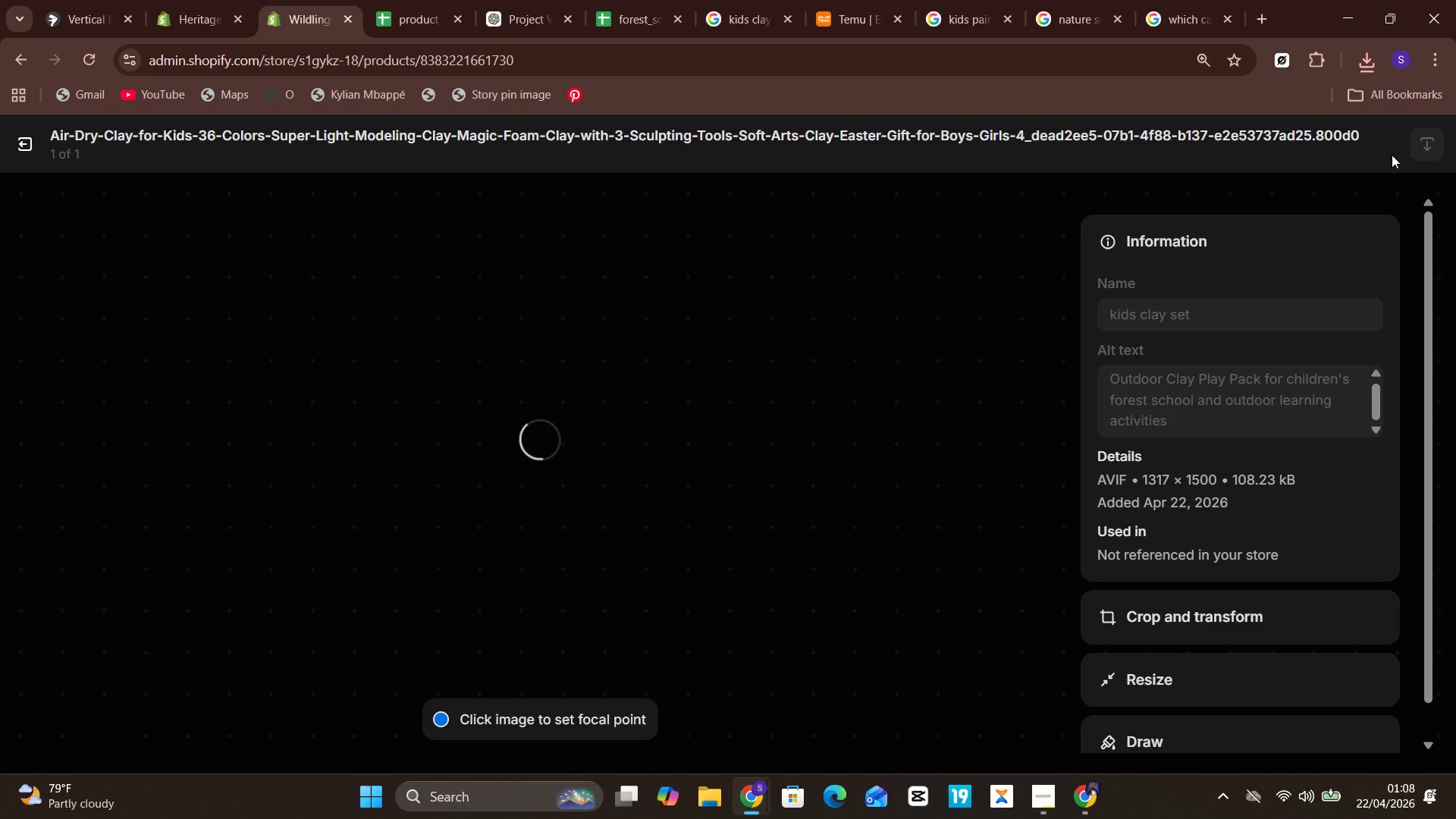 
left_click([886, 160])
 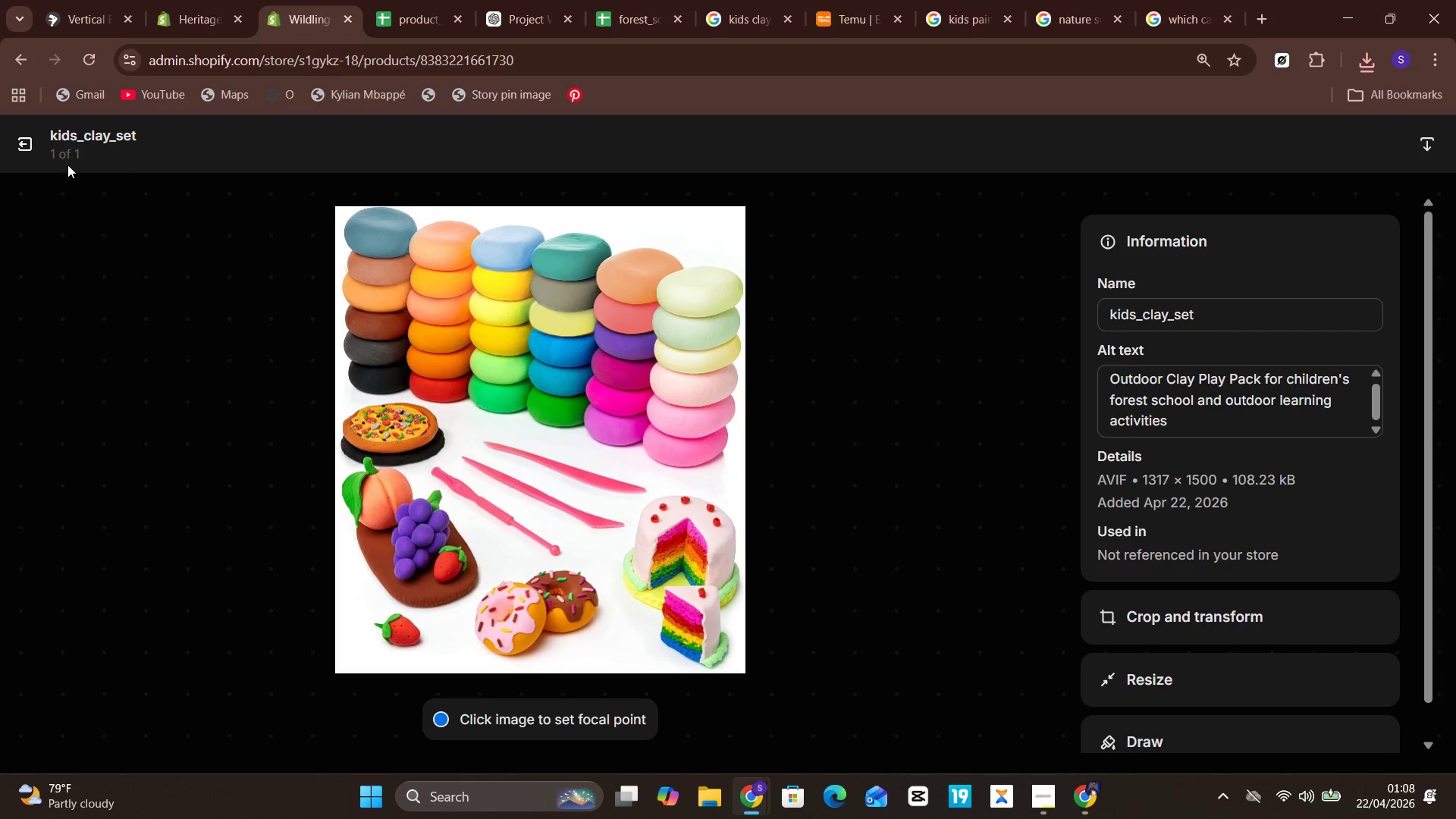 
left_click_drag(start_coordinate=[45, 159], to_coordinate=[21, 144])
 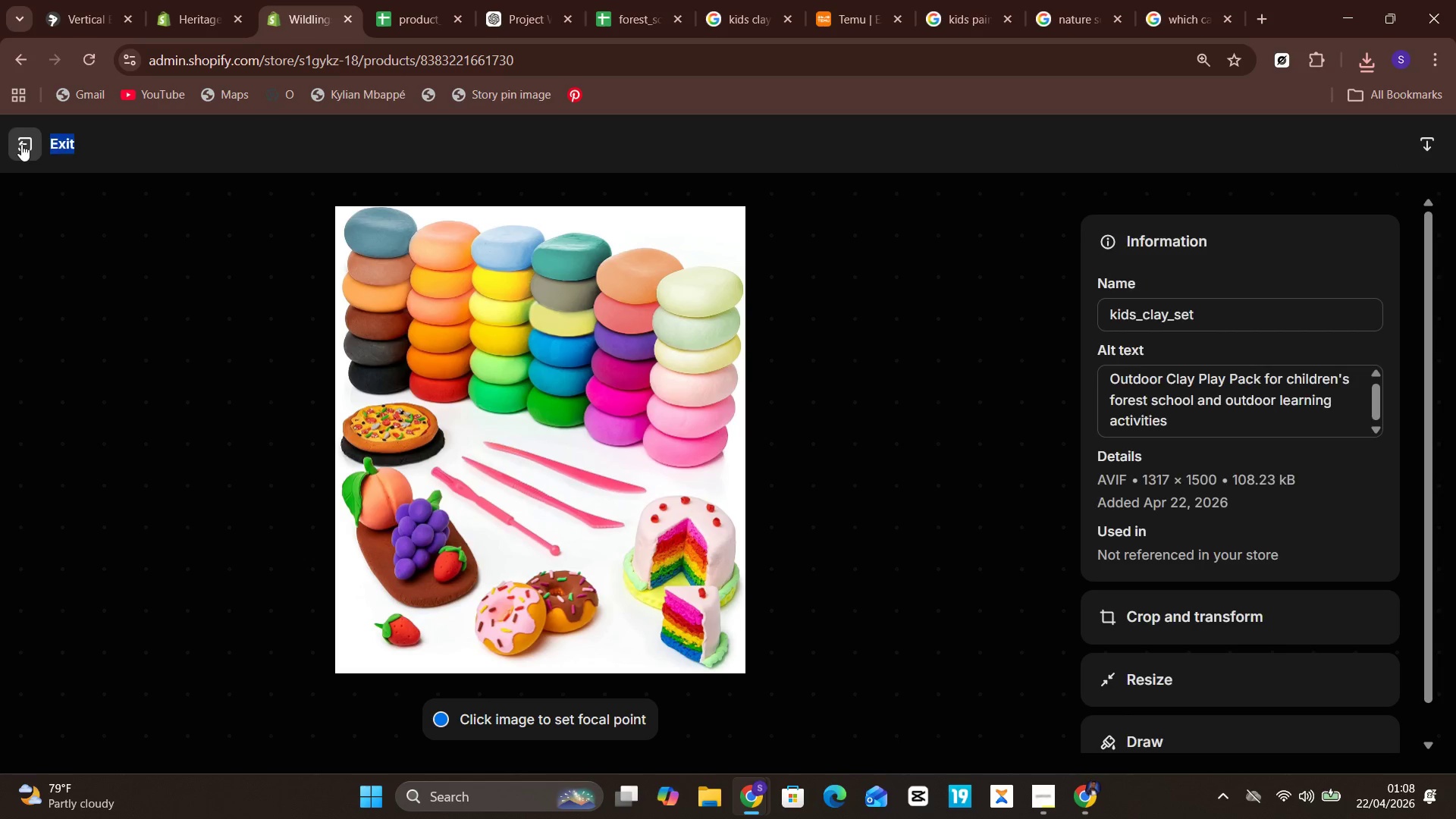 
left_click([21, 144])
 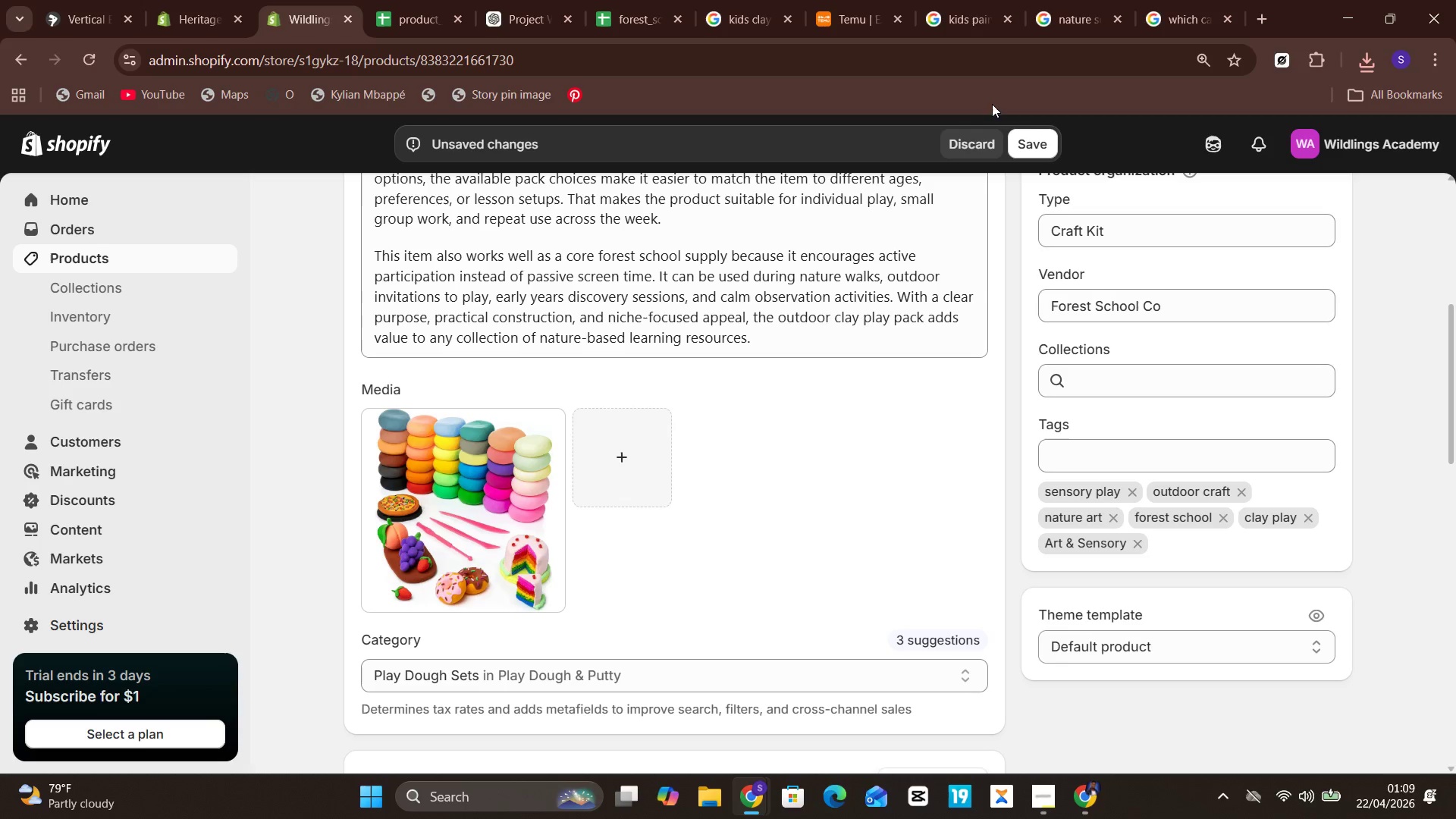 
left_click([1031, 131])
 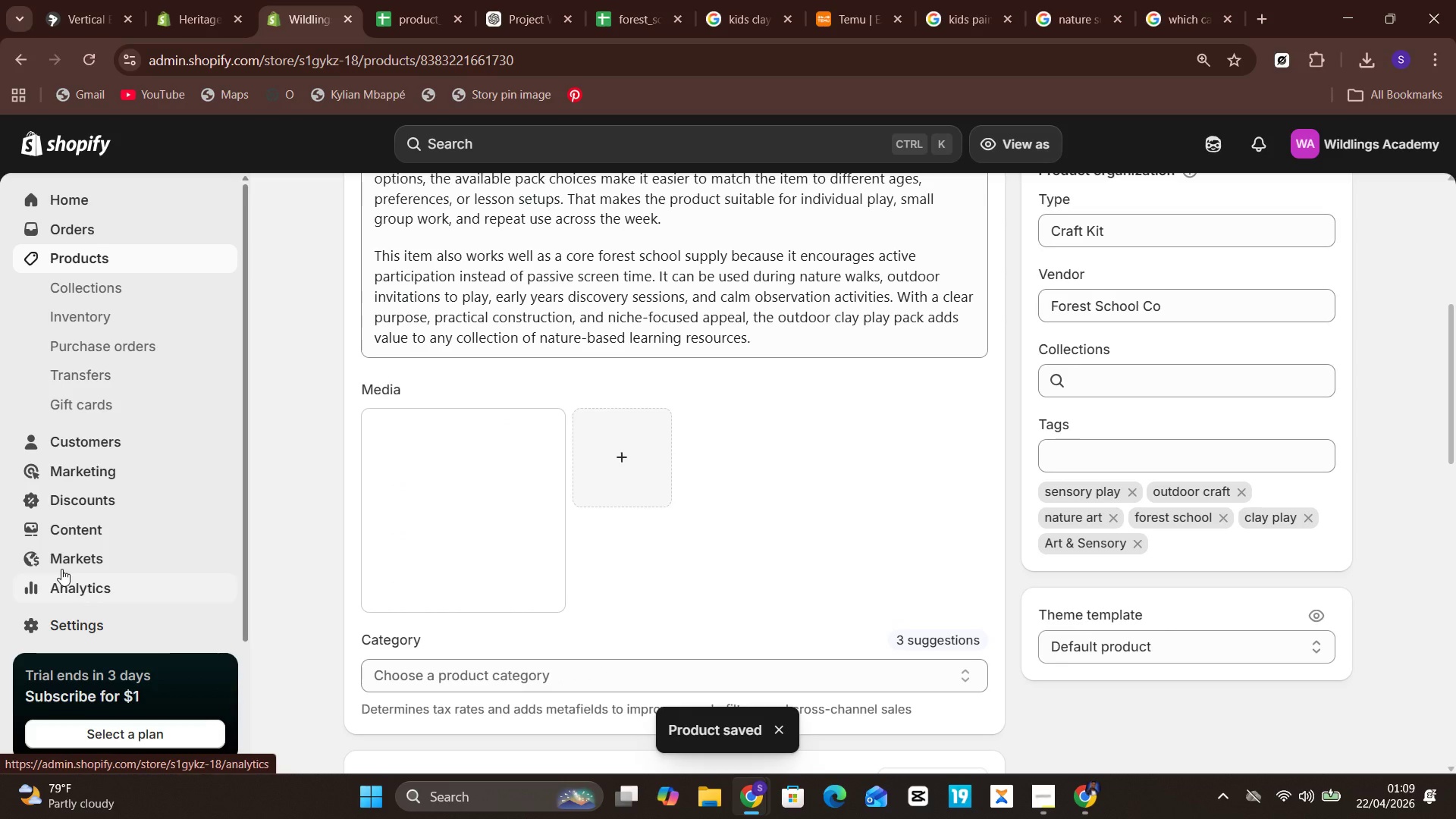 
wait(6.25)
 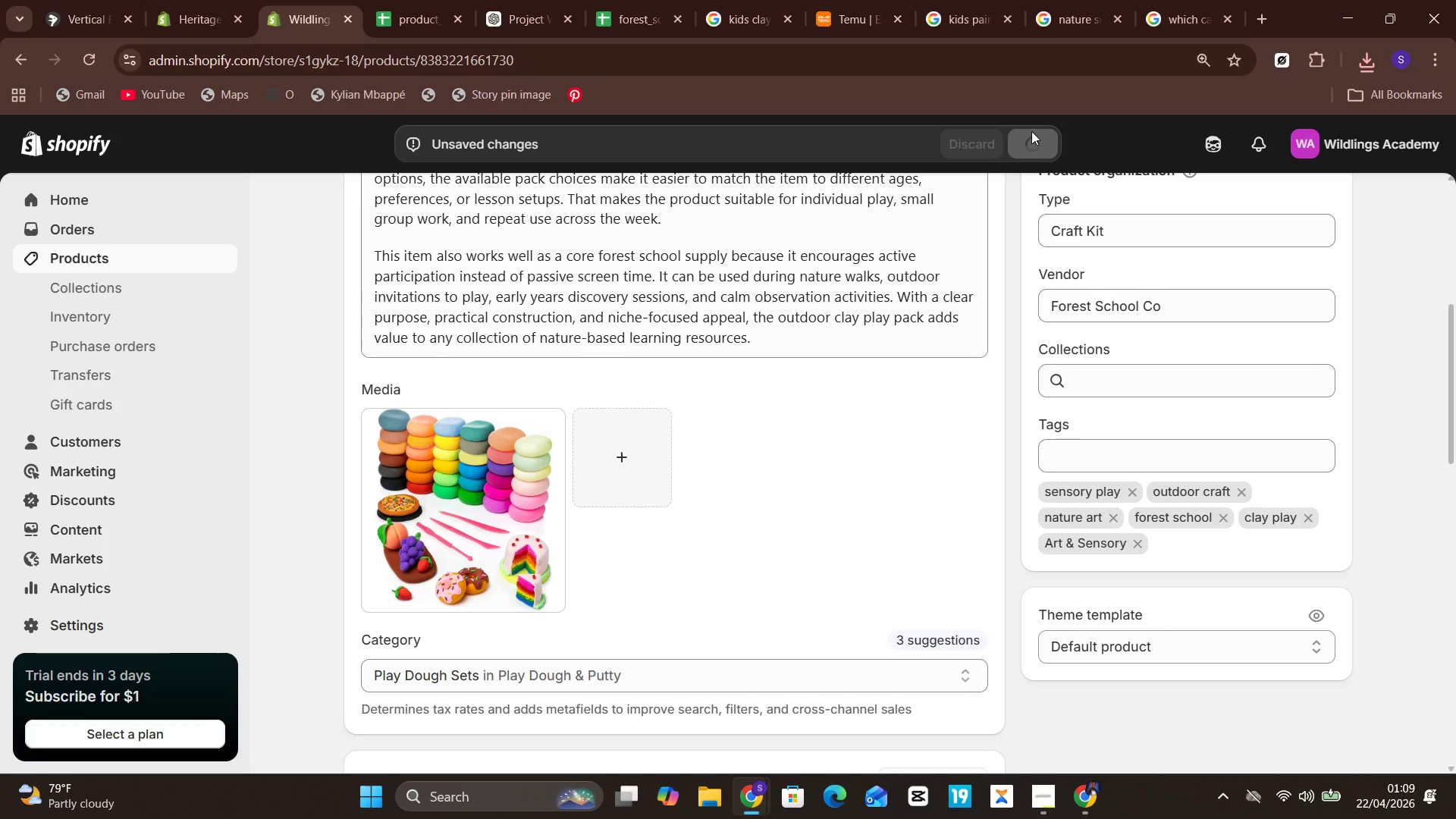 
left_click([50, 249])
 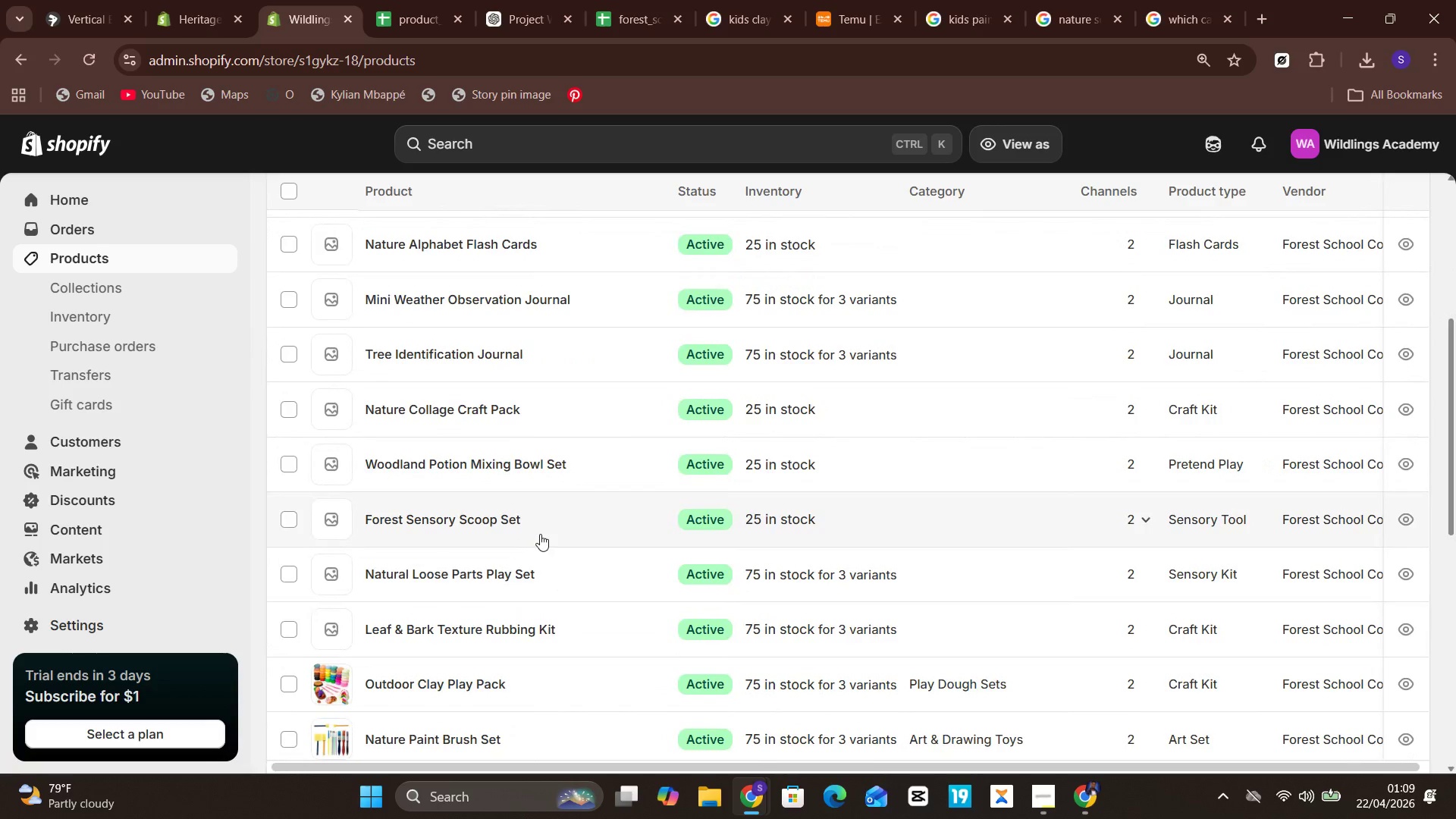 
wait(13.05)
 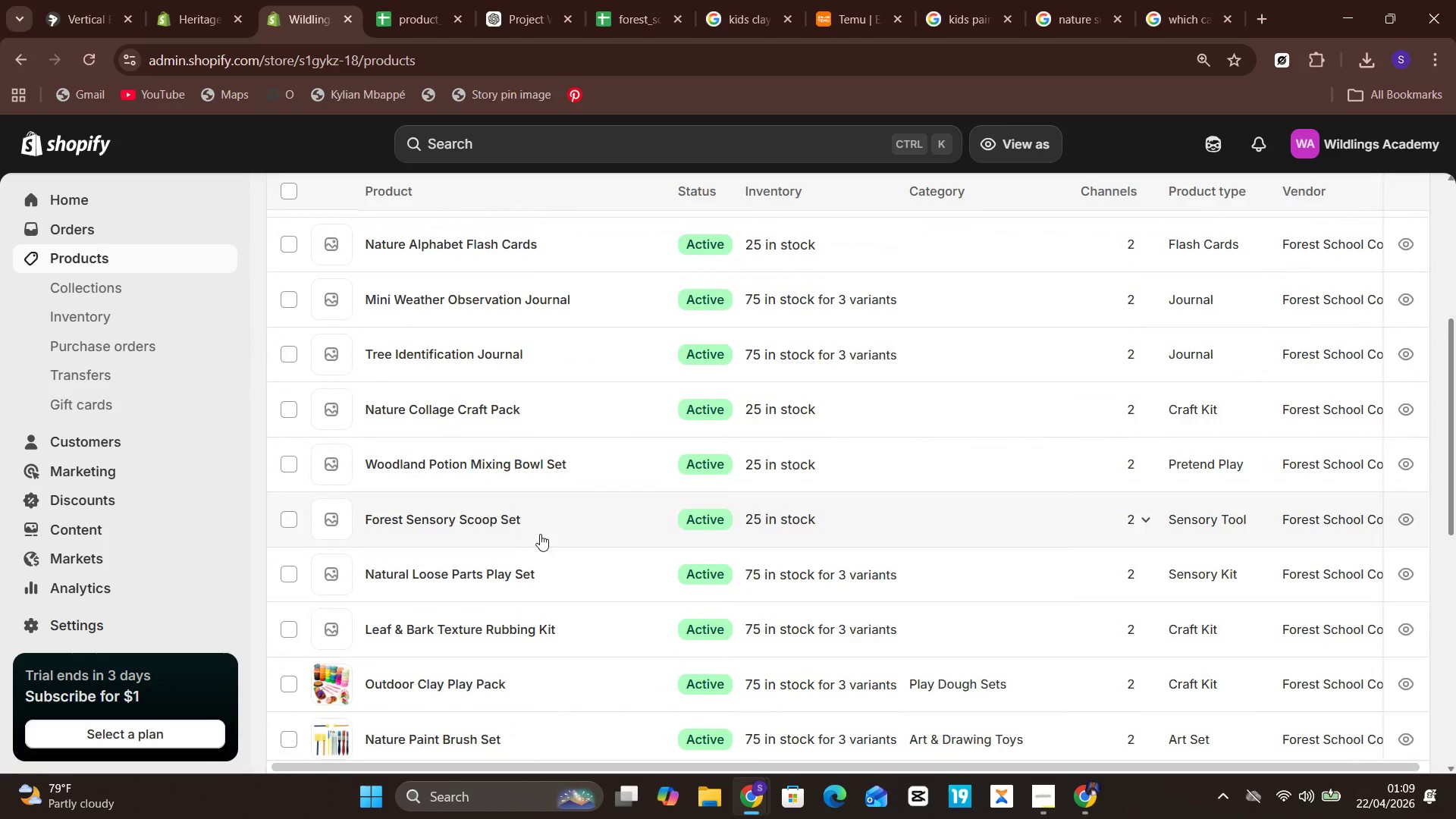 
left_click([477, 631])
 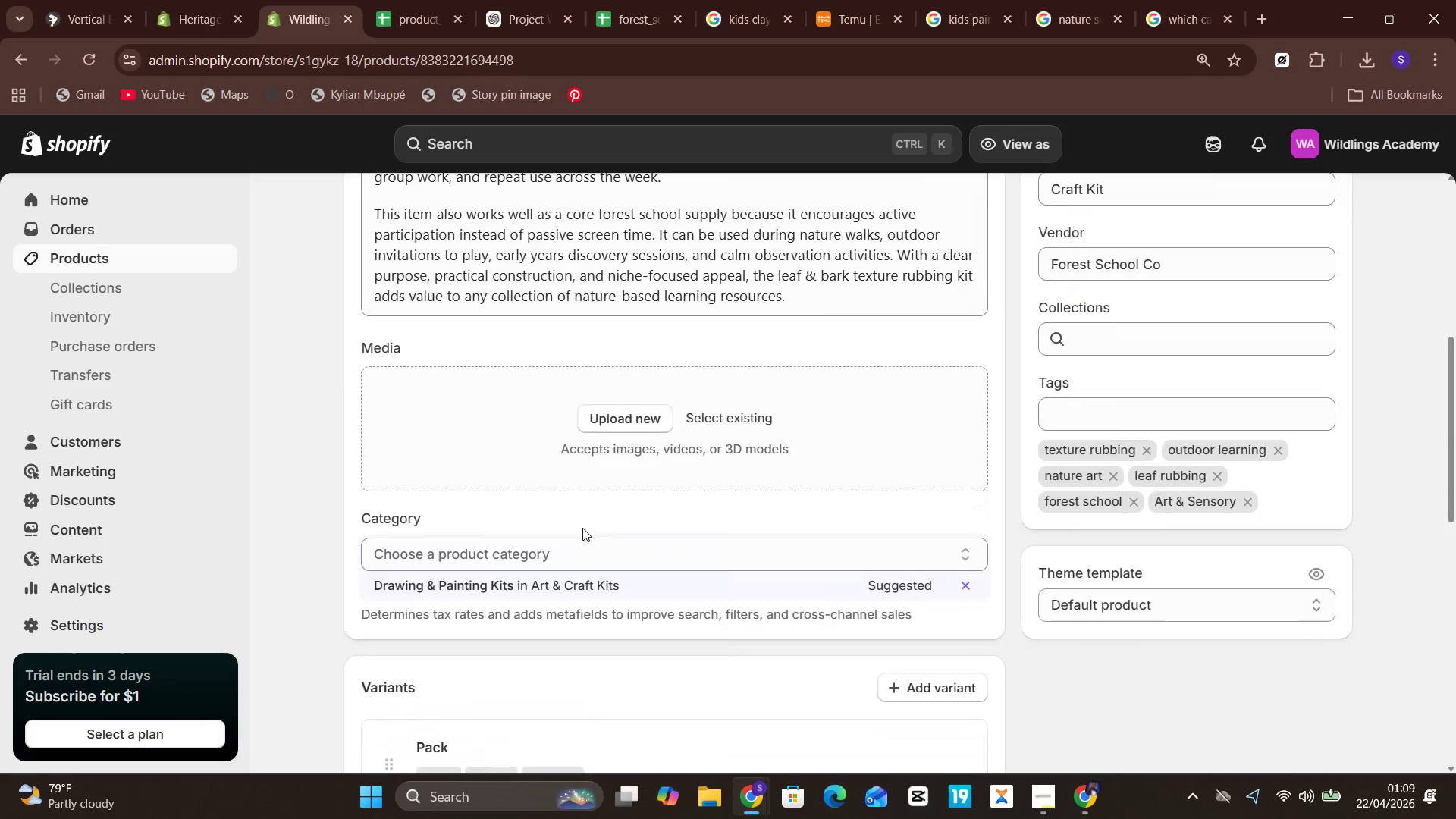 
wait(5.53)
 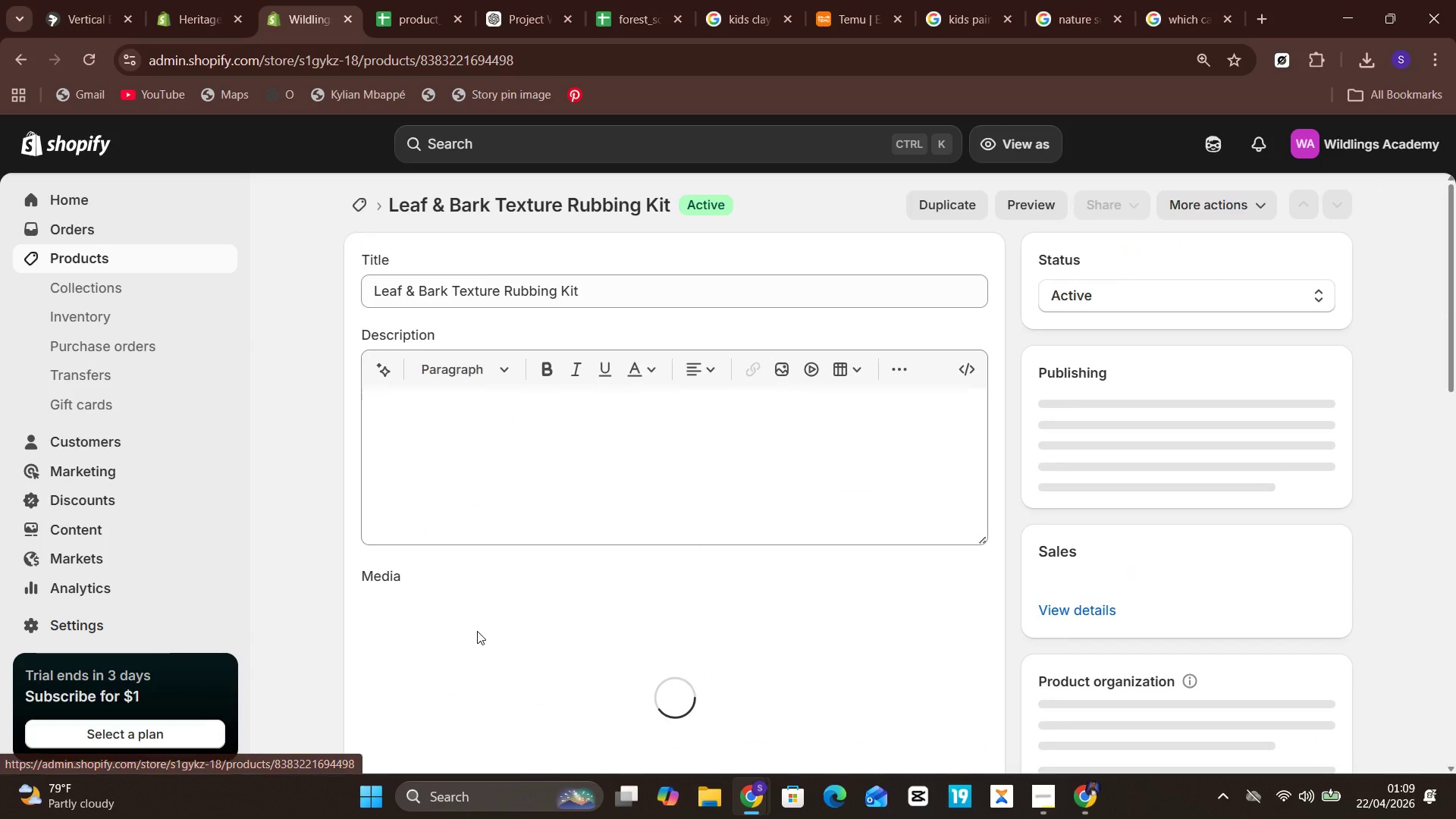 
left_click([478, 585])
 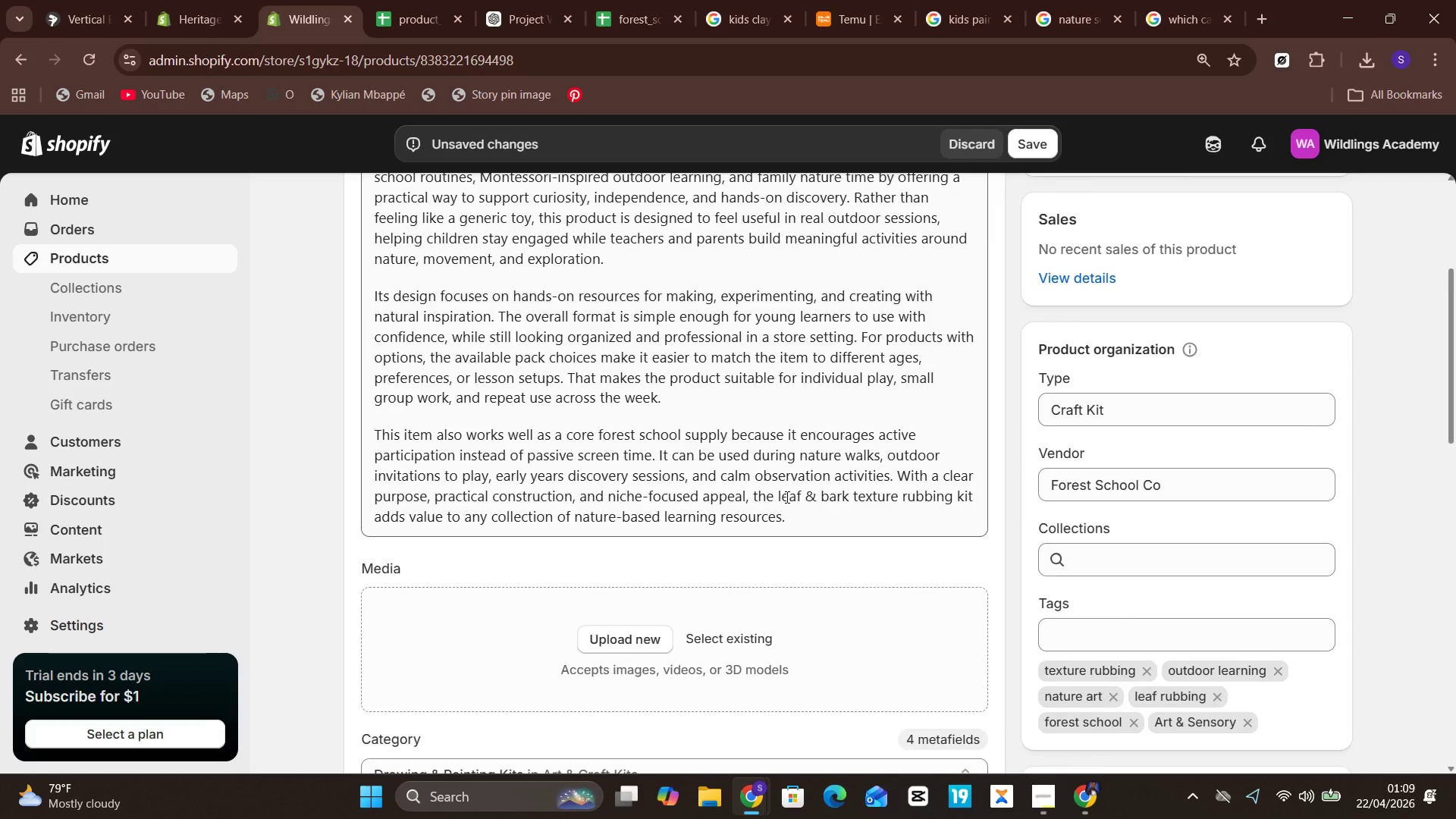 
wait(14.66)
 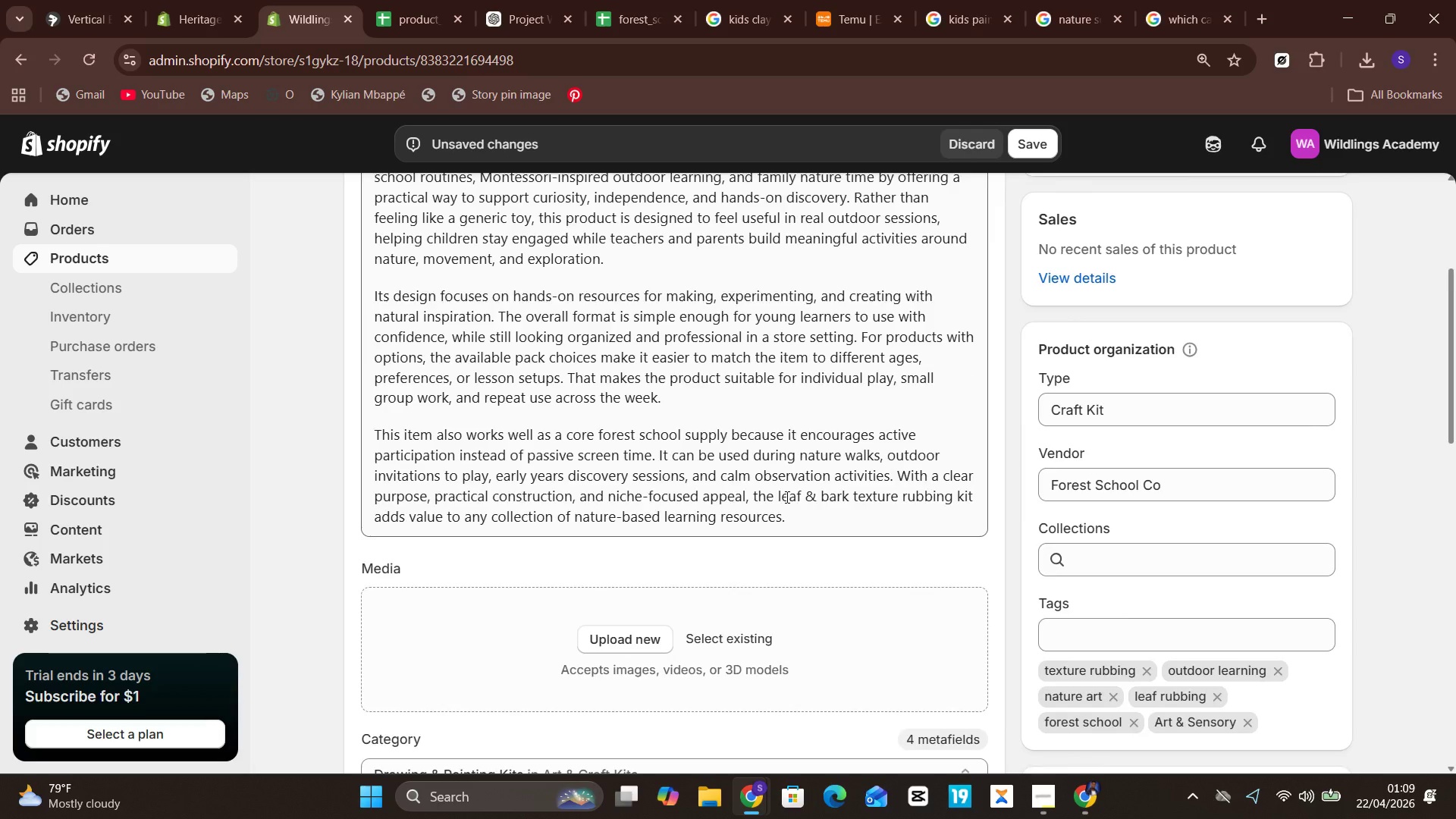 
left_click([728, 0])
 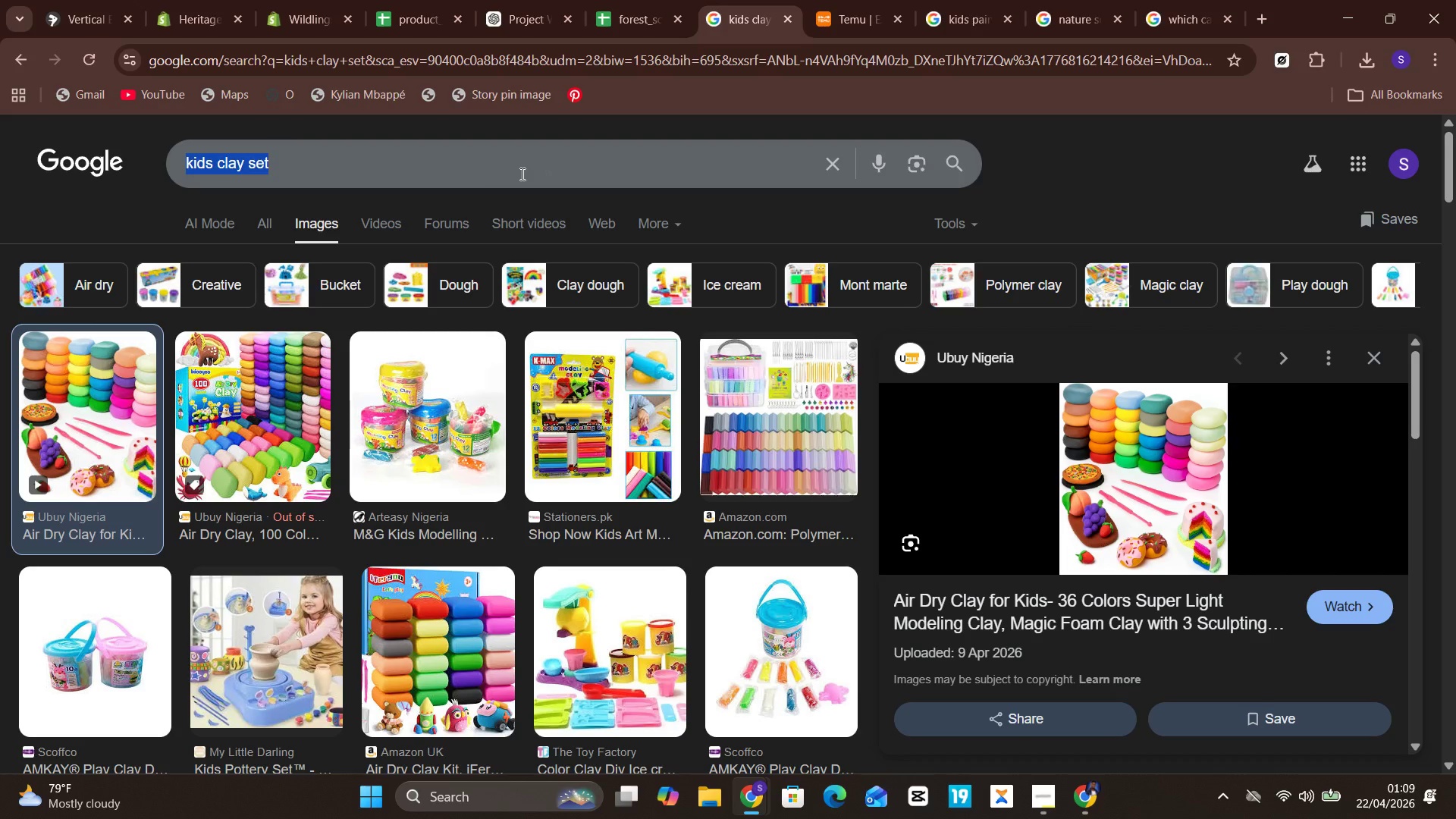 
type(leaf rubbing art kit)
 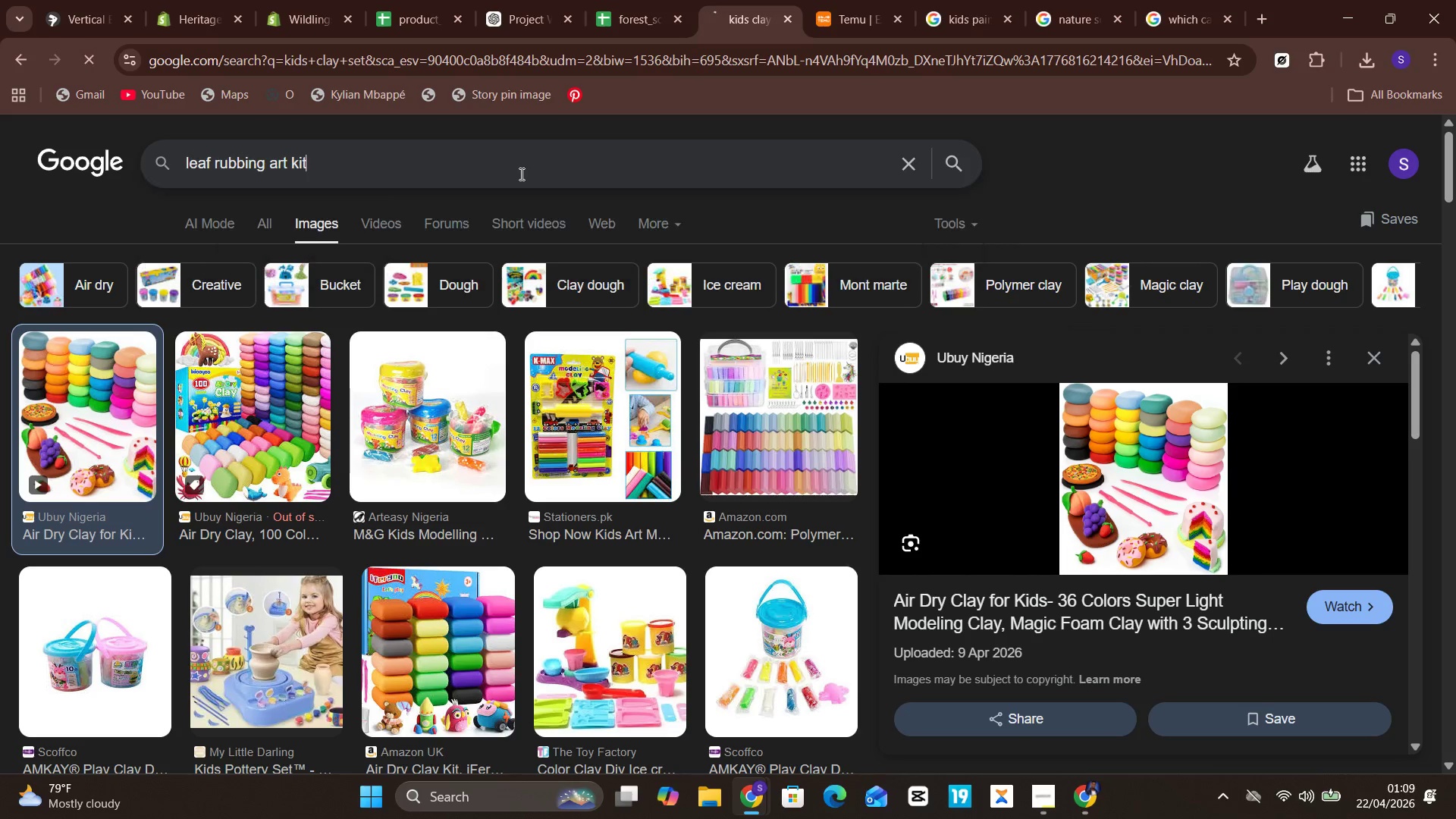 
key(Enter)
 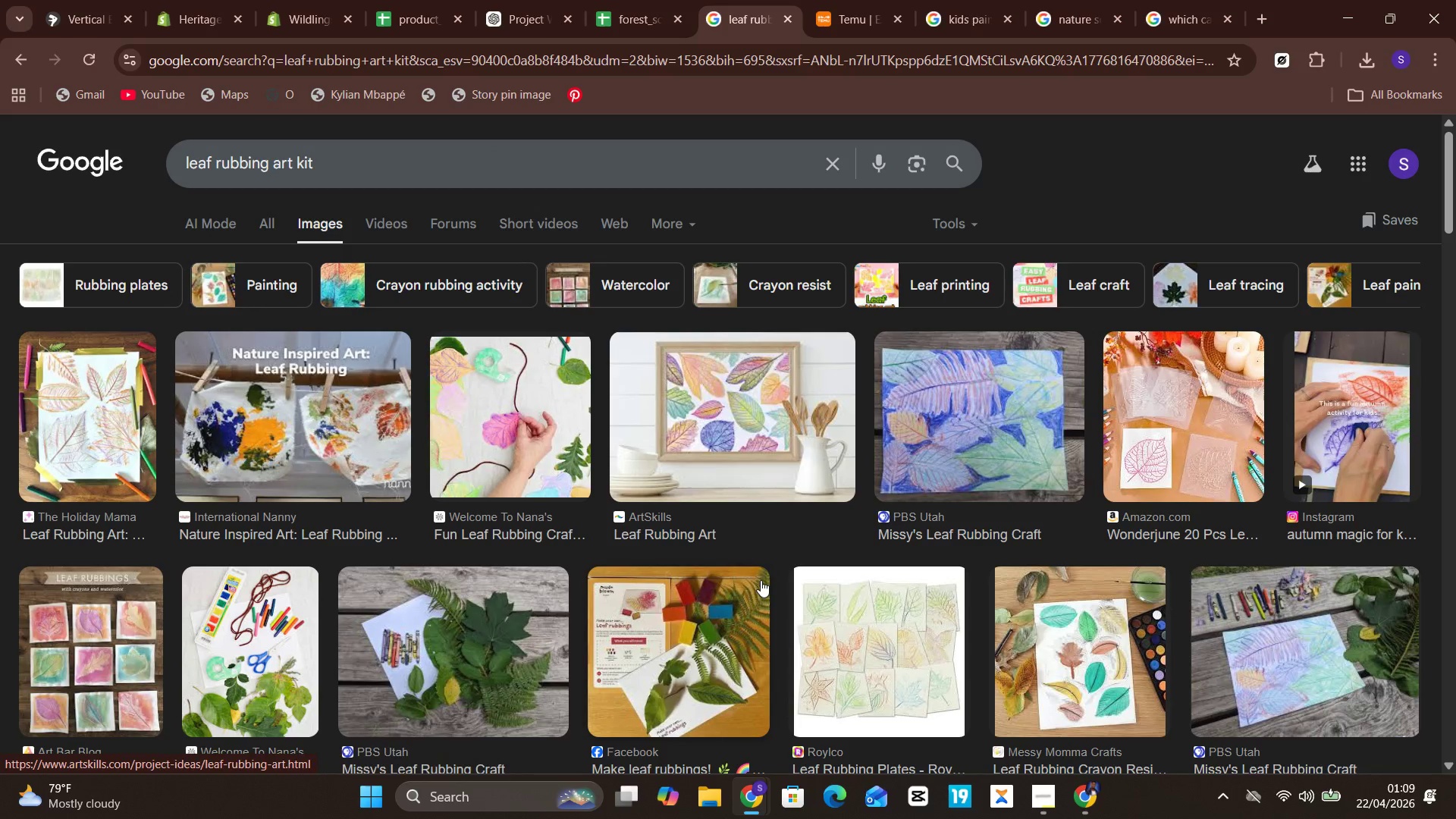 
wait(7.25)
 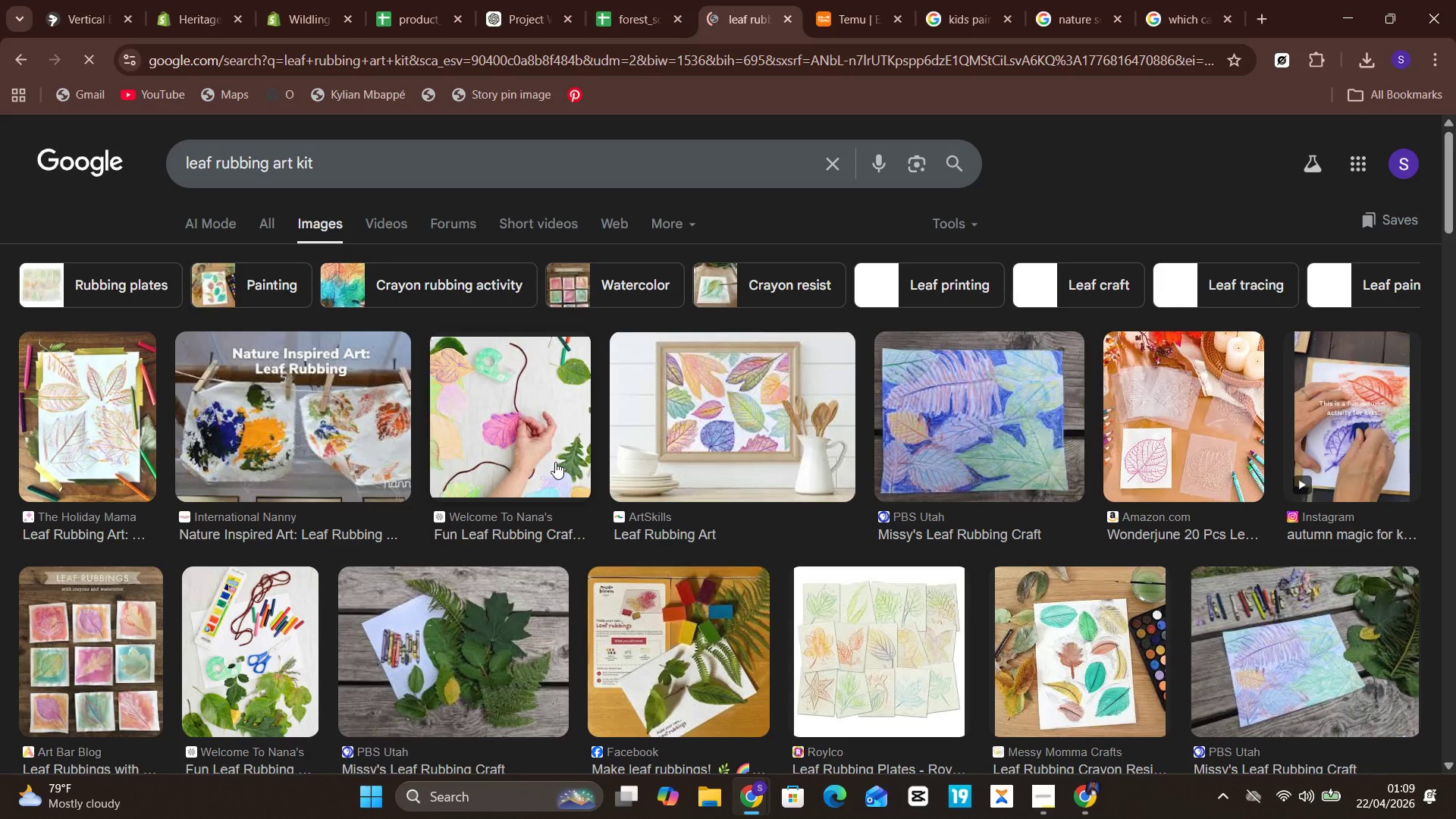 
left_click([849, 604])
 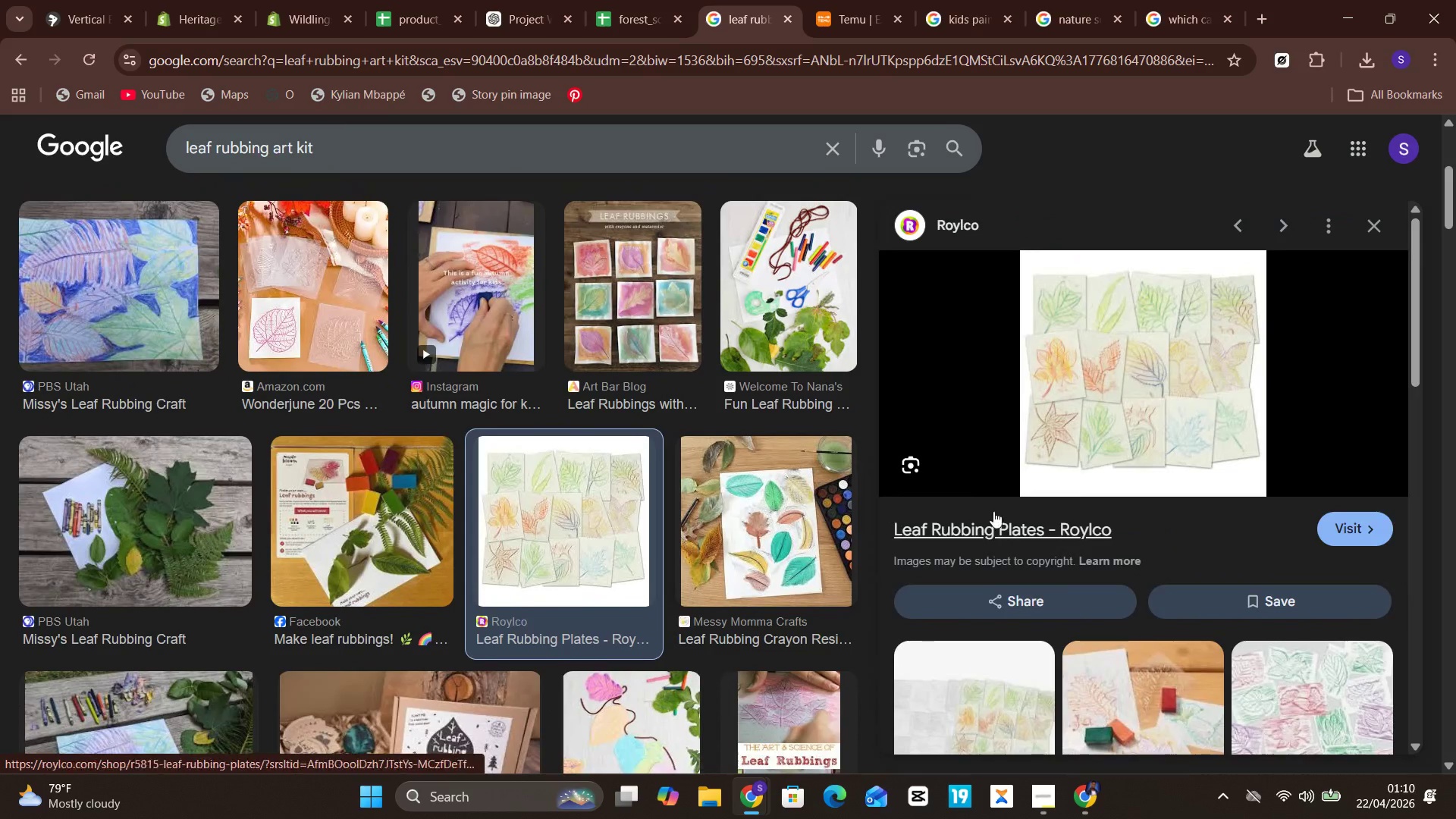 
wait(5.2)
 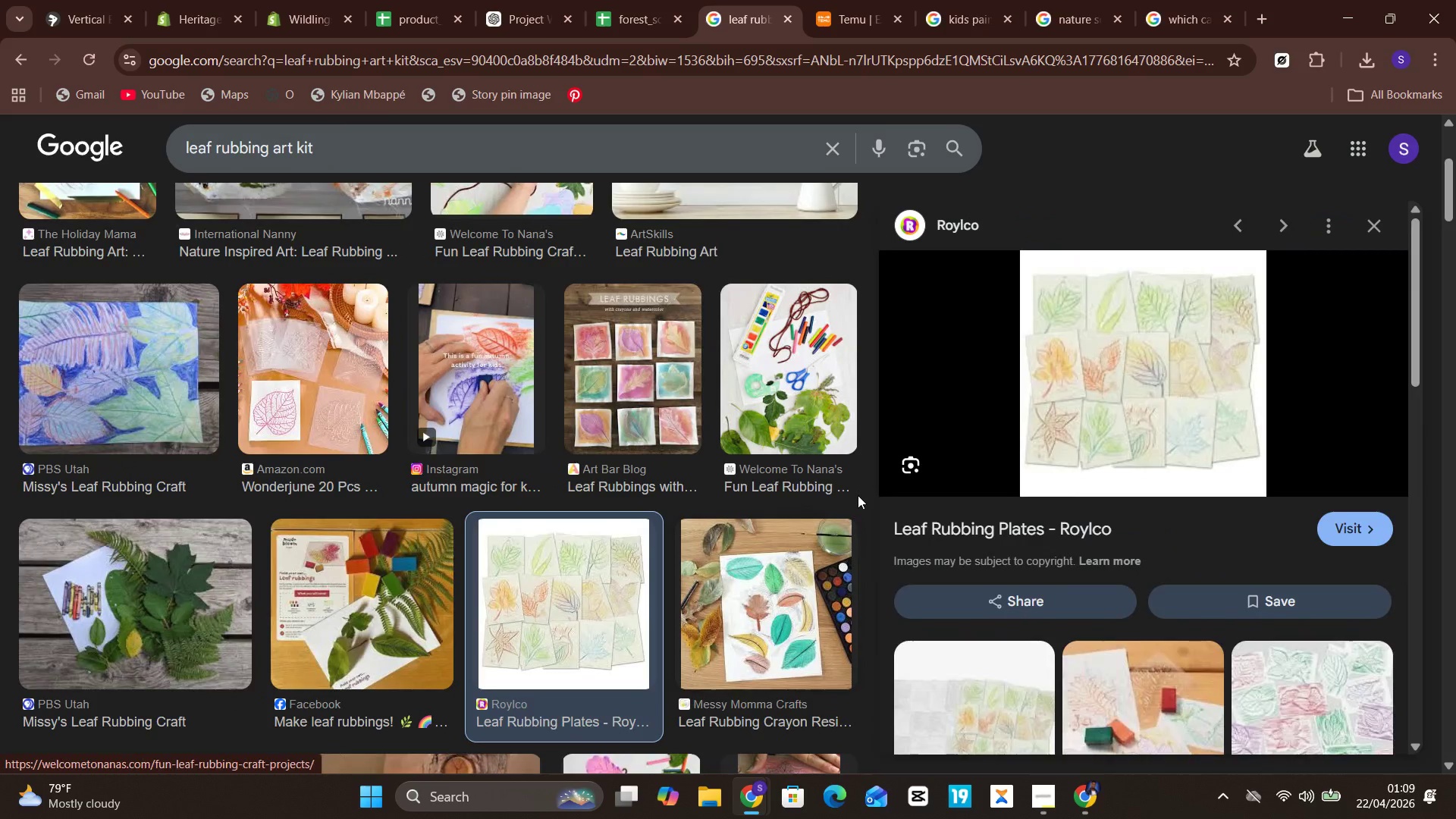 
right_click([1026, 358])
 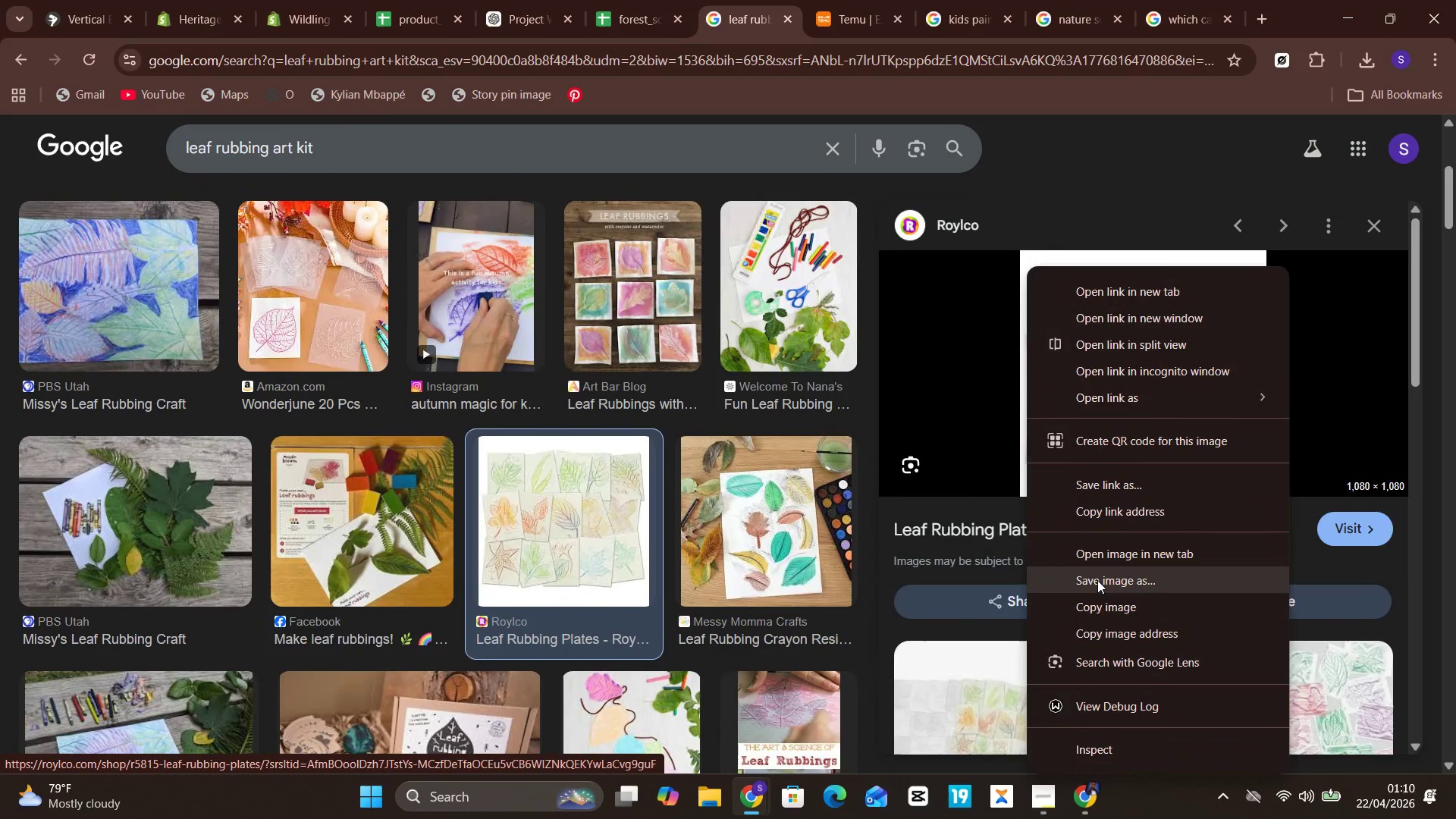 
left_click([1097, 580])
 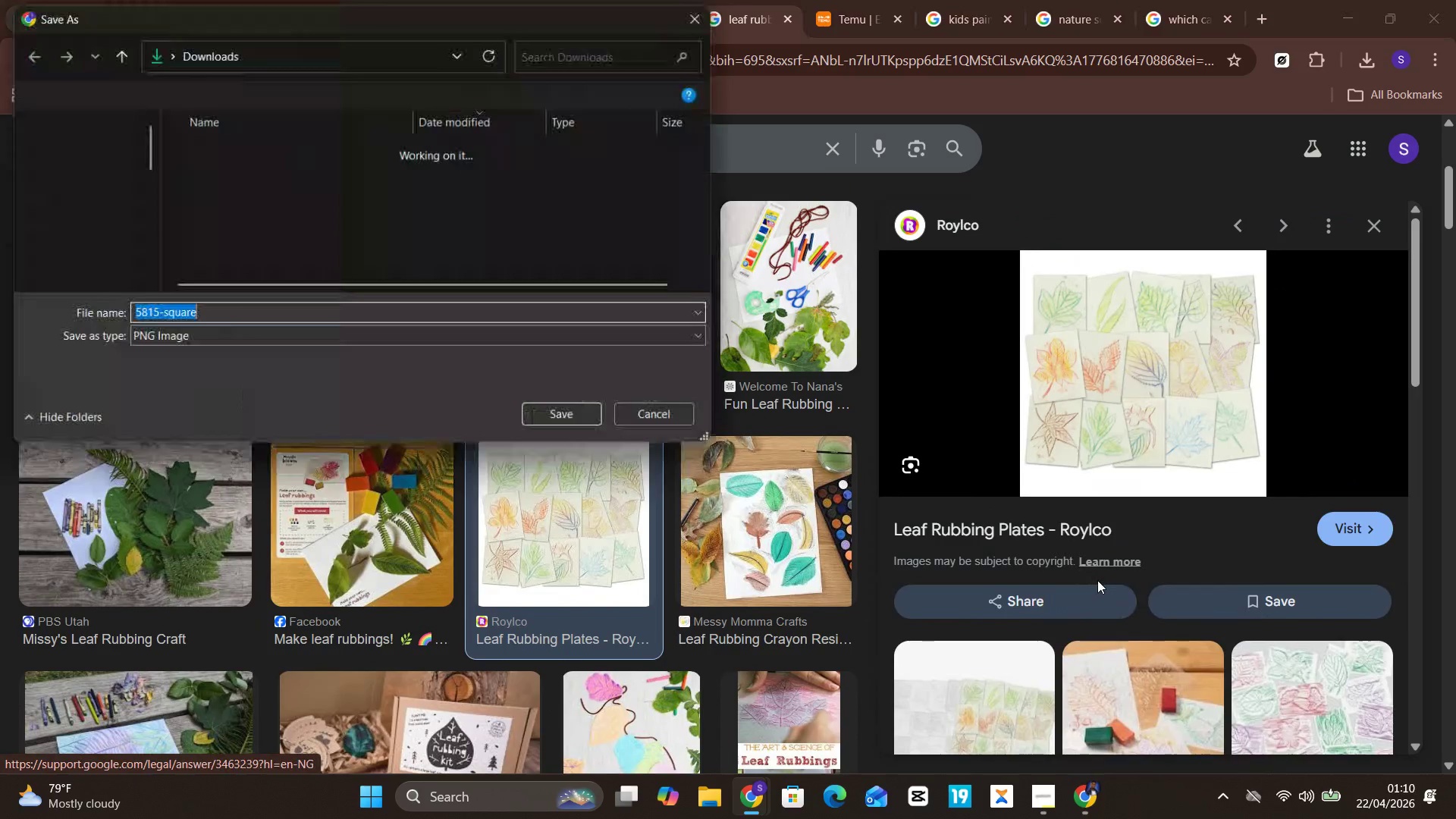 
key(Enter)
 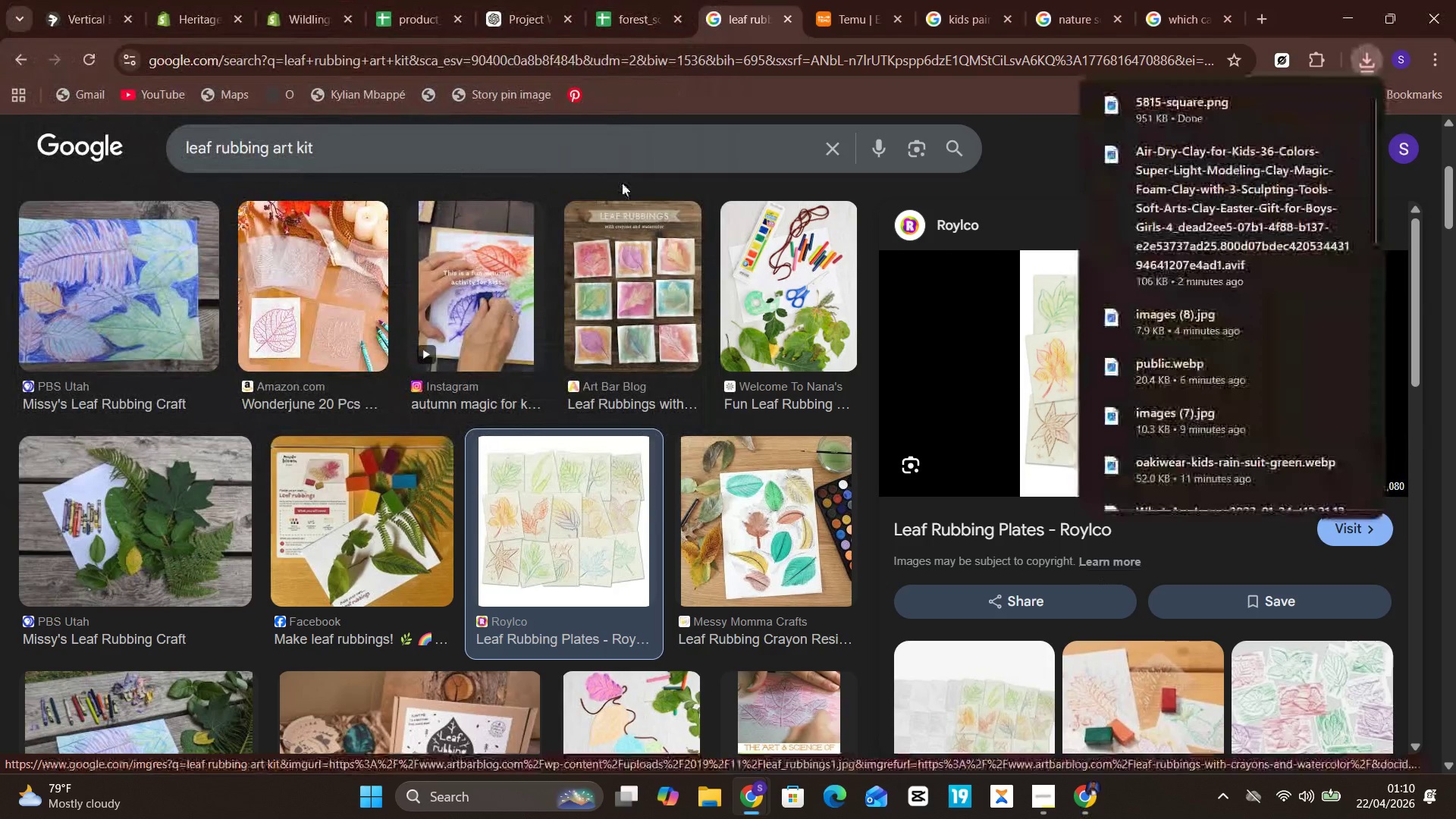 
left_click([632, 171])
 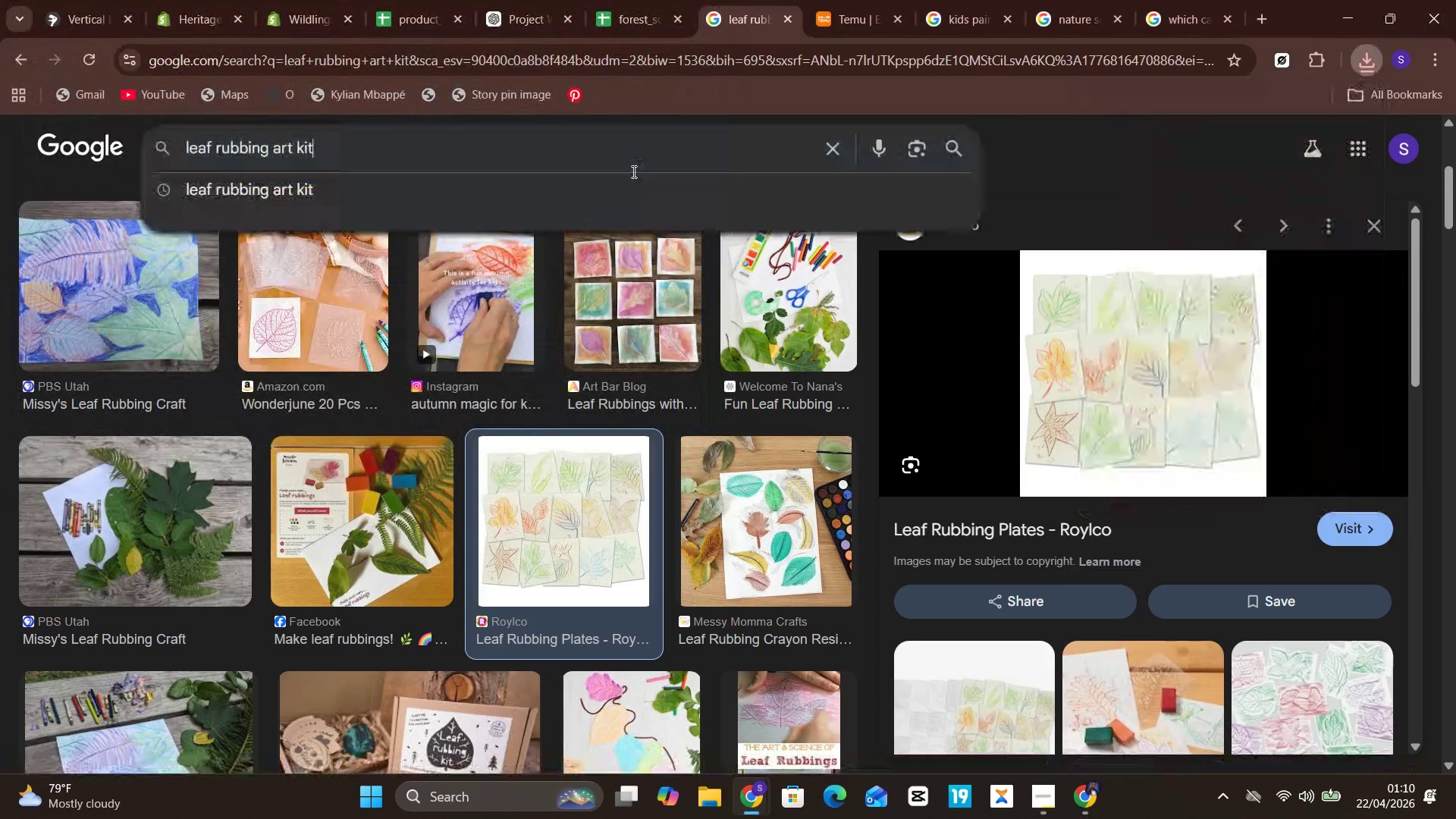 
key(Control+A)
 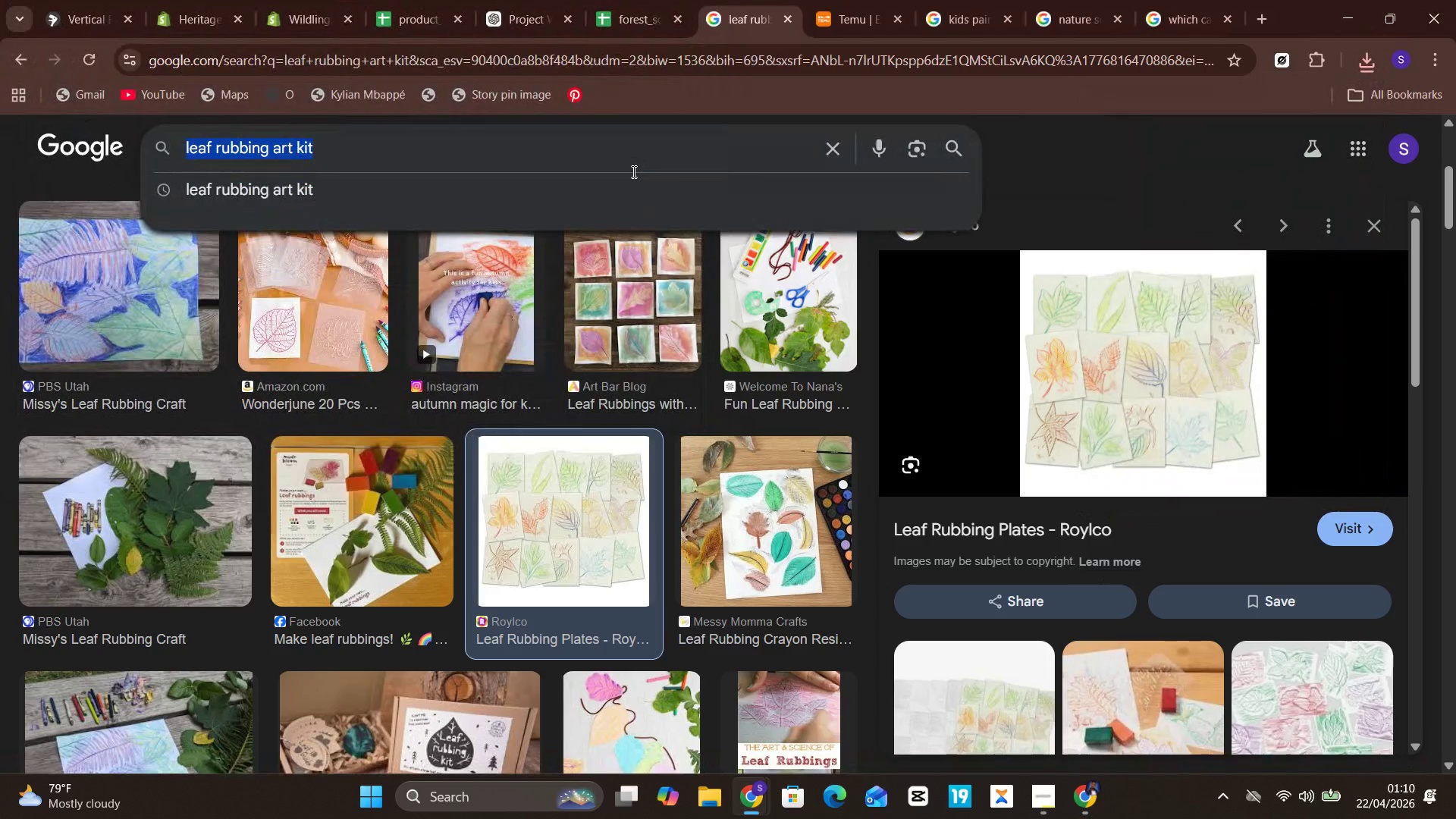 
key(Control+C)
 